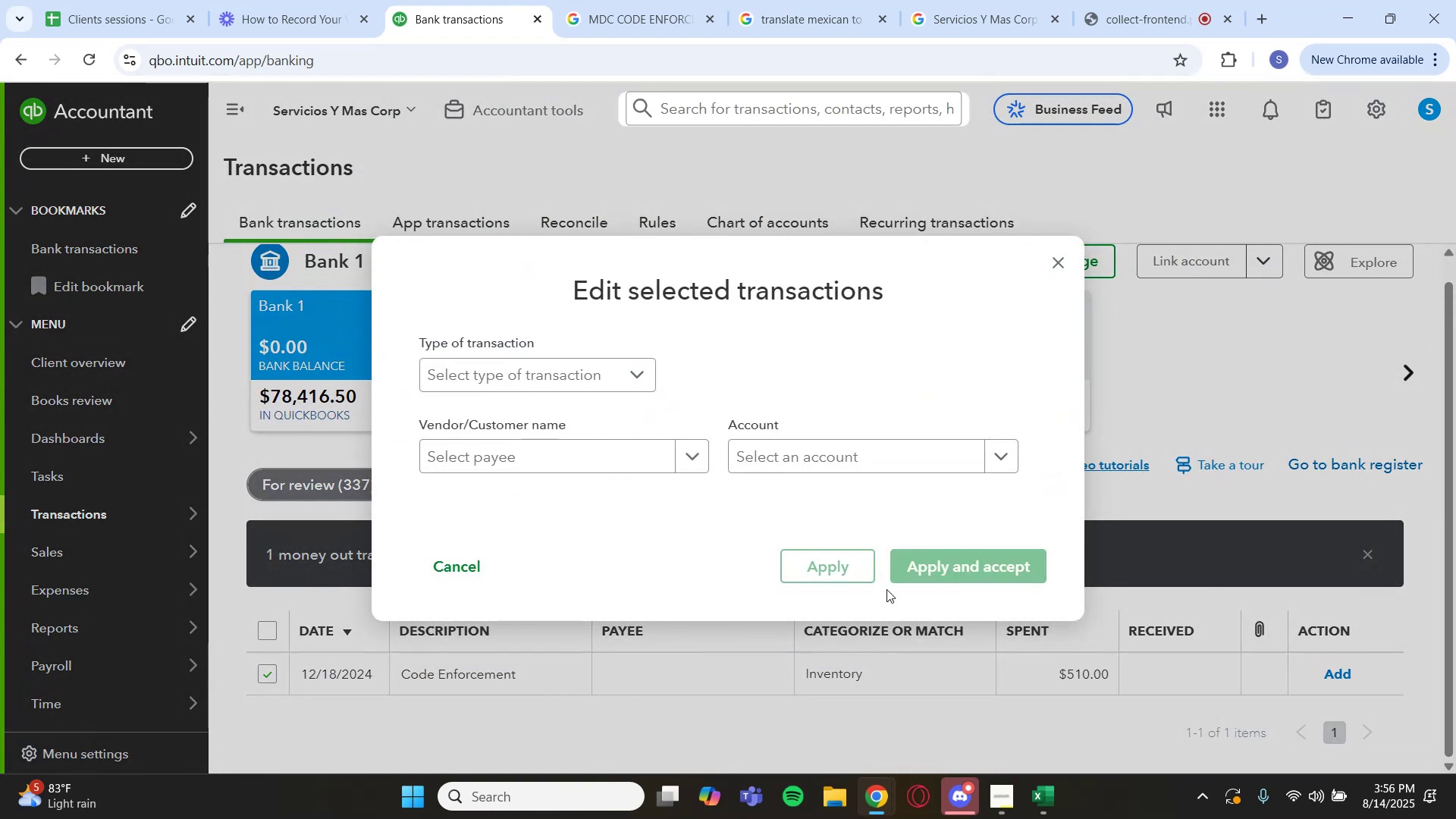 
left_click([908, 447])
 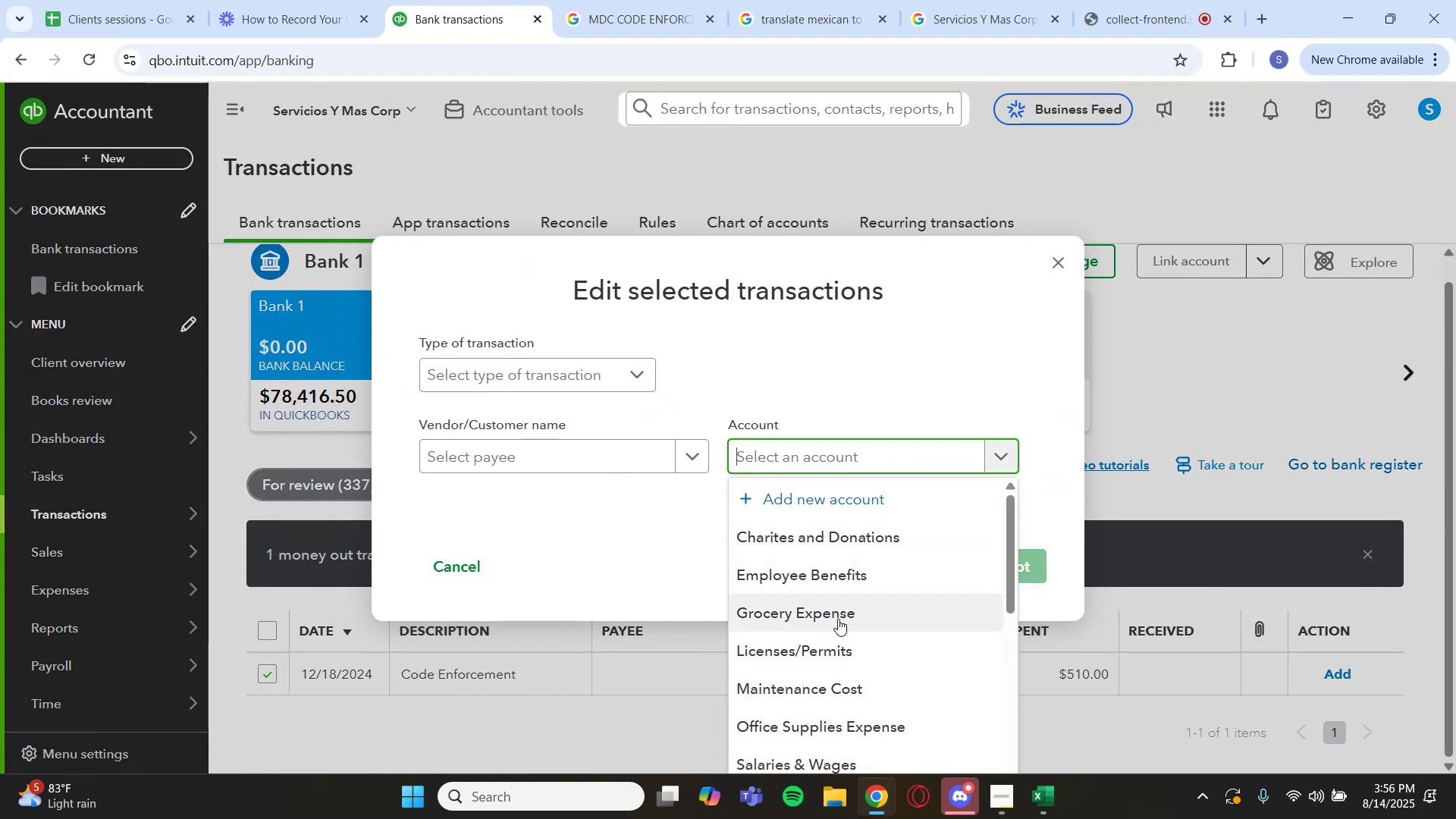 
left_click([832, 648])
 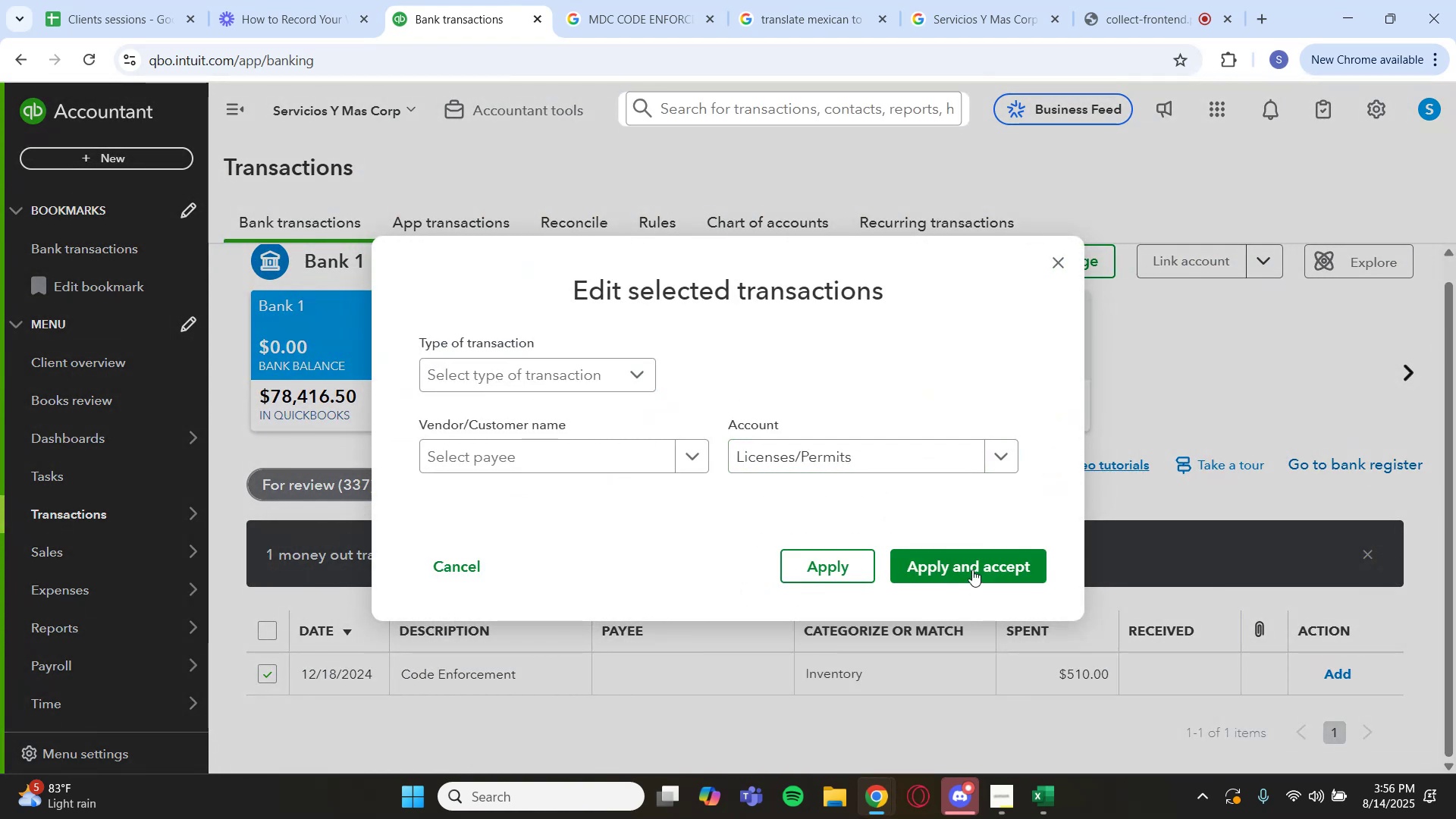 
left_click([972, 567])
 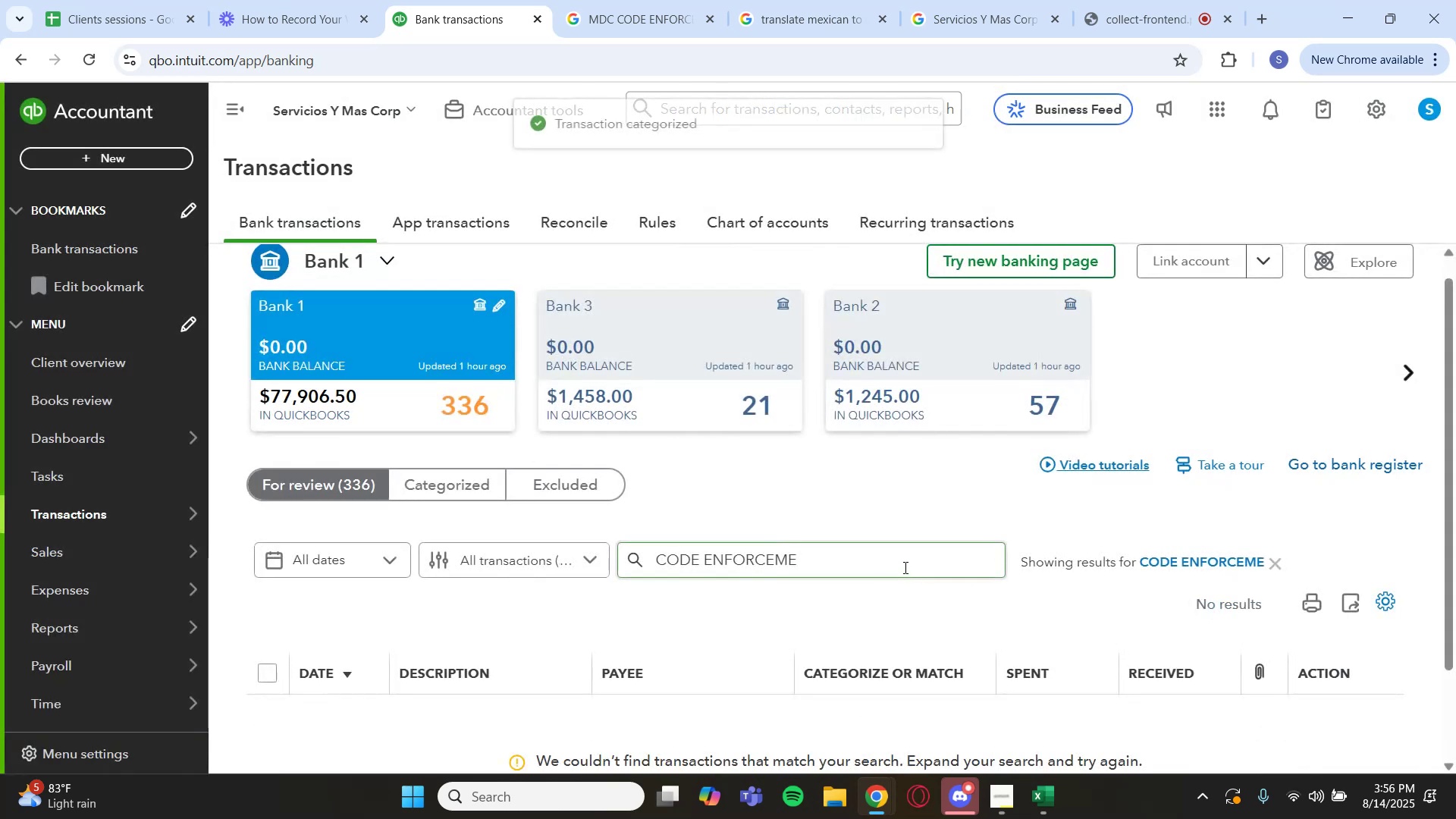 
left_click([1156, 560])
 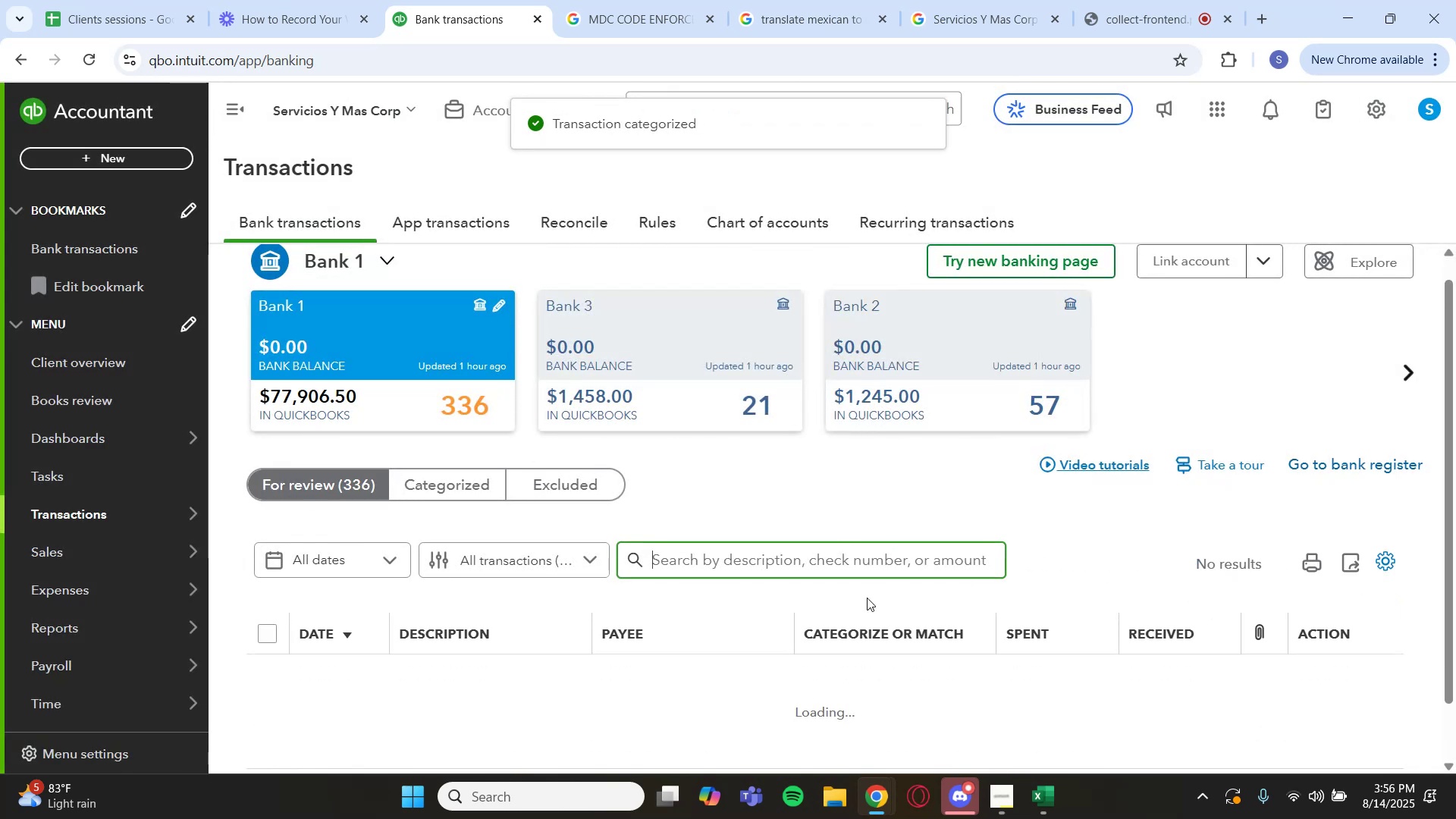 
scroll: coordinate [522, 570], scroll_direction: down, amount: 4.0
 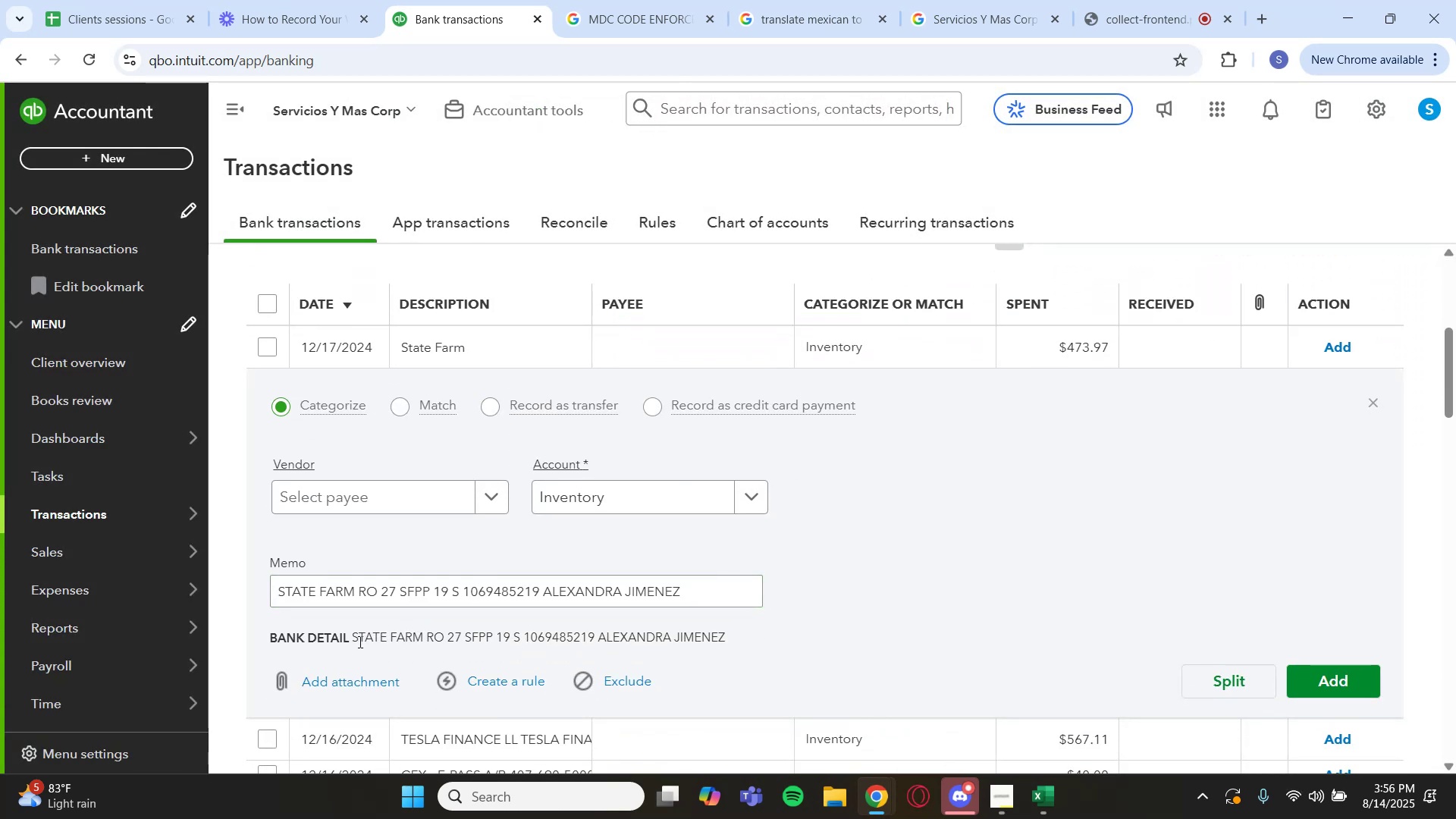 
left_click_drag(start_coordinate=[351, 634], to_coordinate=[423, 637])
 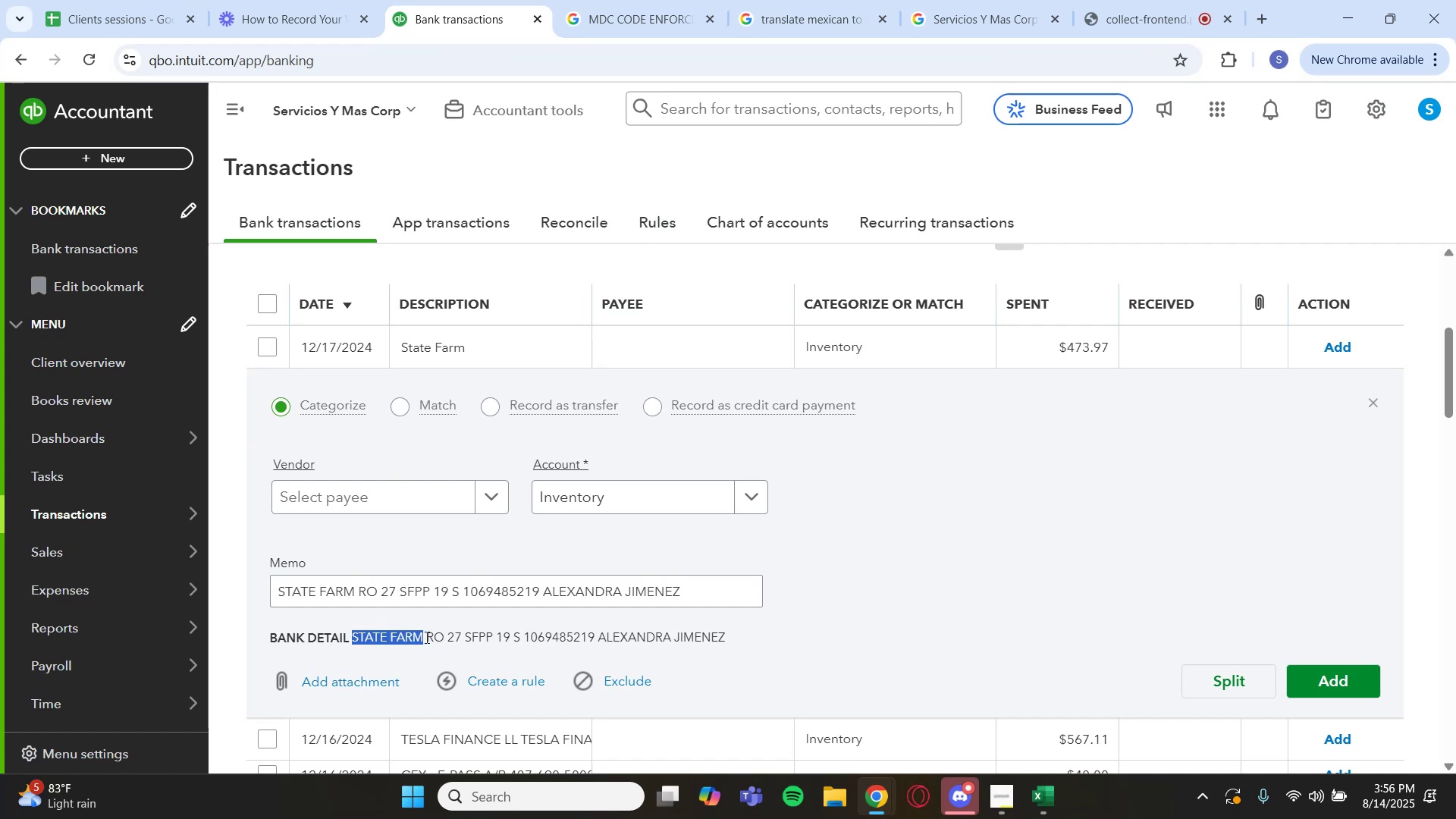 
key(Control+C)
 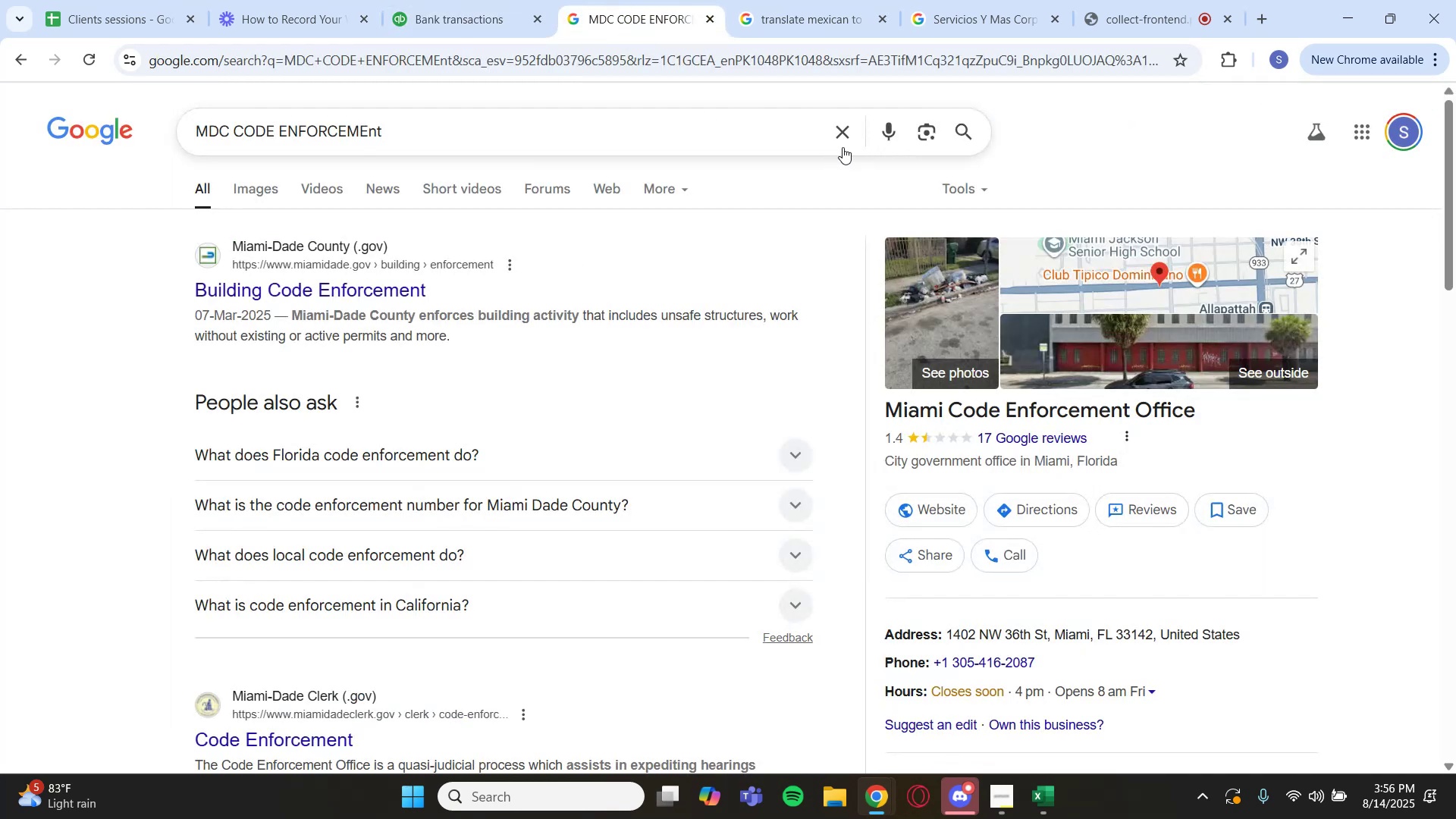 
key(Control+V)
 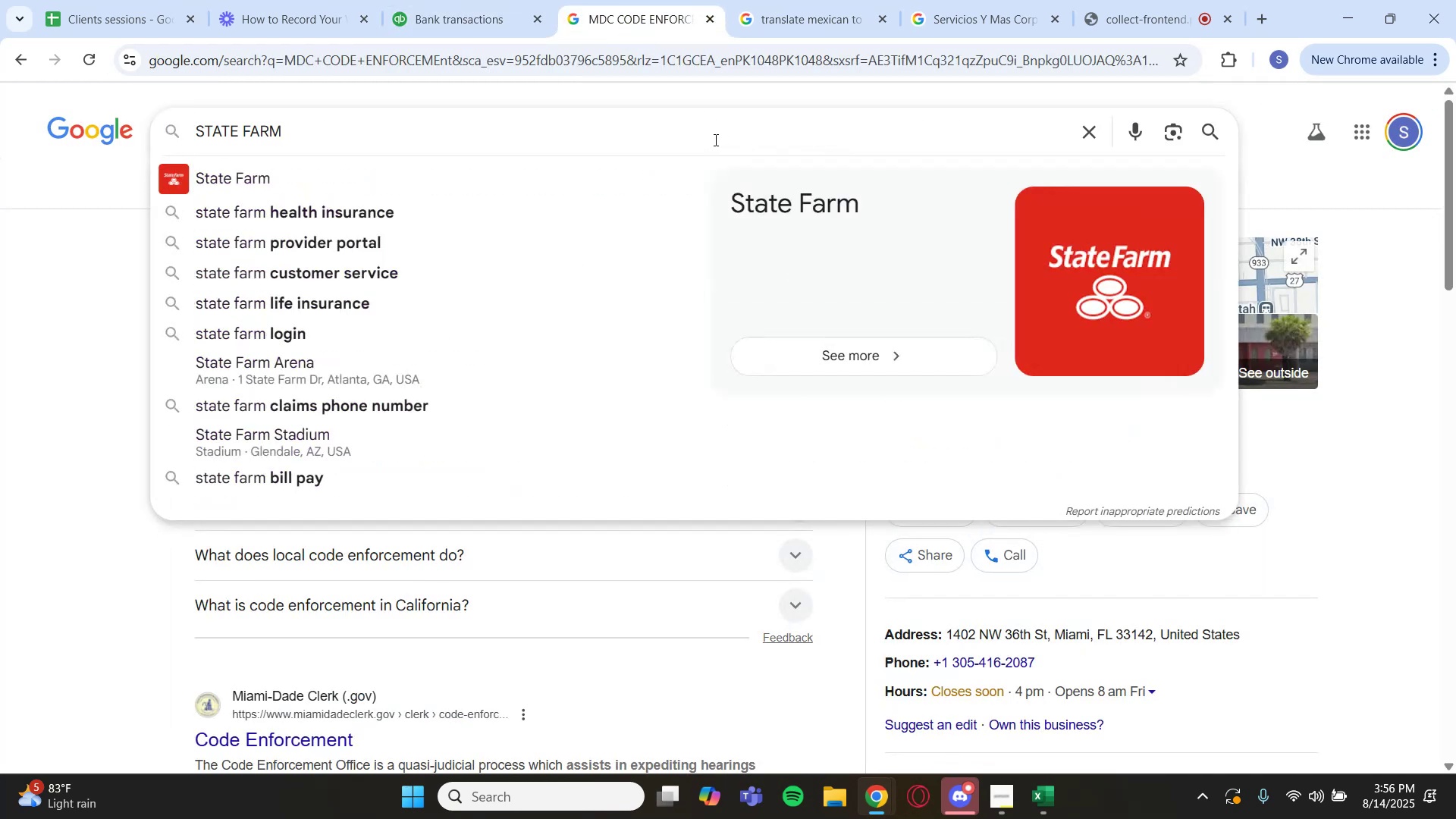 
key(Enter)
 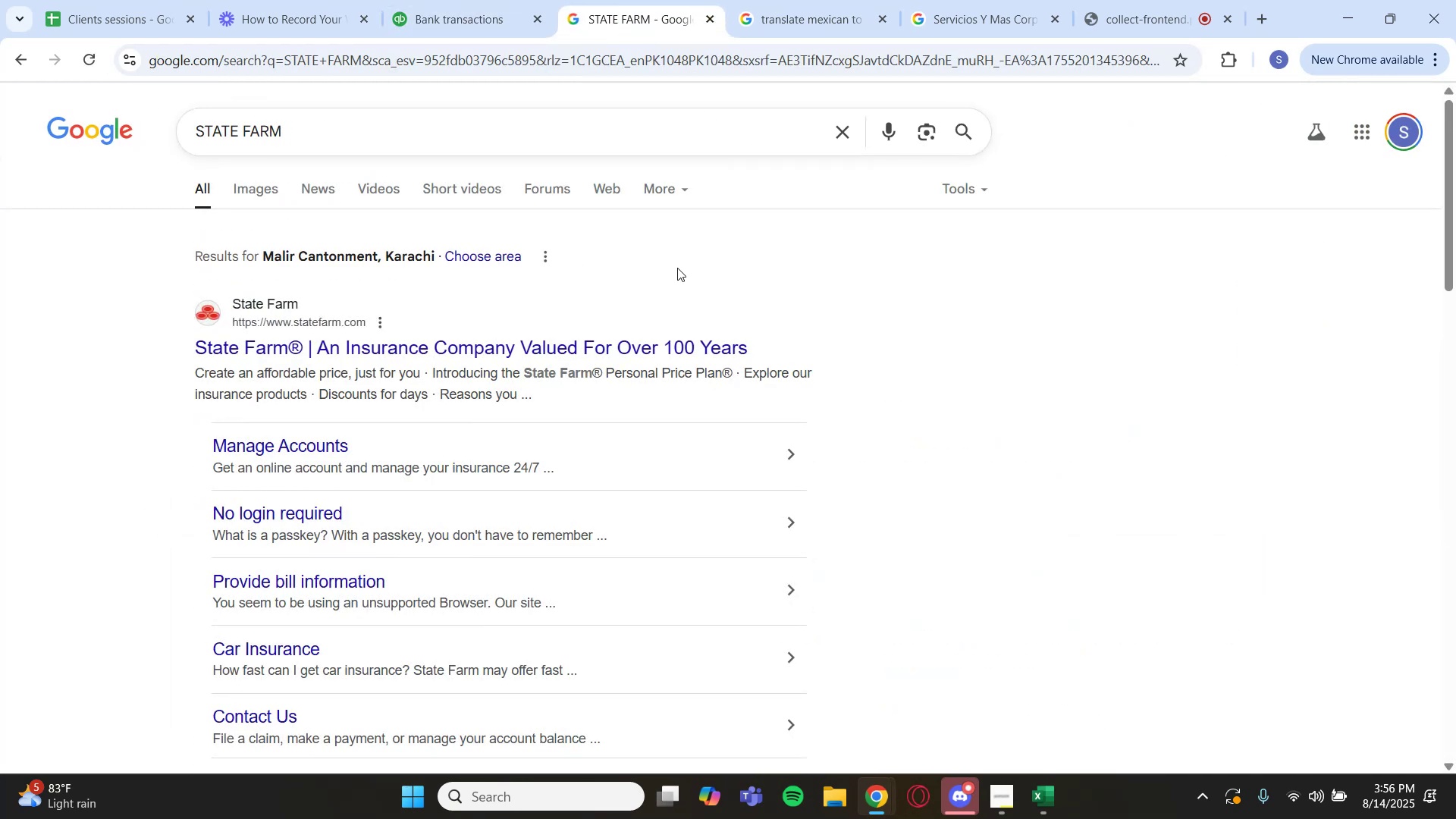 
scroll: coordinate [664, 301], scroll_direction: down, amount: 5.0
 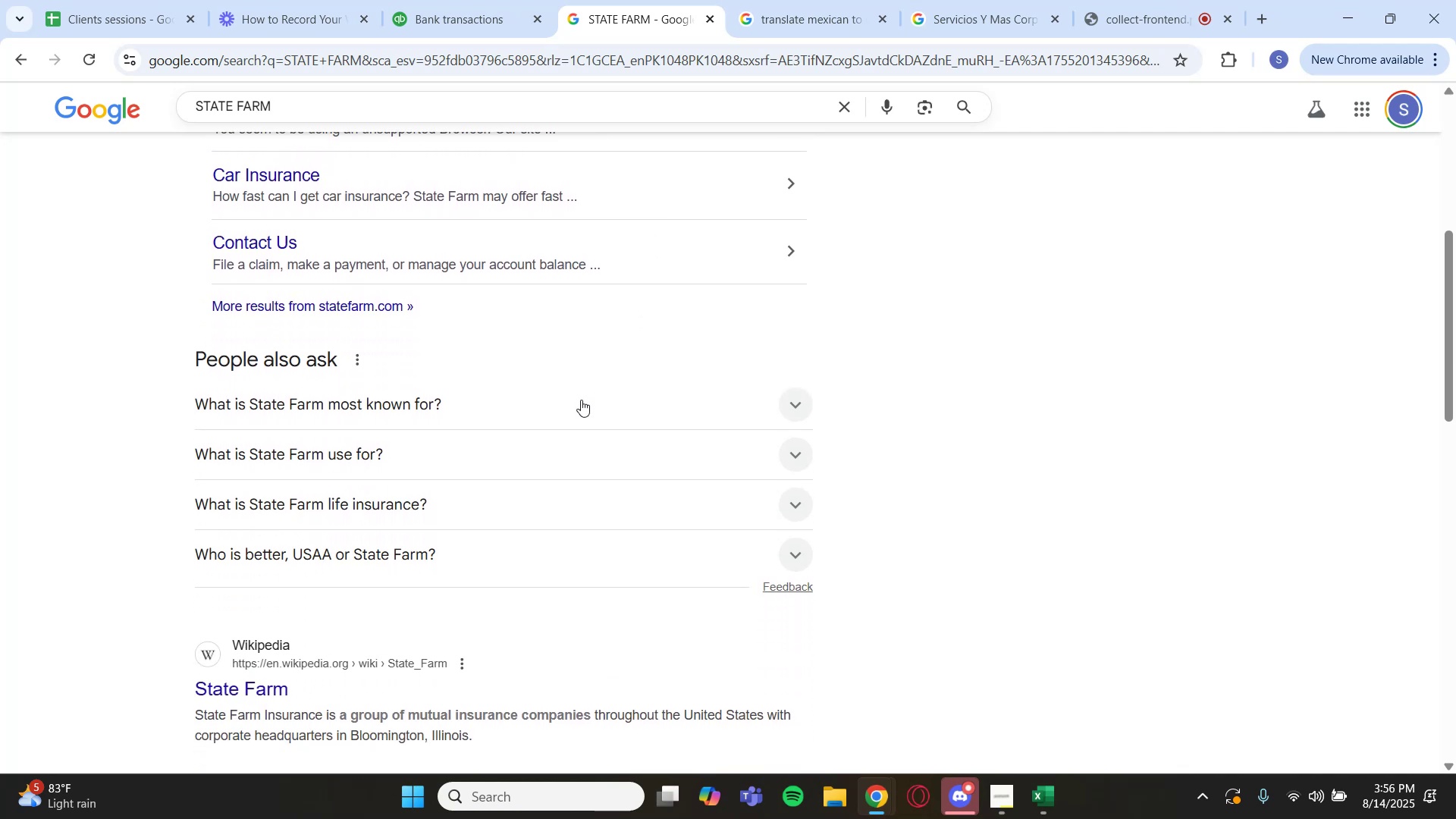 
left_click([453, 18])
 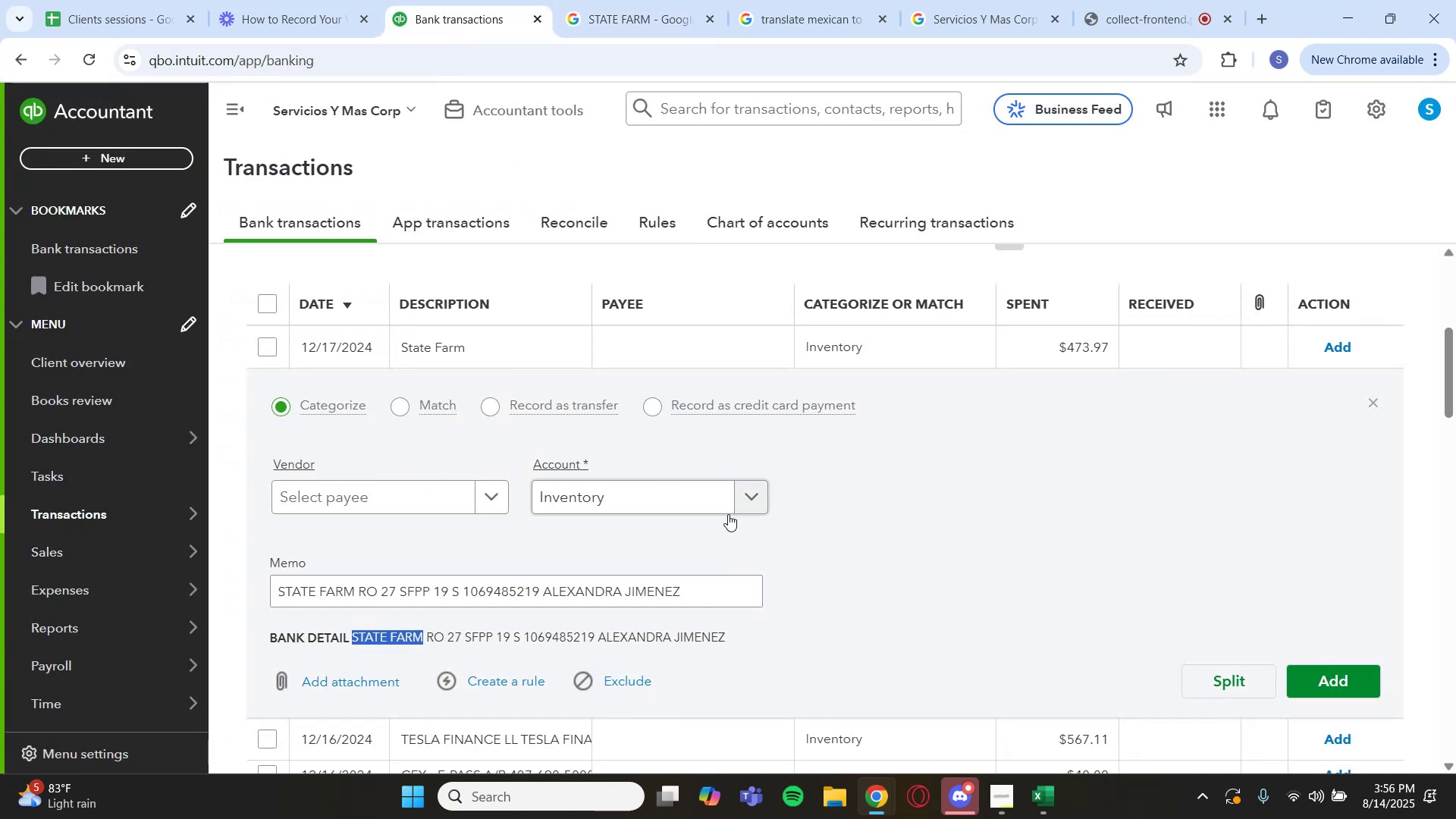 
left_click([745, 505])
 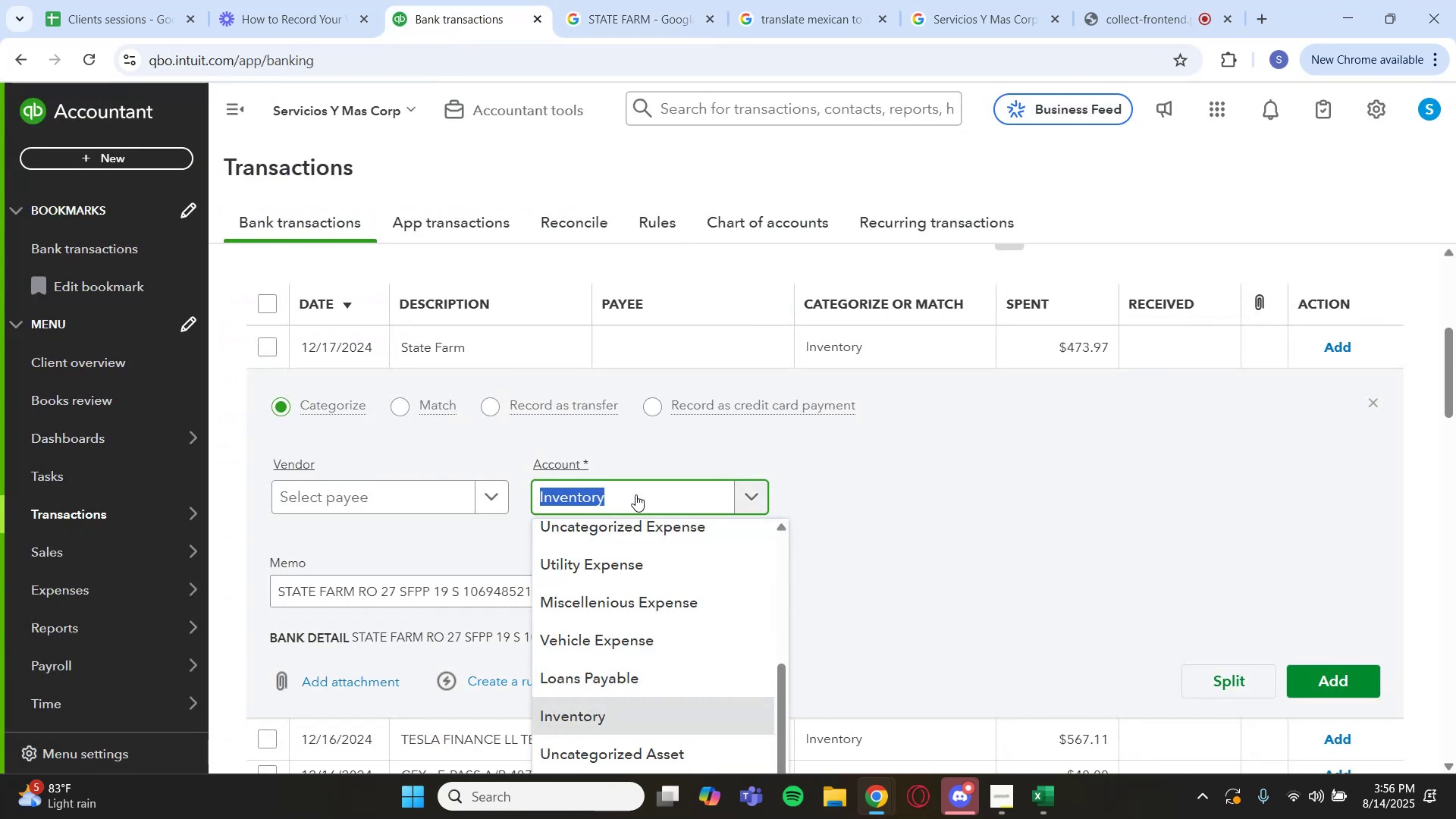 
type(ins)
 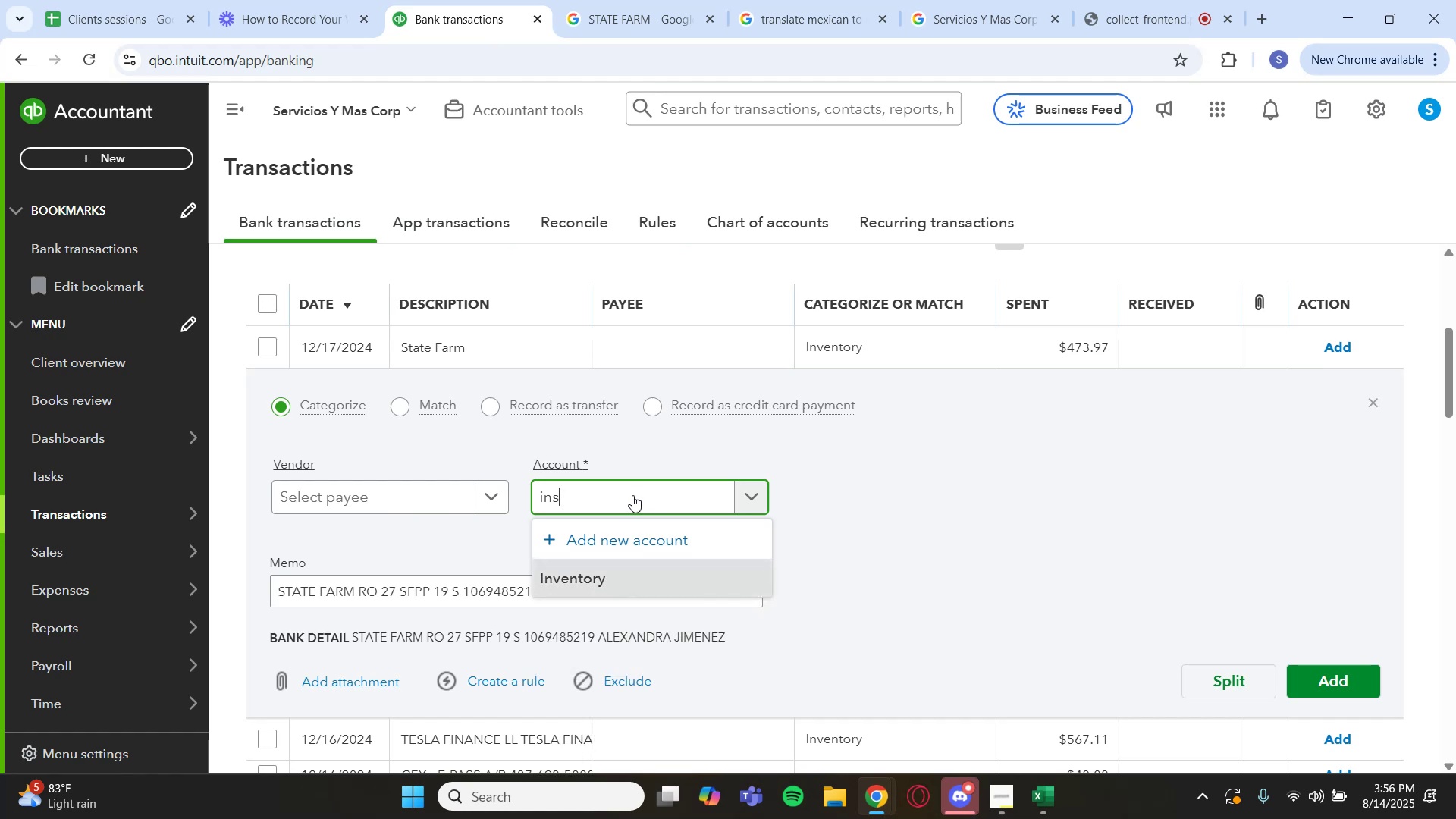 
left_click([629, 538])
 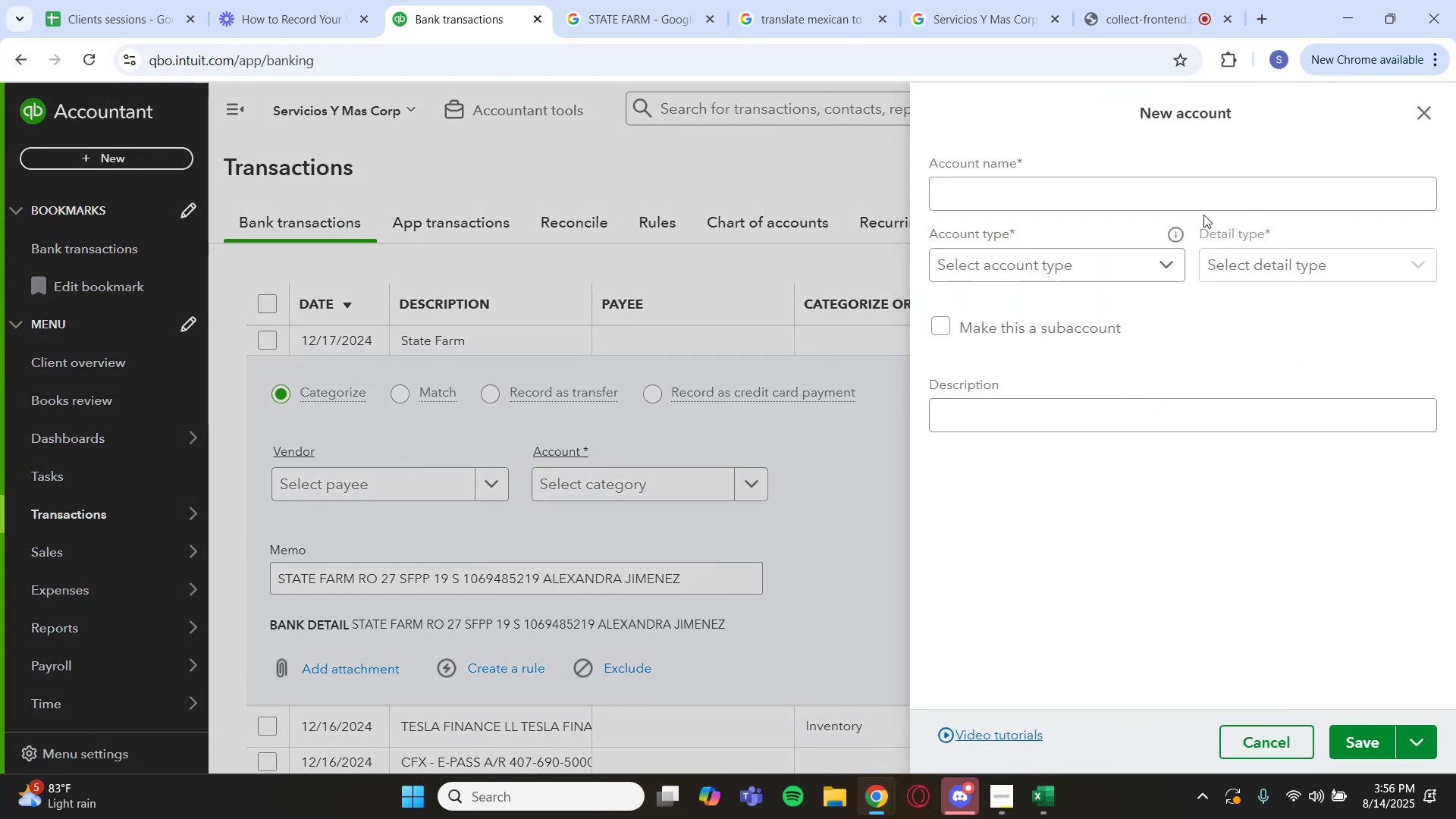 
type(Insurance Expense)
 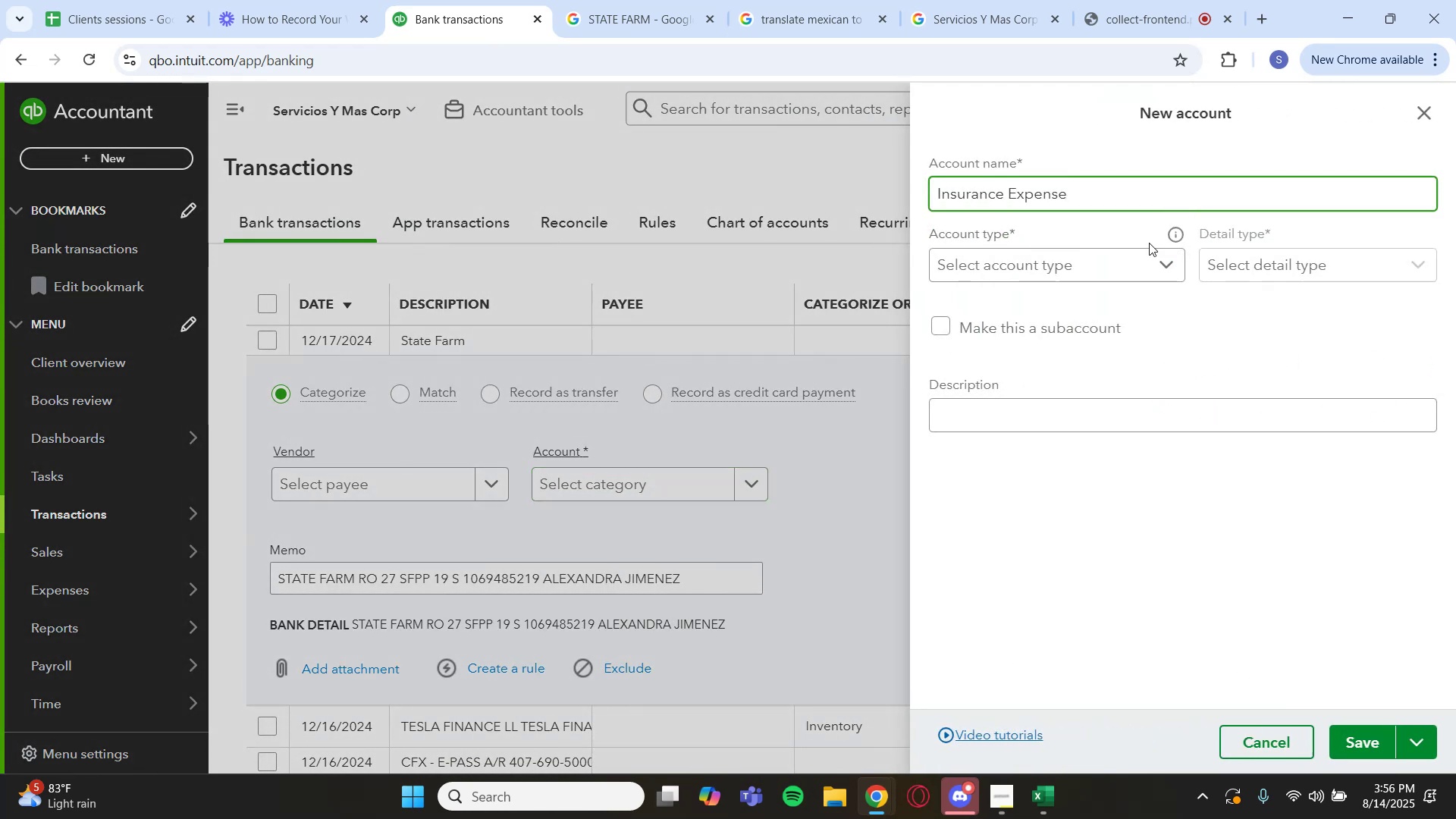 
left_click([1125, 249])
 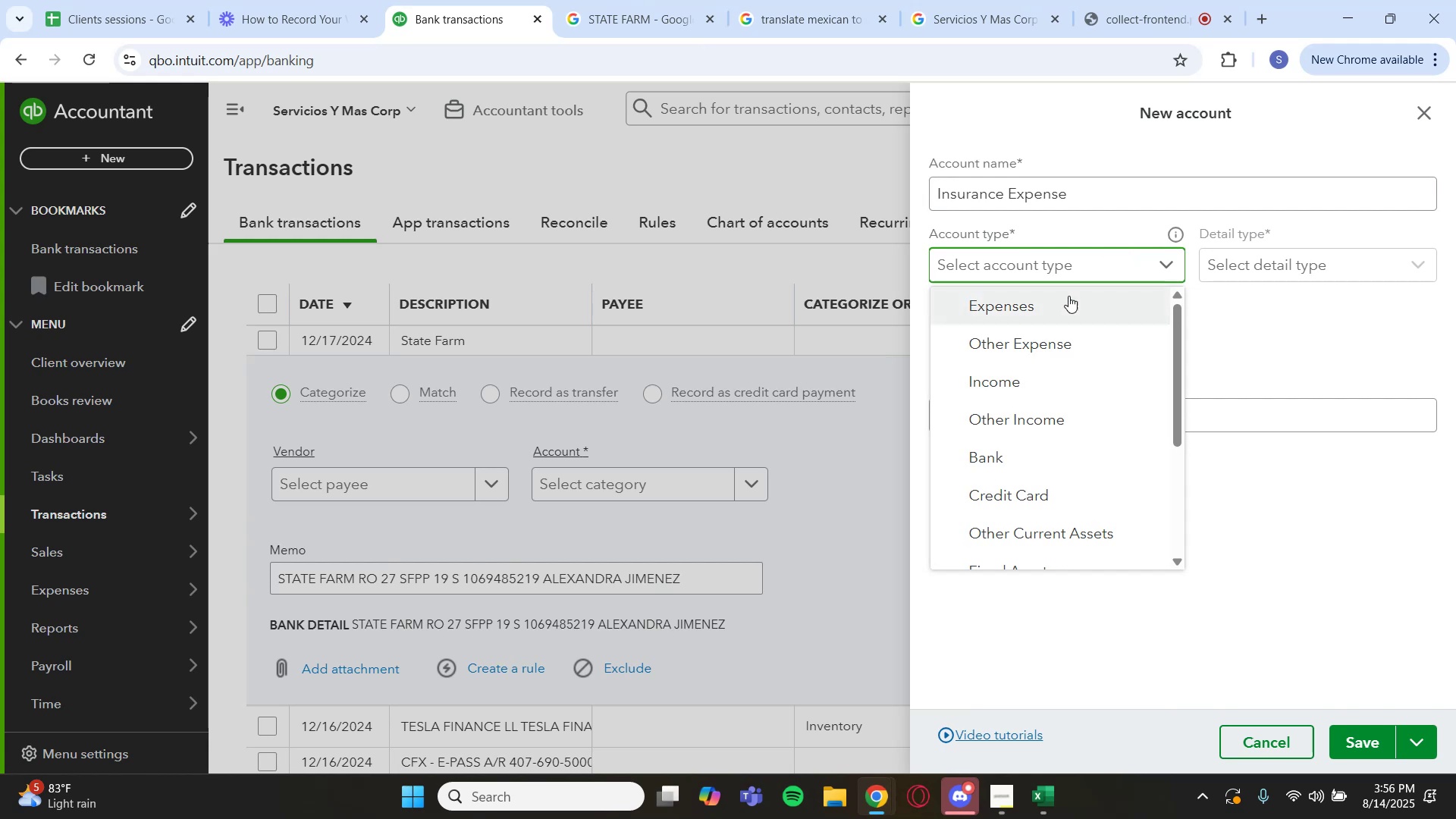 
left_click([1068, 296])
 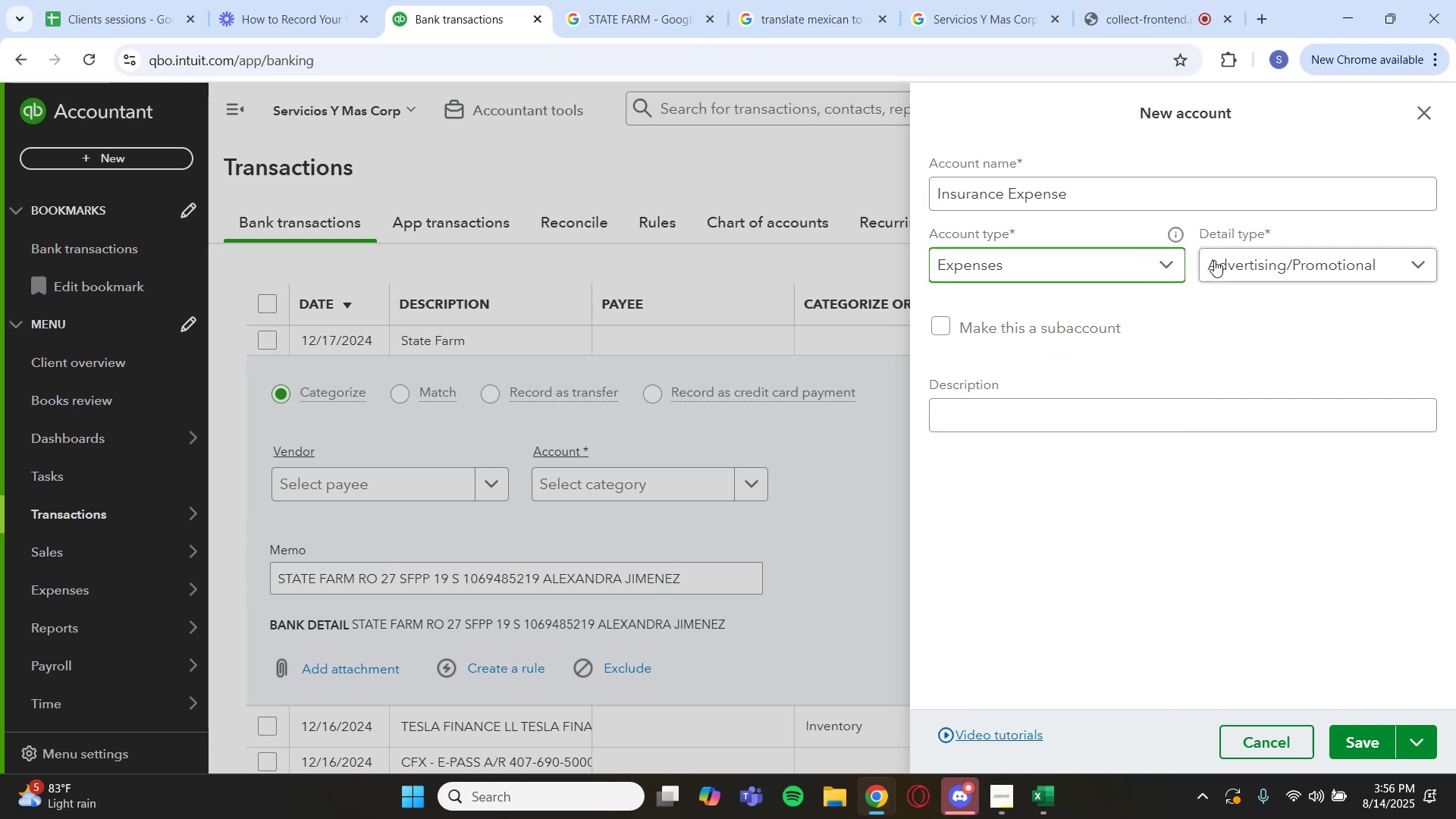 
left_click([1227, 260])
 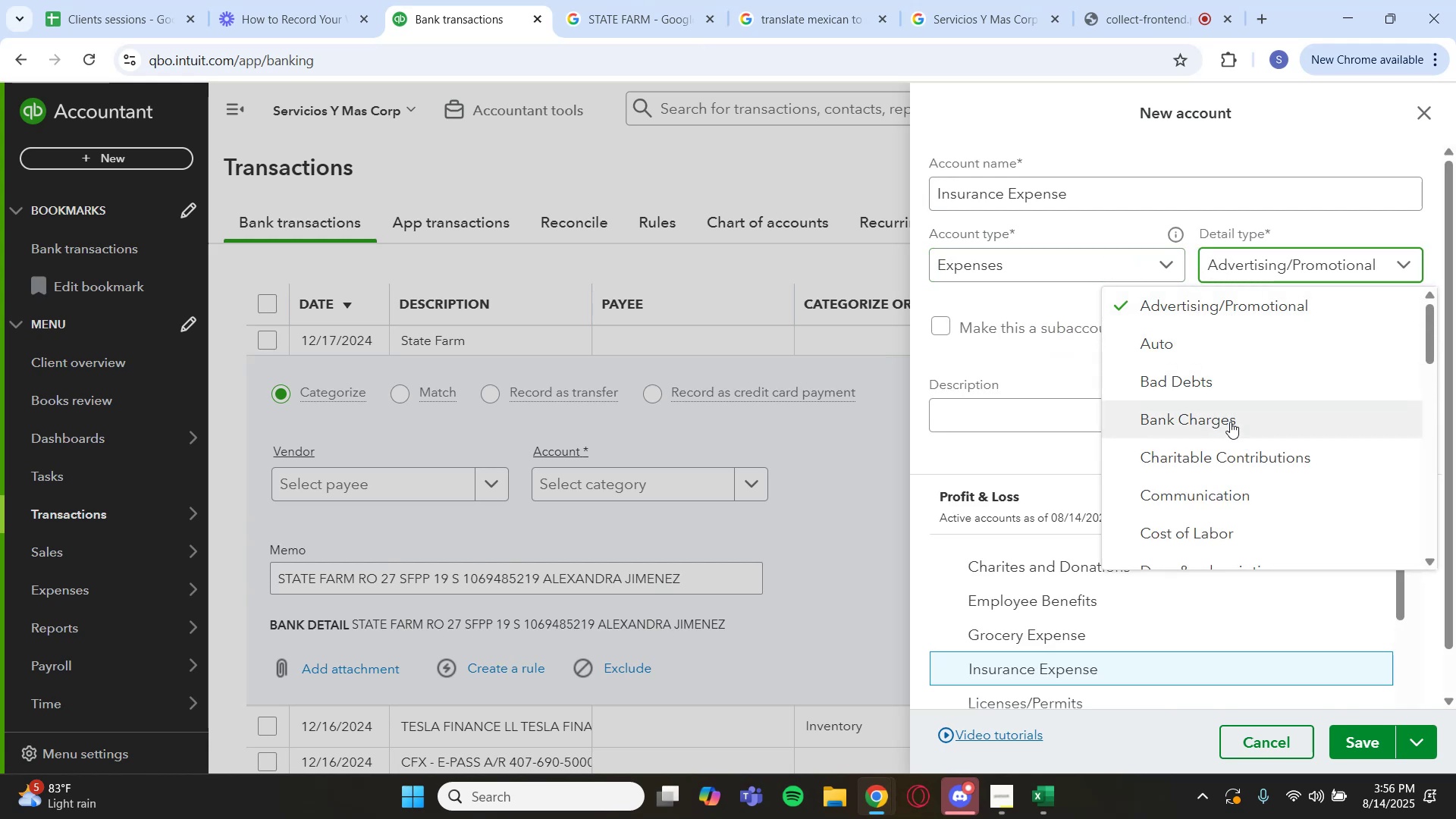 
scroll: coordinate [1236, 457], scroll_direction: down, amount: 4.0
 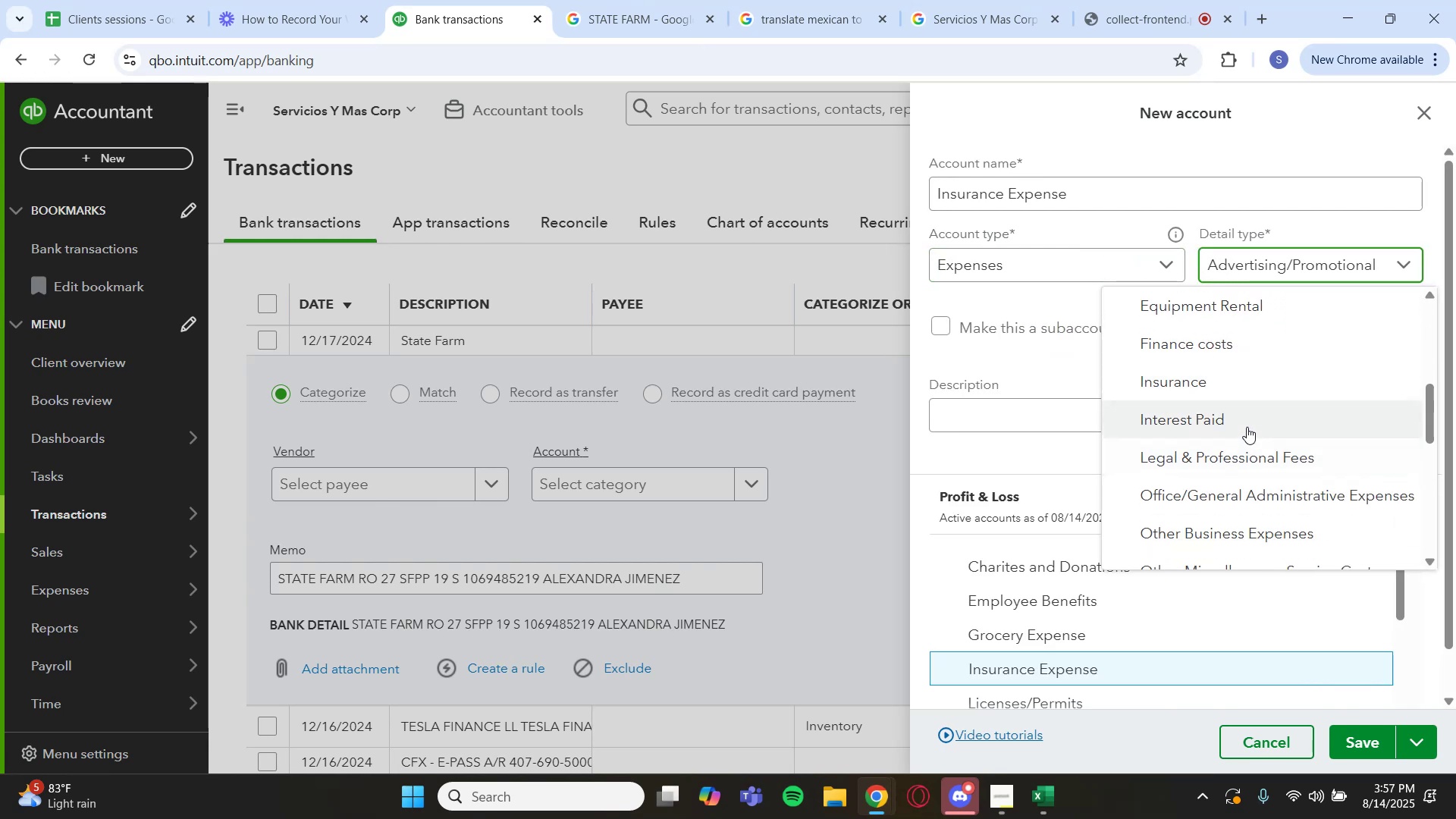 
left_click([1241, 388])
 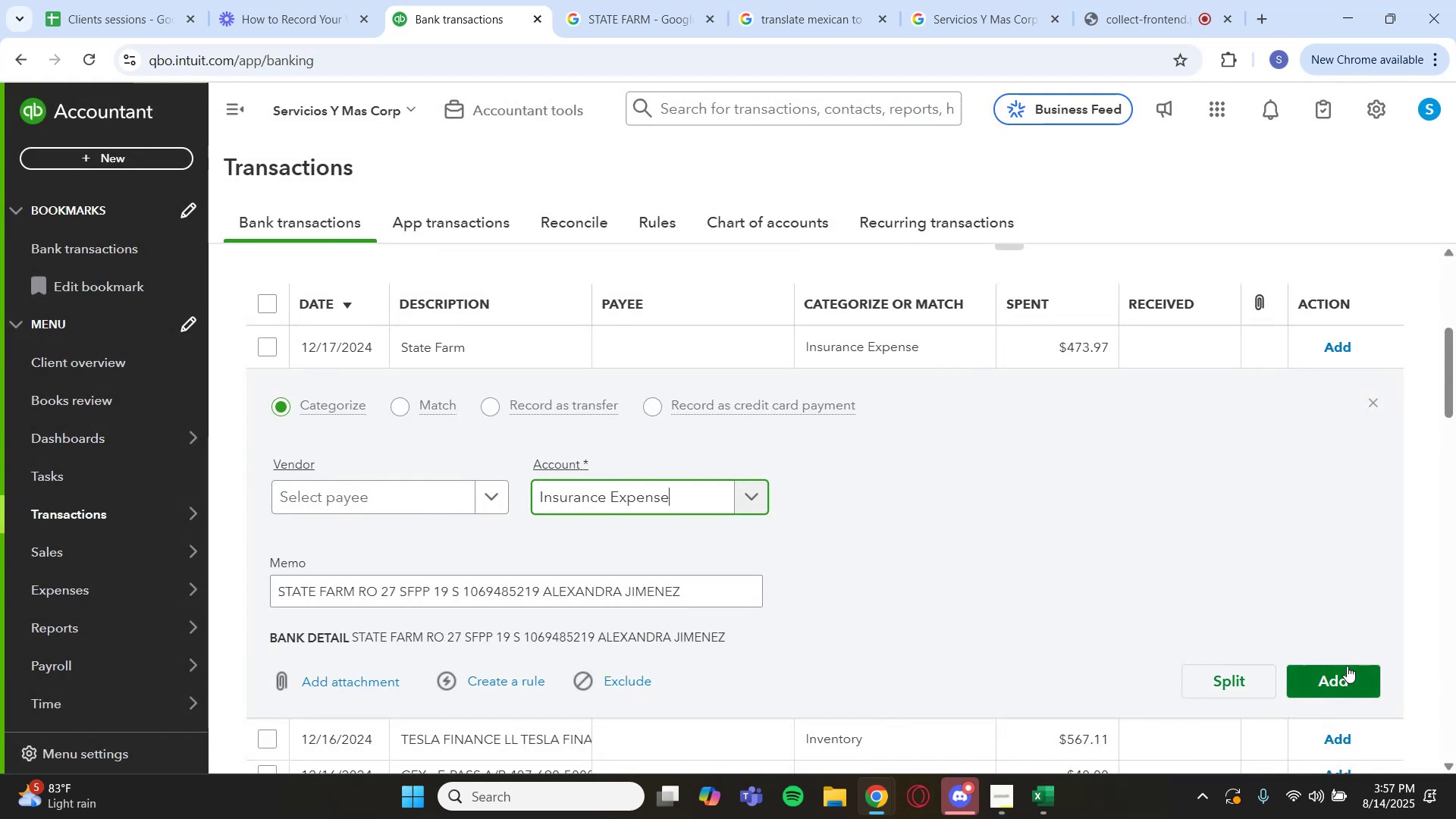 
wait(7.84)
 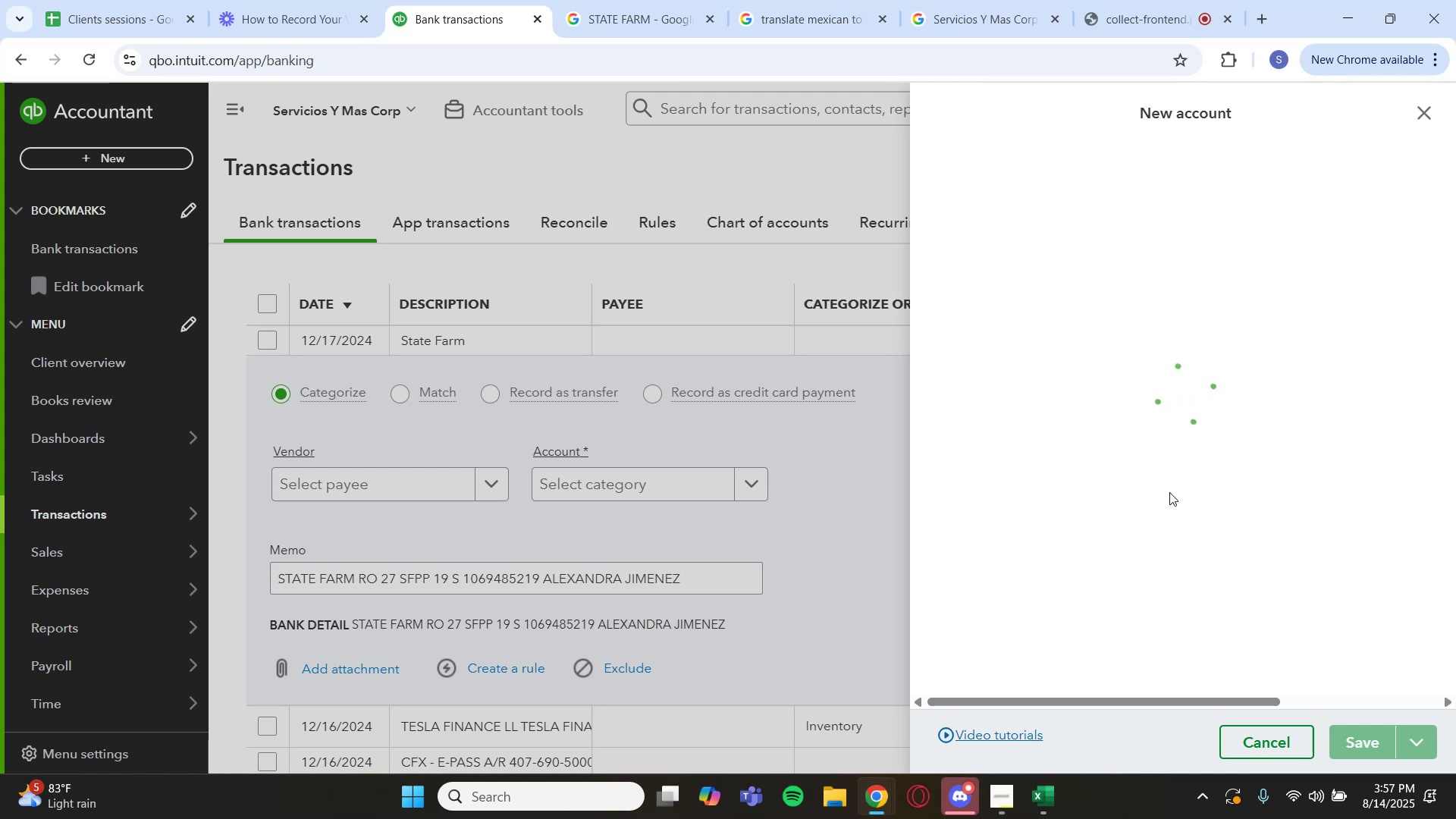 
left_click([1332, 683])
 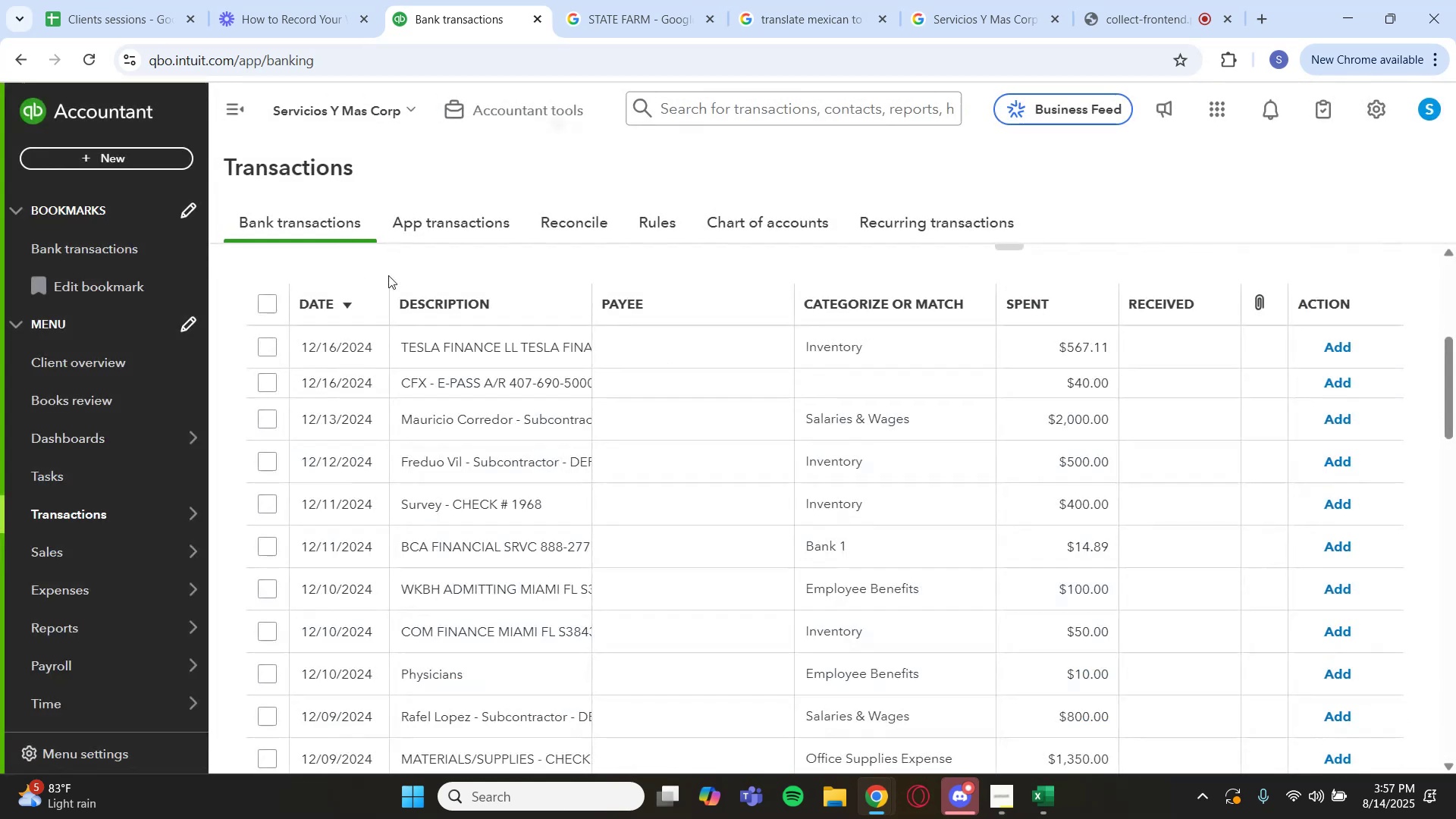 
scroll: coordinate [516, 325], scroll_direction: up, amount: 2.0
 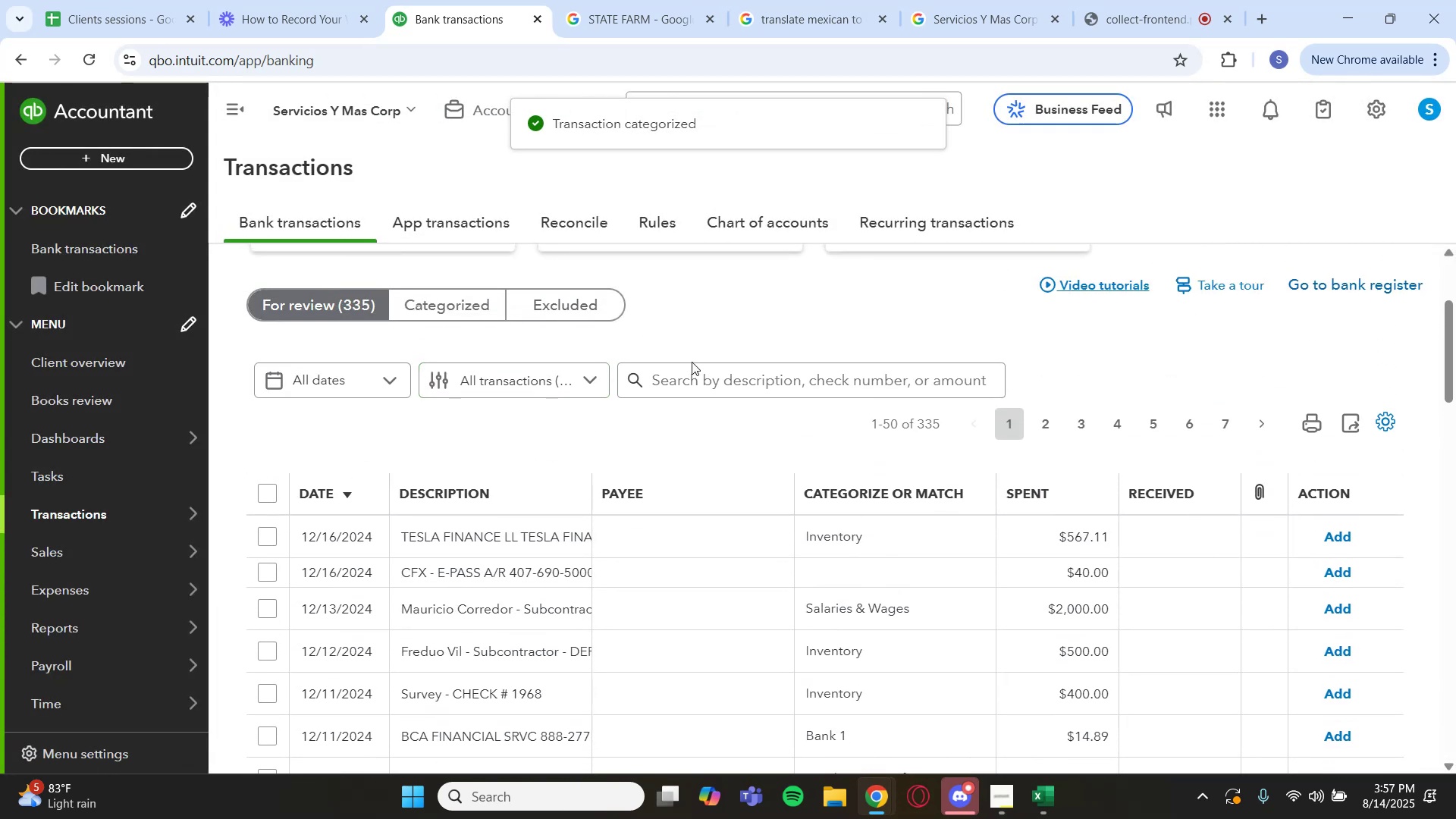 
left_click([702, 373])
 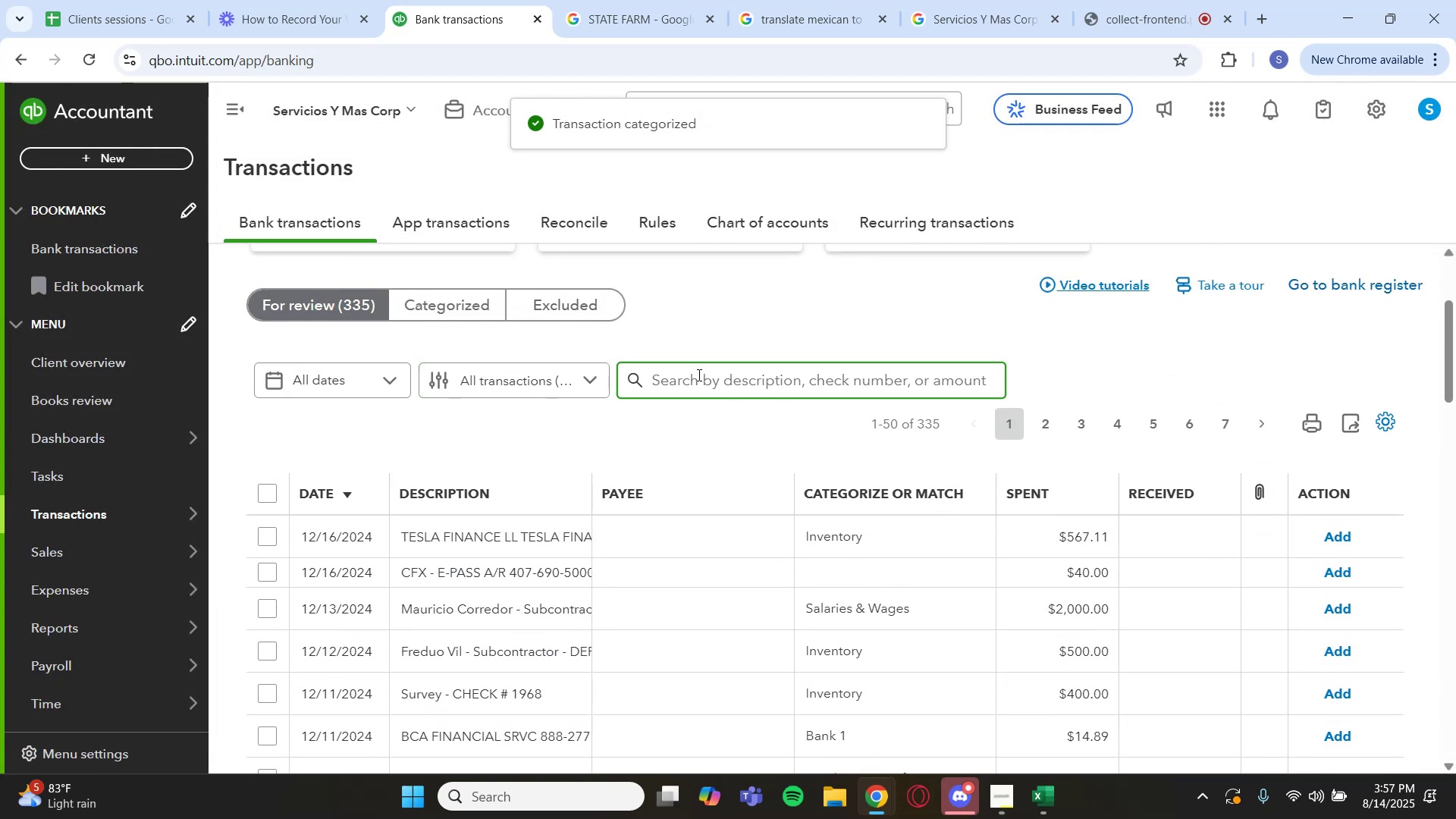 
type(state farm)
 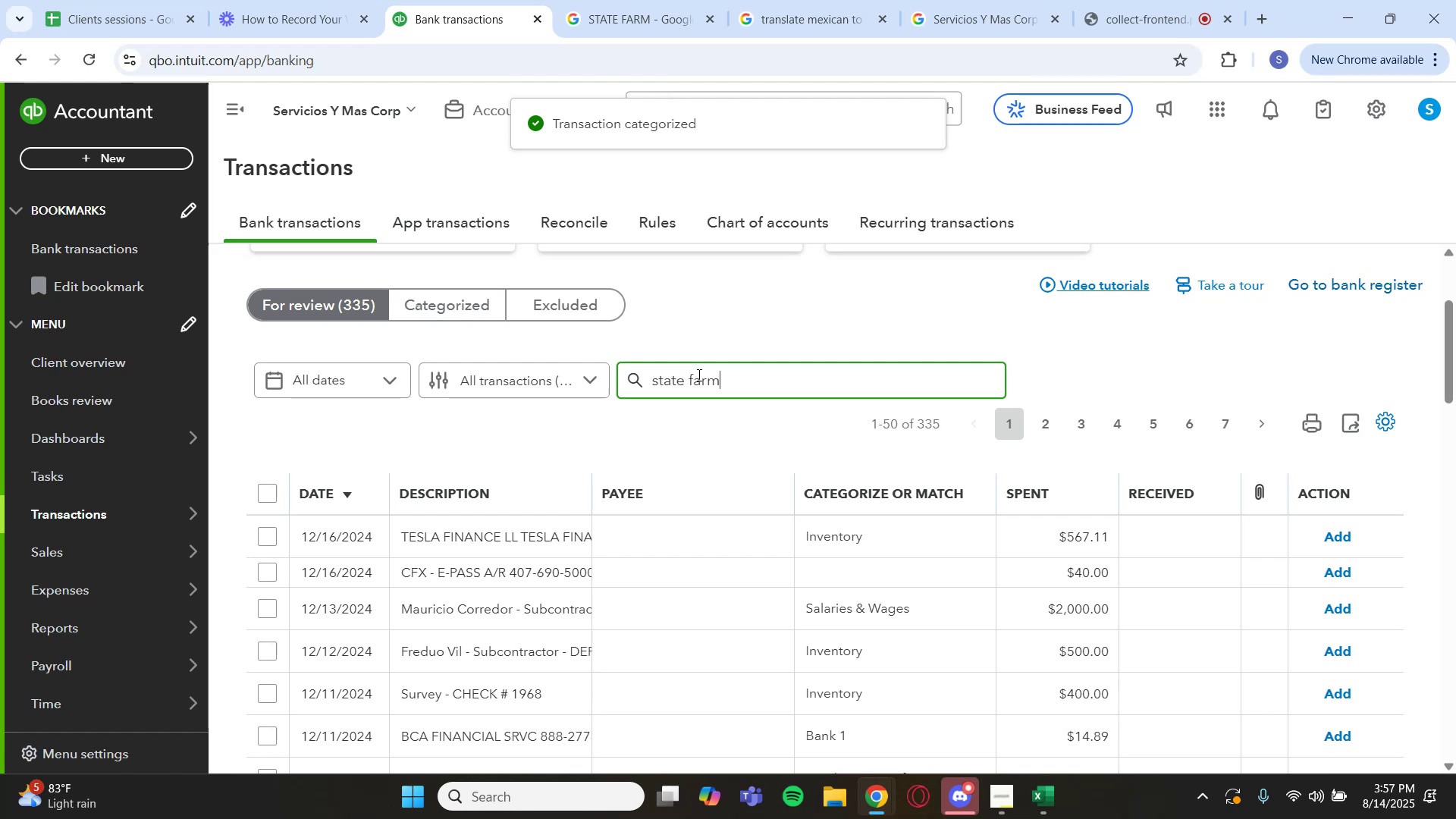 
key(Enter)
 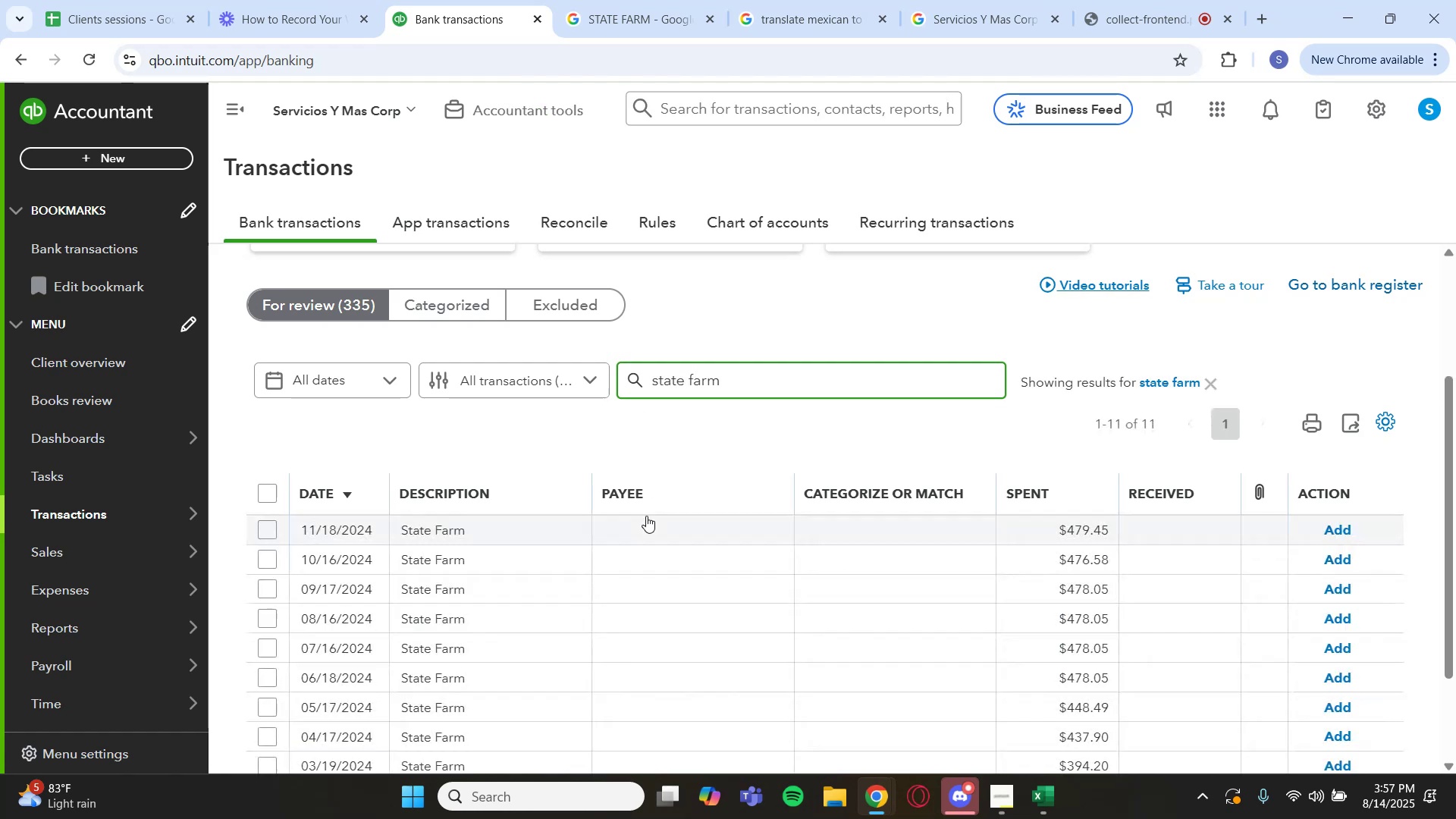 
scroll: coordinate [469, 535], scroll_direction: down, amount: 6.0
 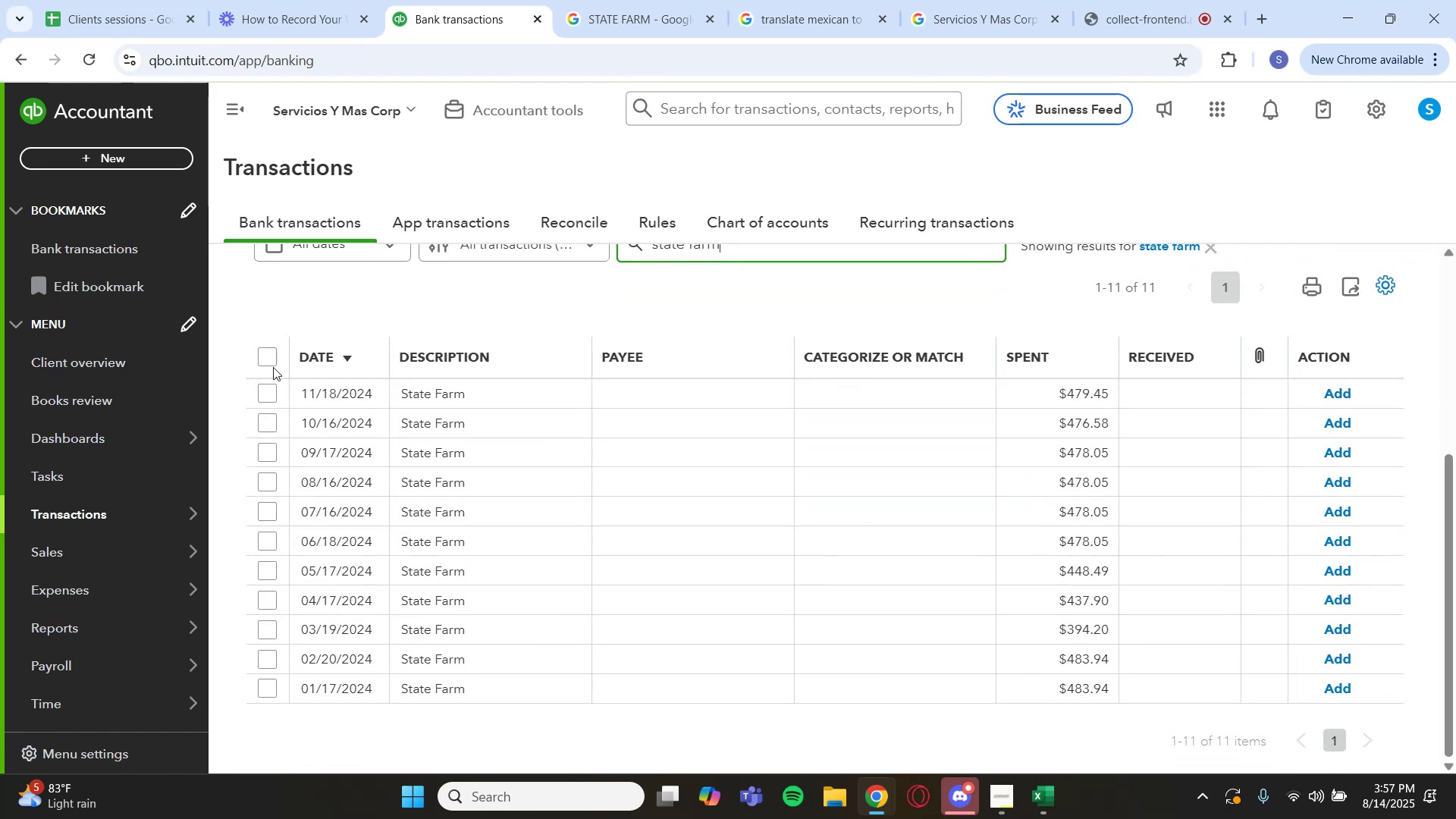 
left_click([263, 353])
 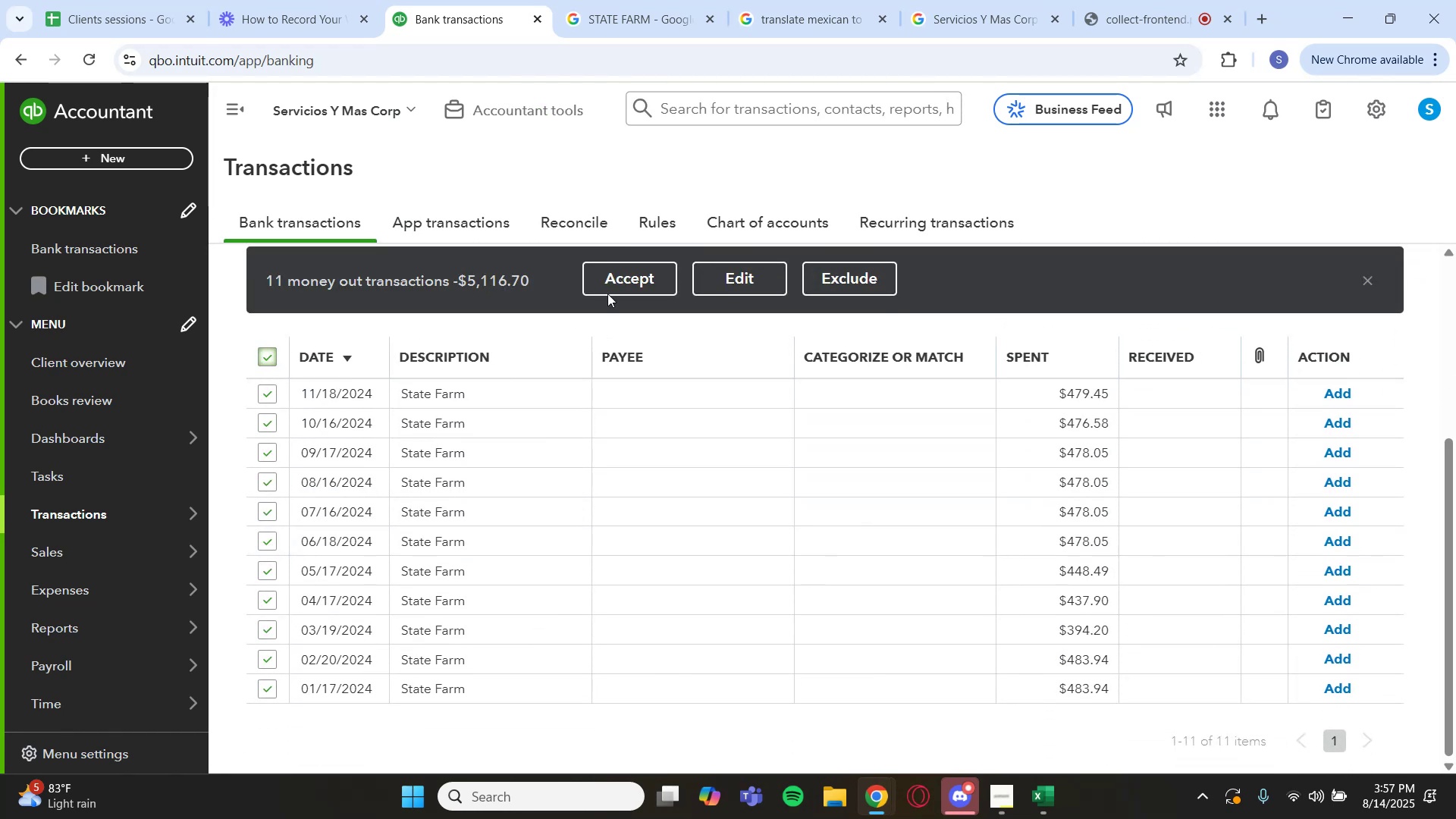 
left_click([705, 278])
 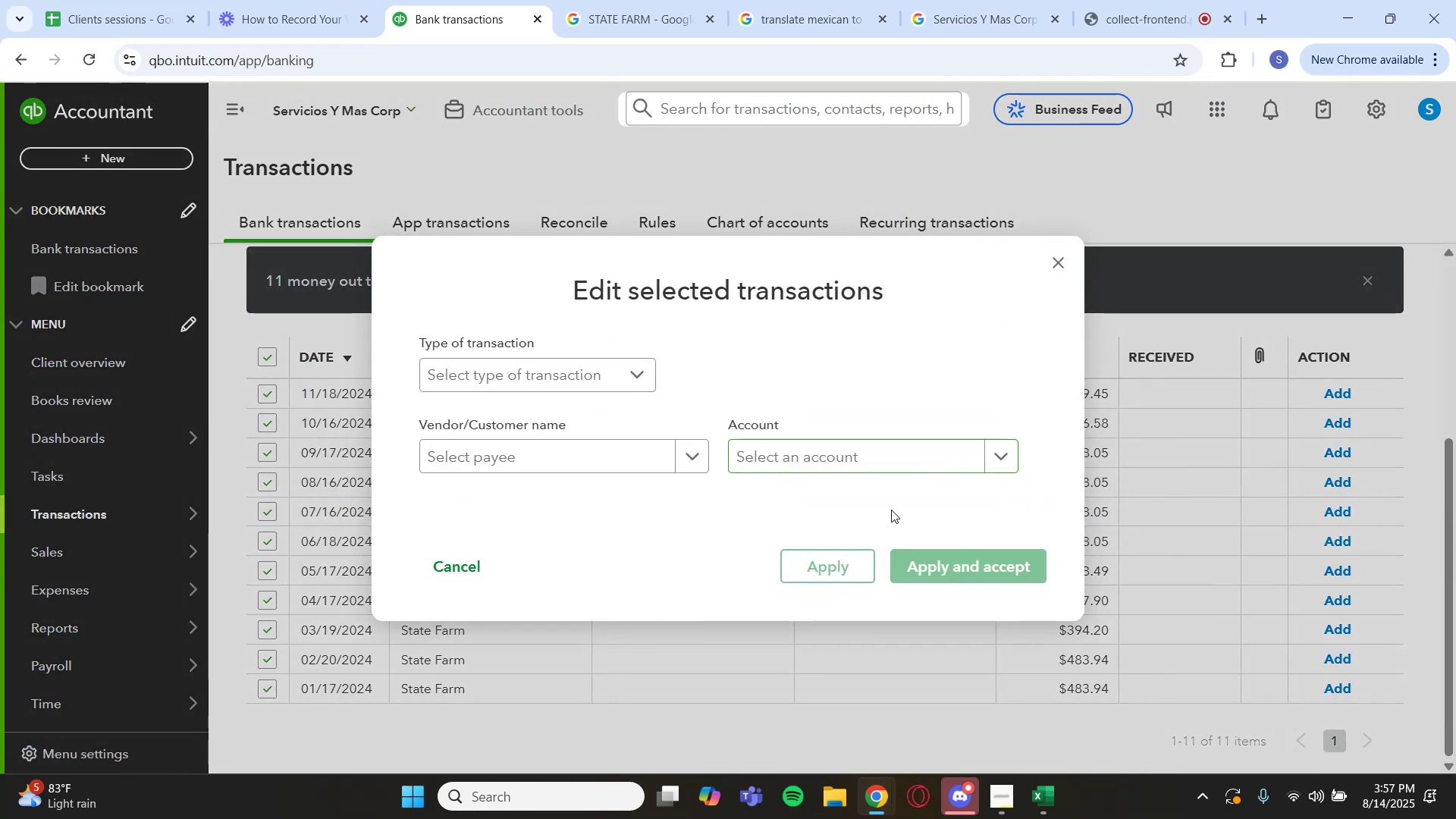 
left_click([906, 463])
 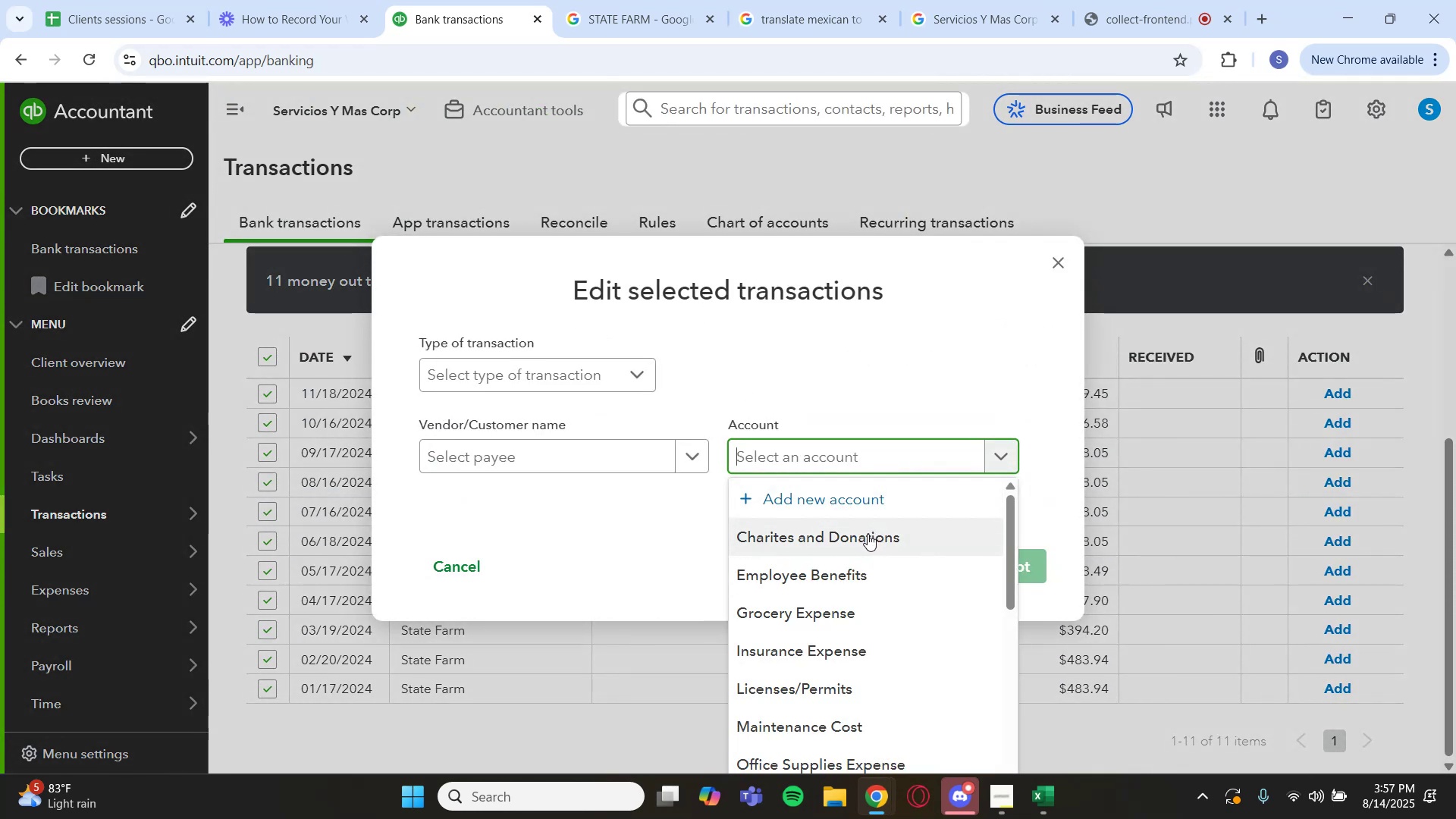 
scroll: coordinate [850, 582], scroll_direction: down, amount: 1.0
 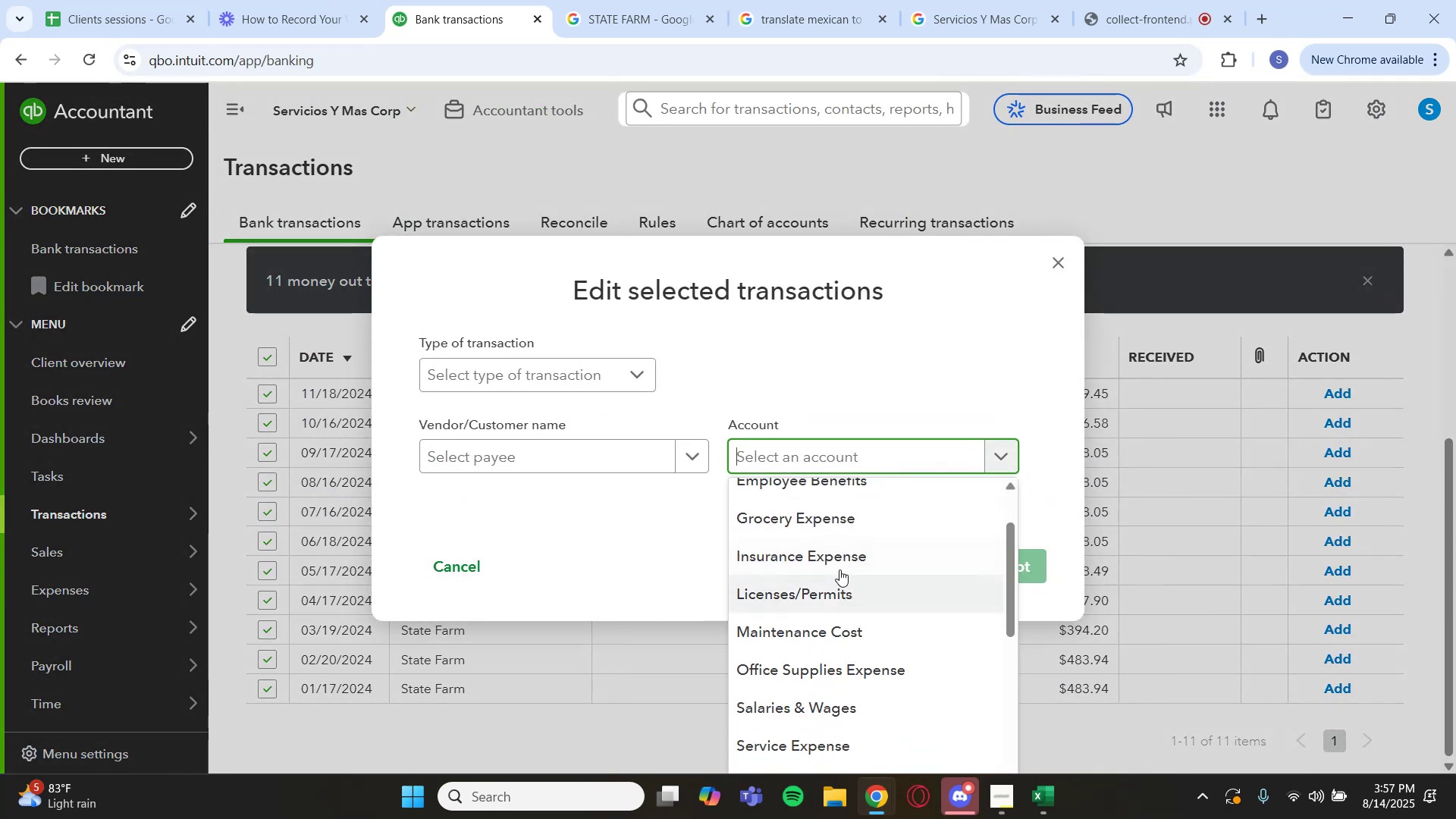 
left_click([839, 567])
 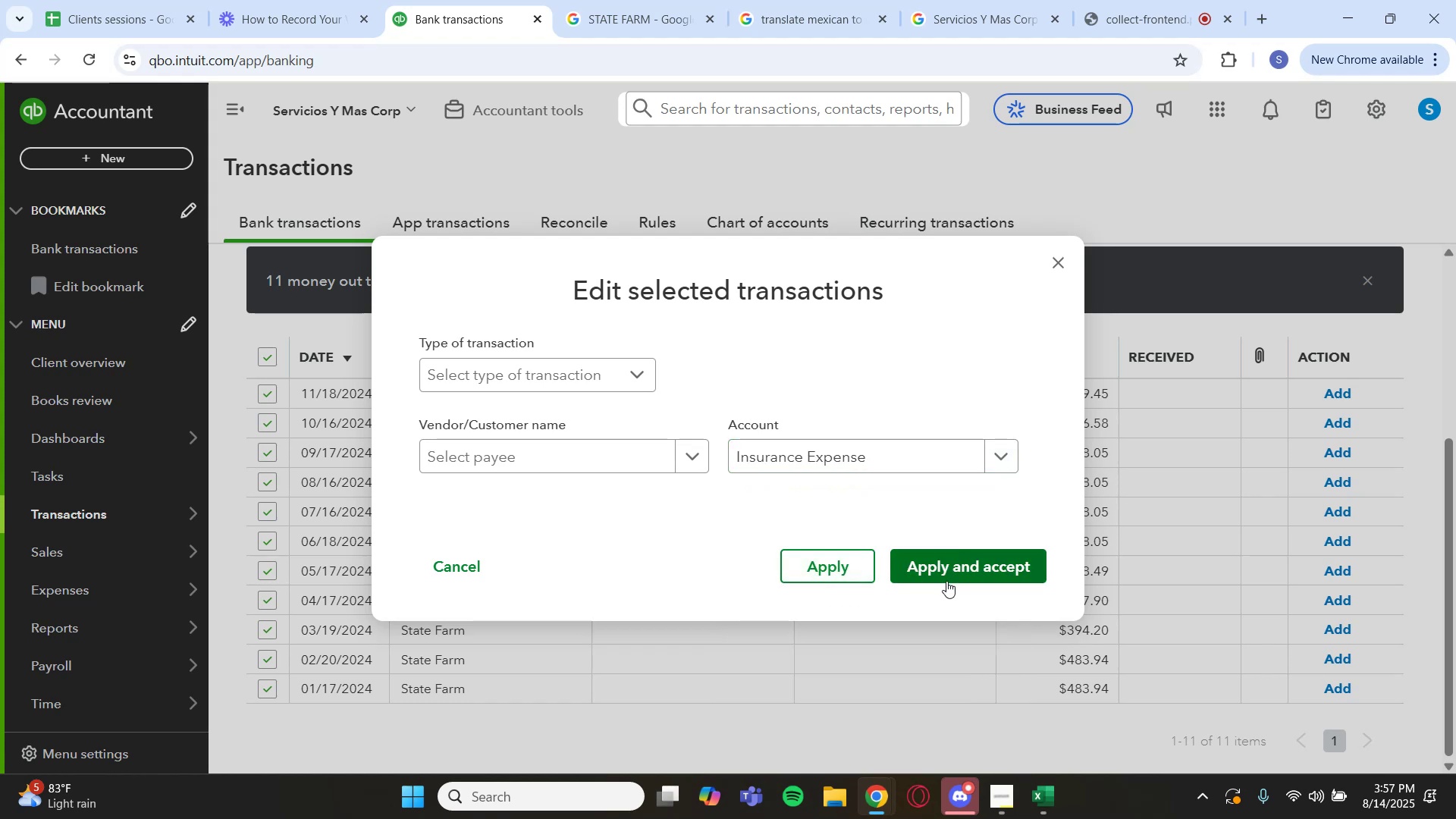 
left_click([946, 581])
 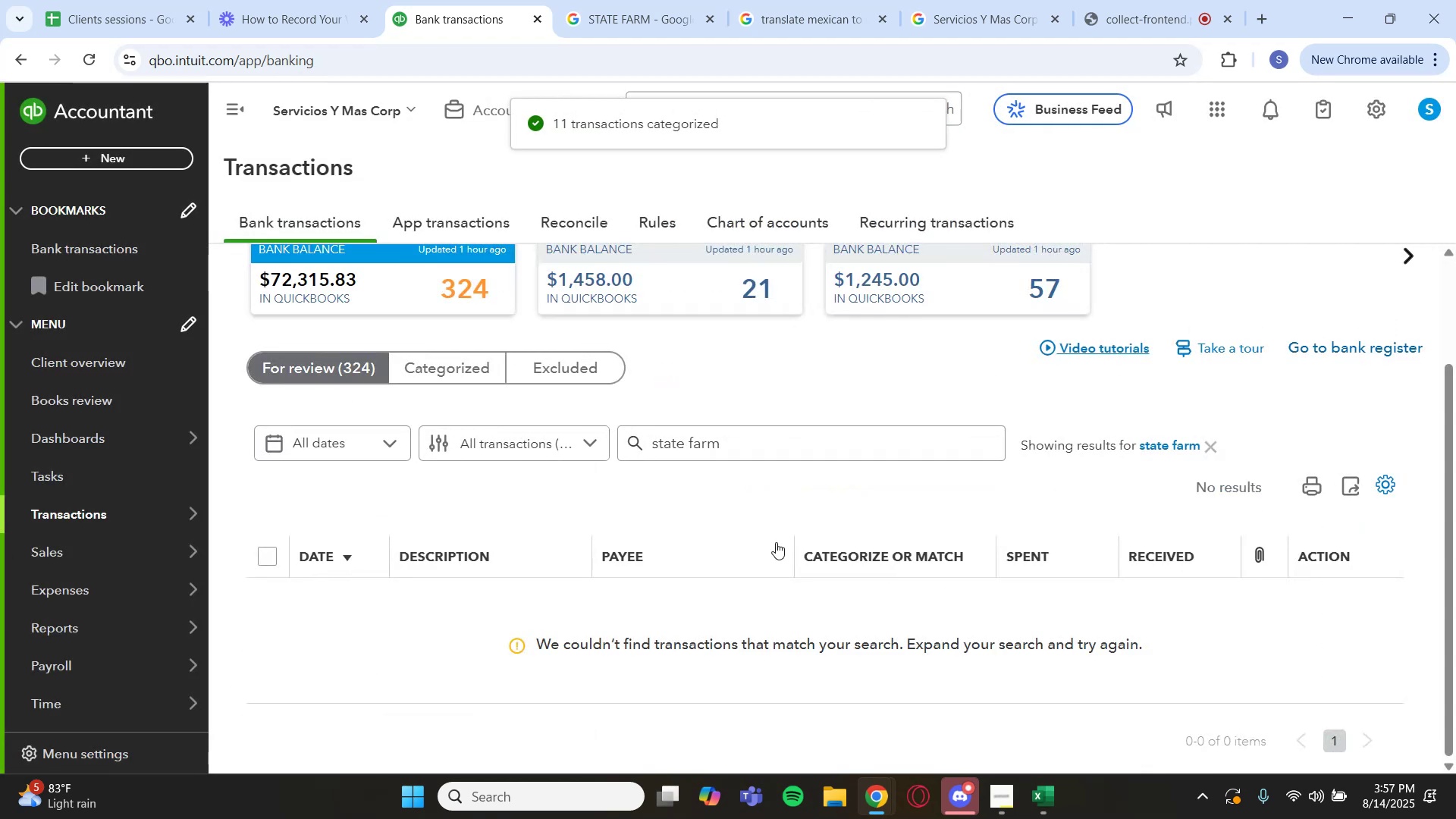 
wait(6.65)
 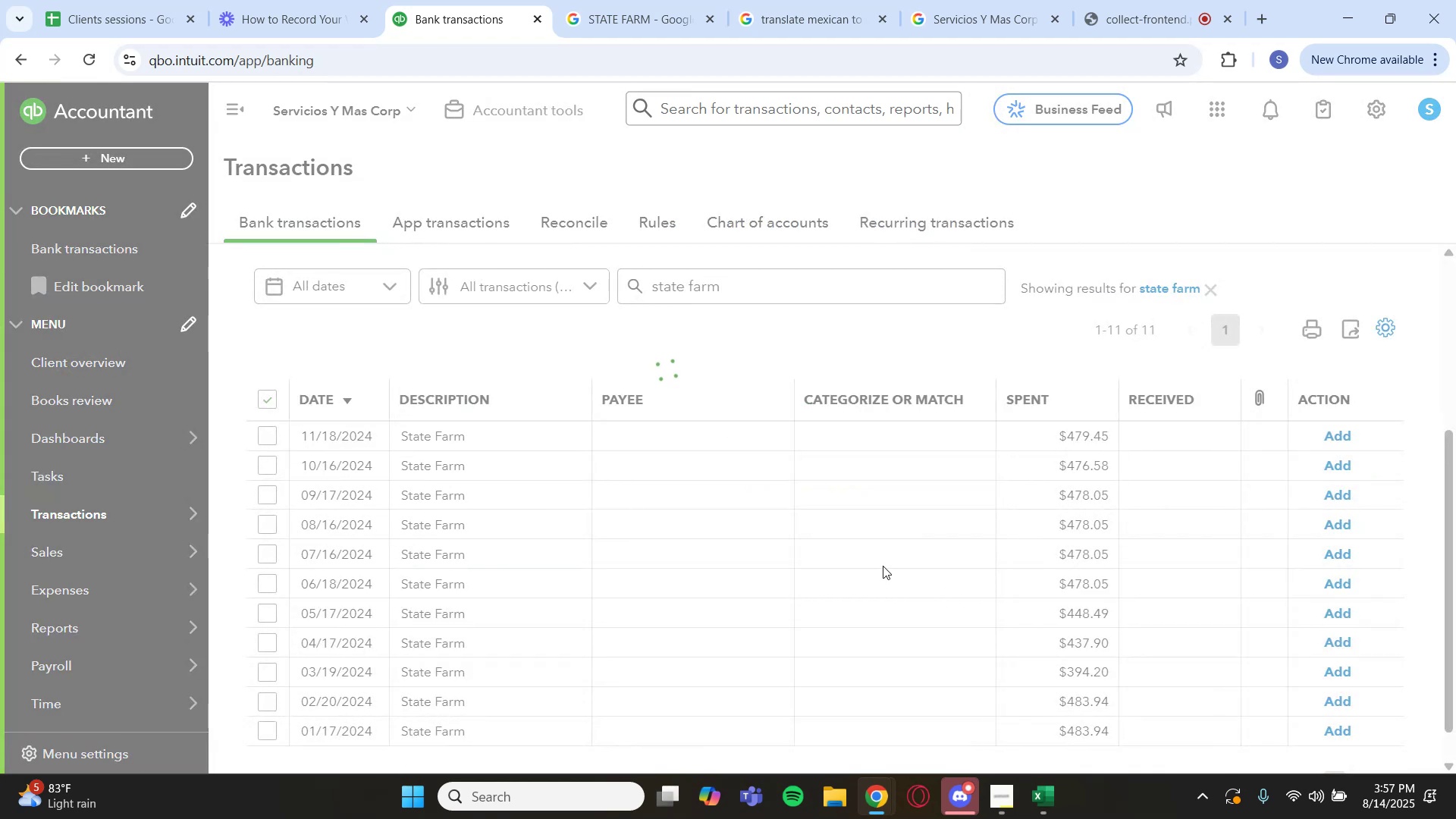 
left_click([1157, 447])
 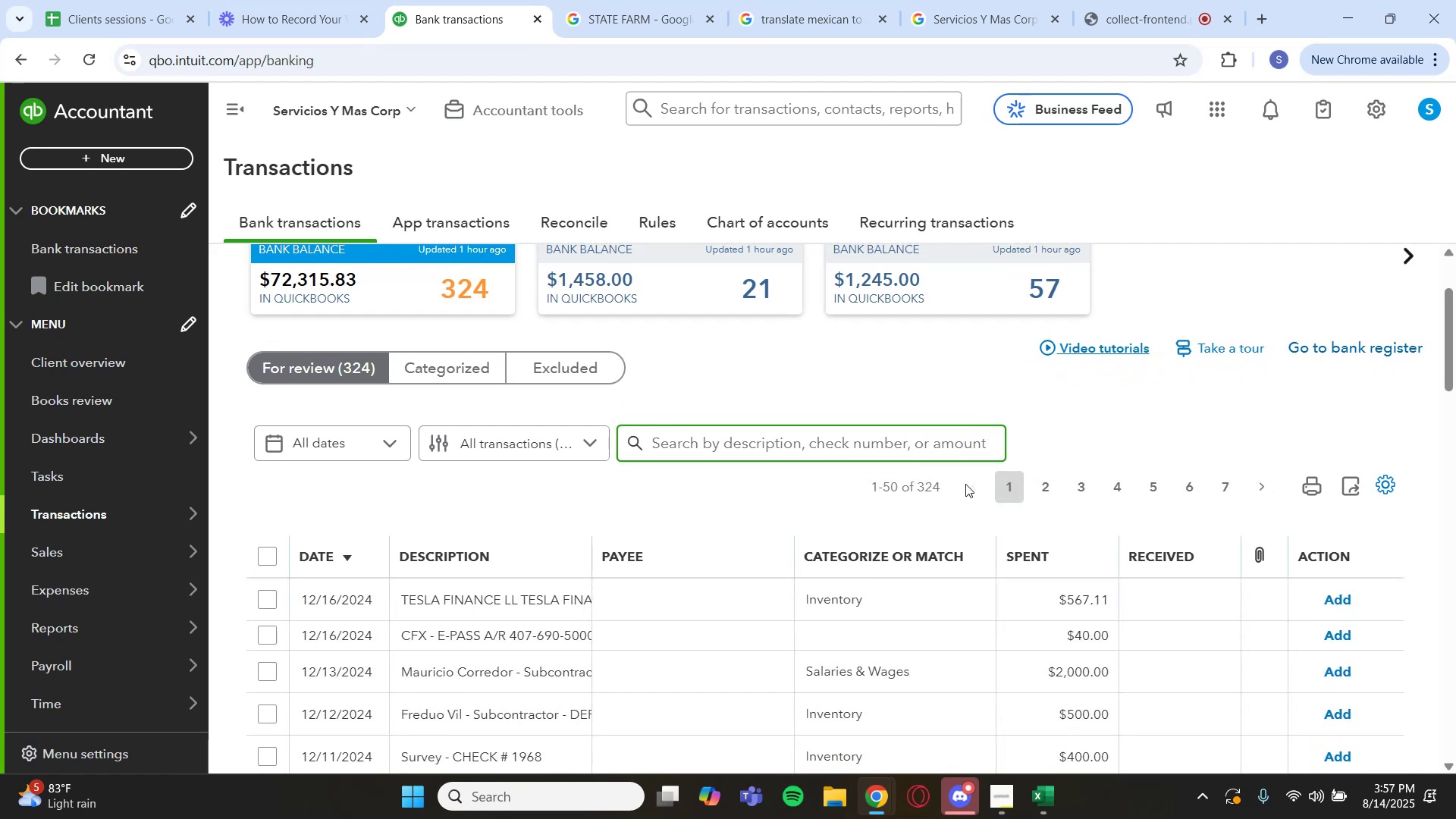 
wait(5.49)
 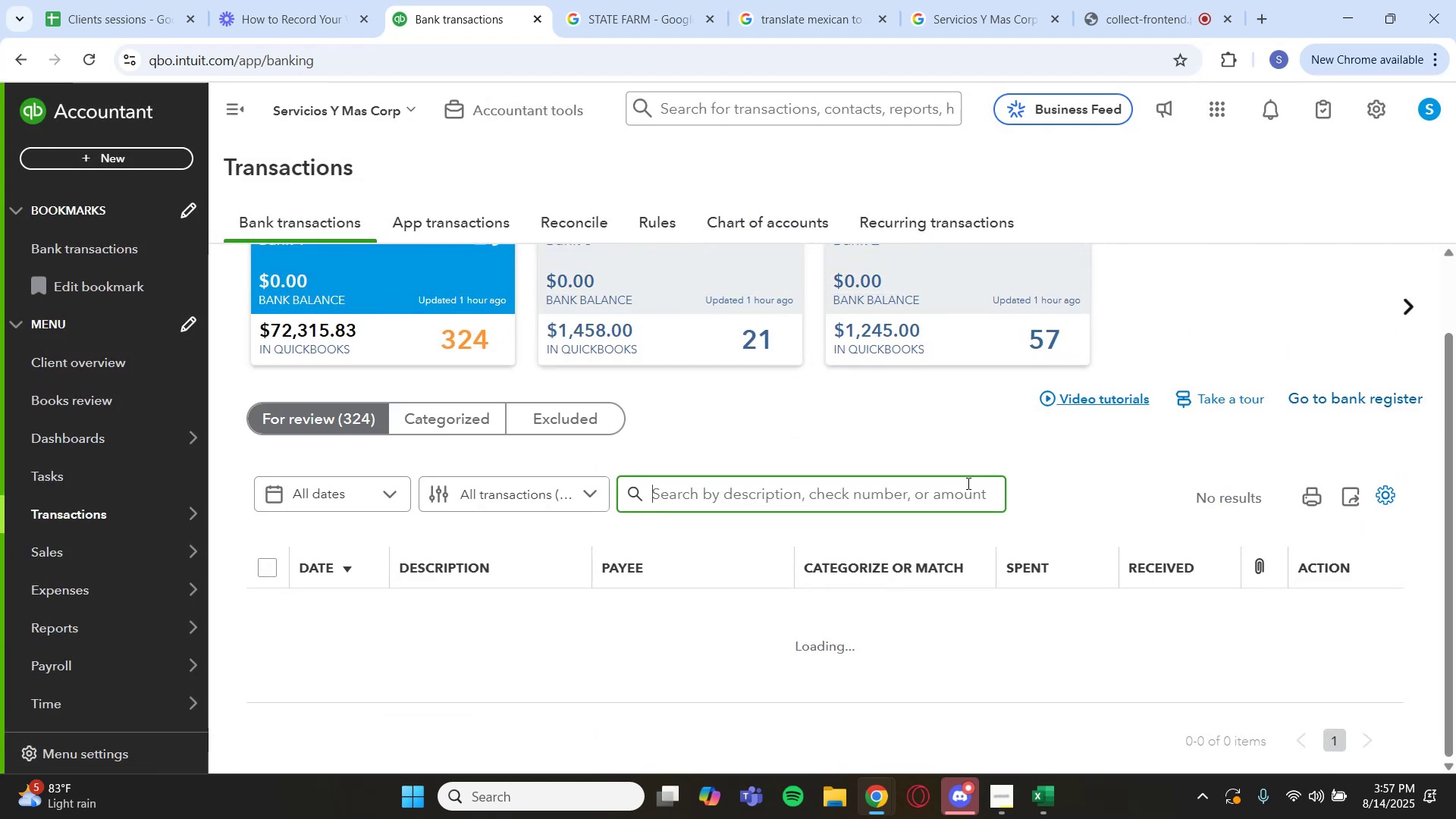 
scroll: coordinate [585, 547], scroll_direction: down, amount: 1.0
 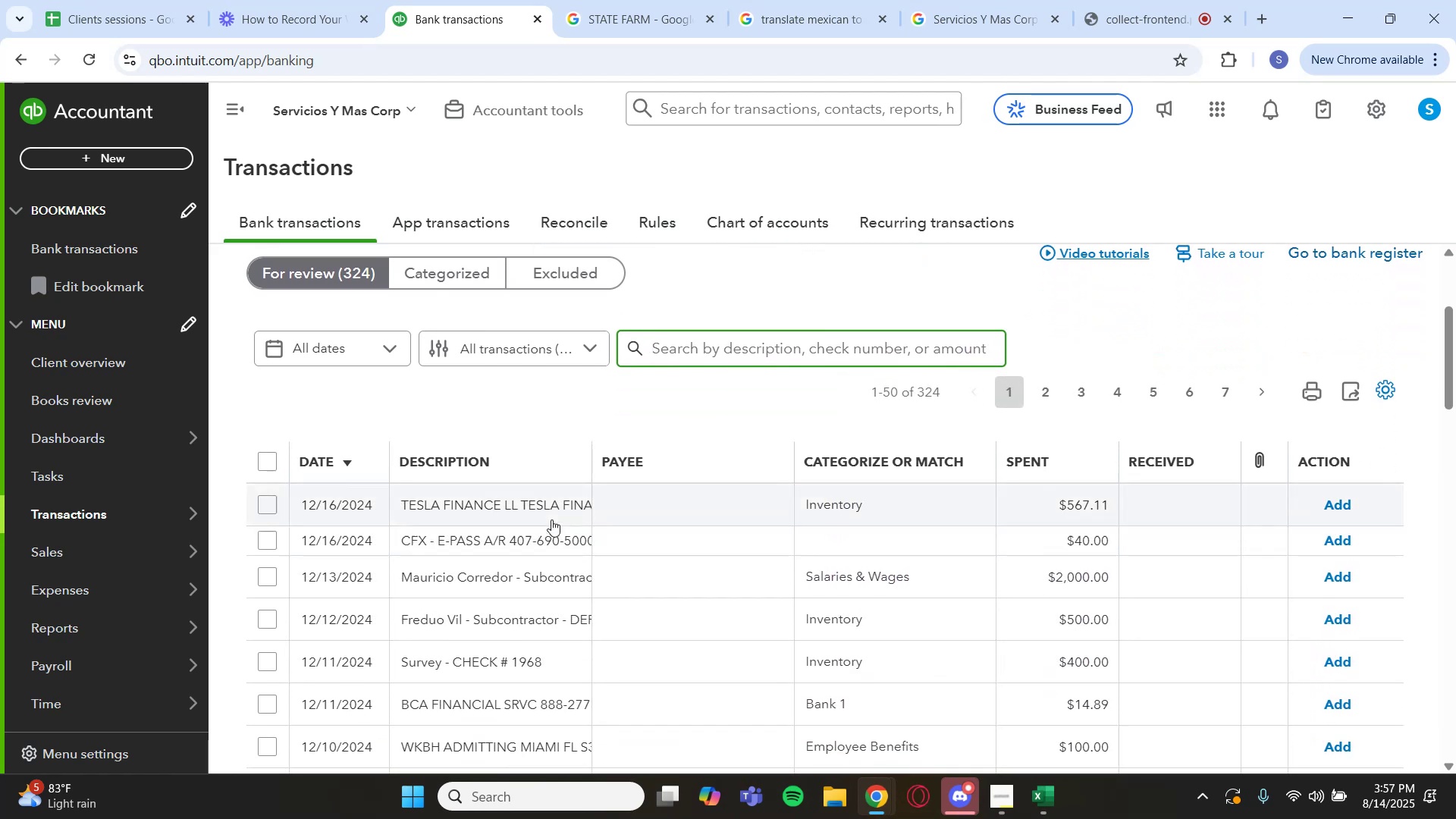 
left_click([547, 505])
 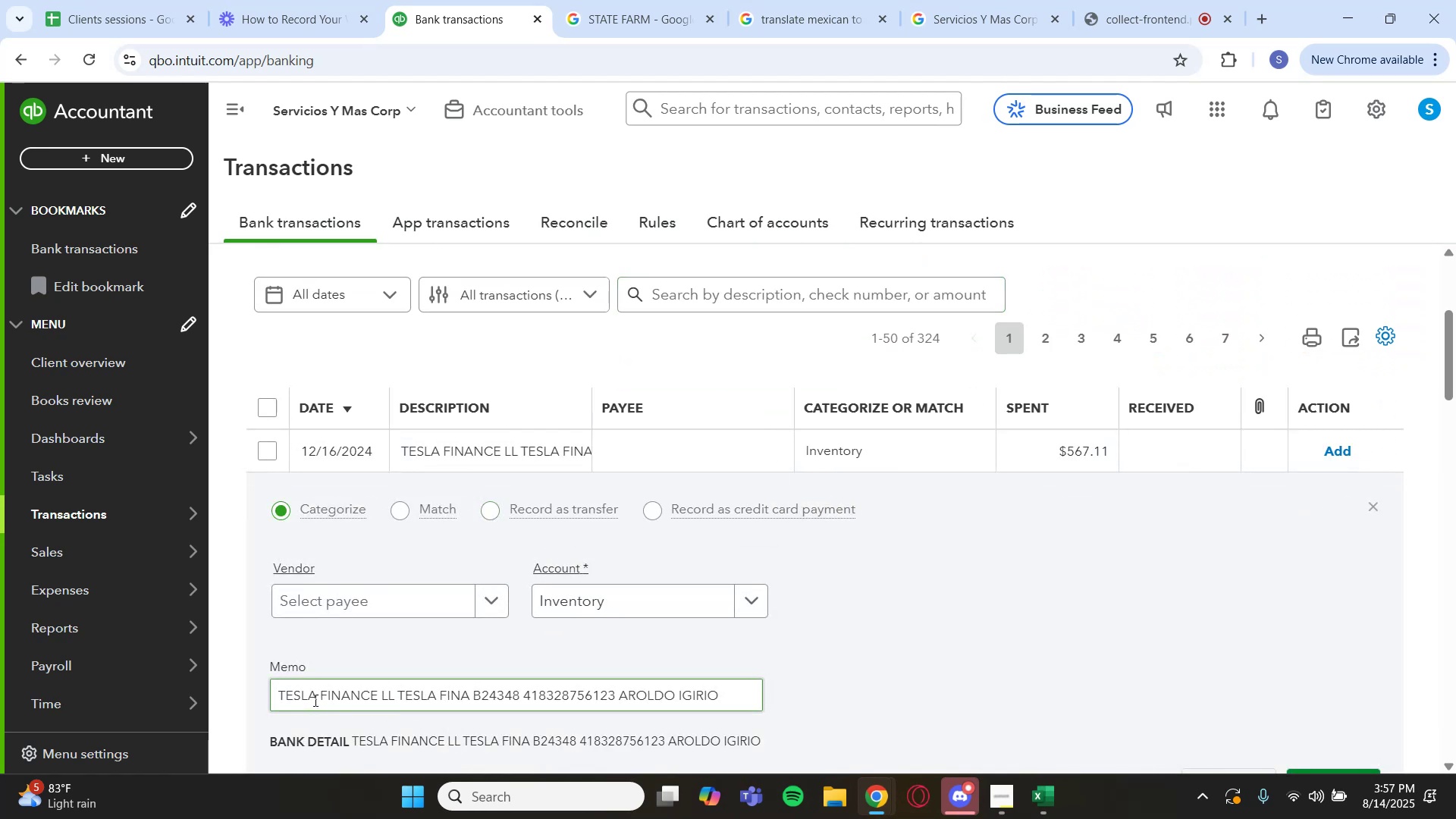 
left_click_drag(start_coordinate=[318, 695], to_coordinate=[323, 696])
 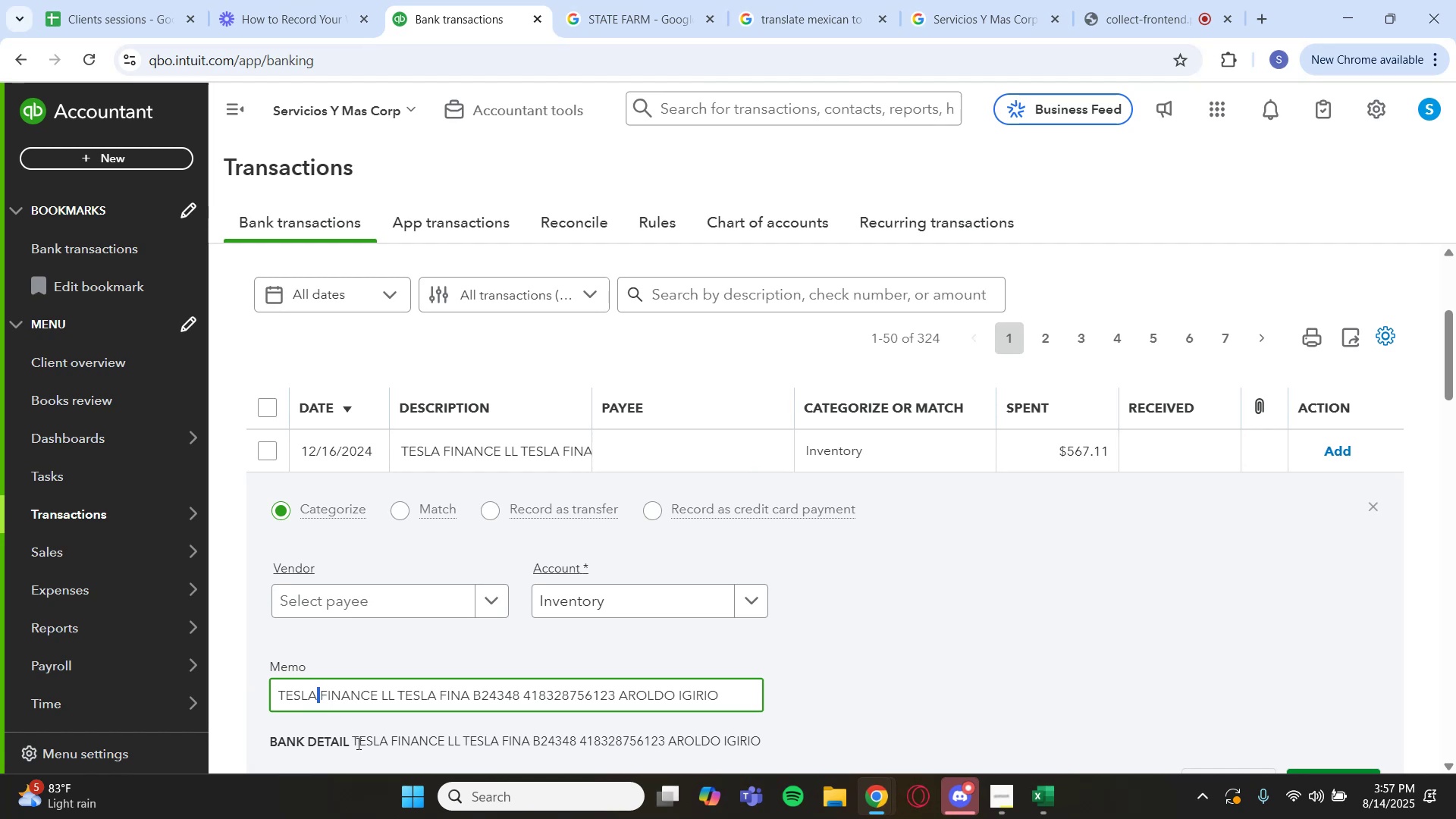 
left_click_drag(start_coordinate=[353, 742], to_coordinate=[446, 745])
 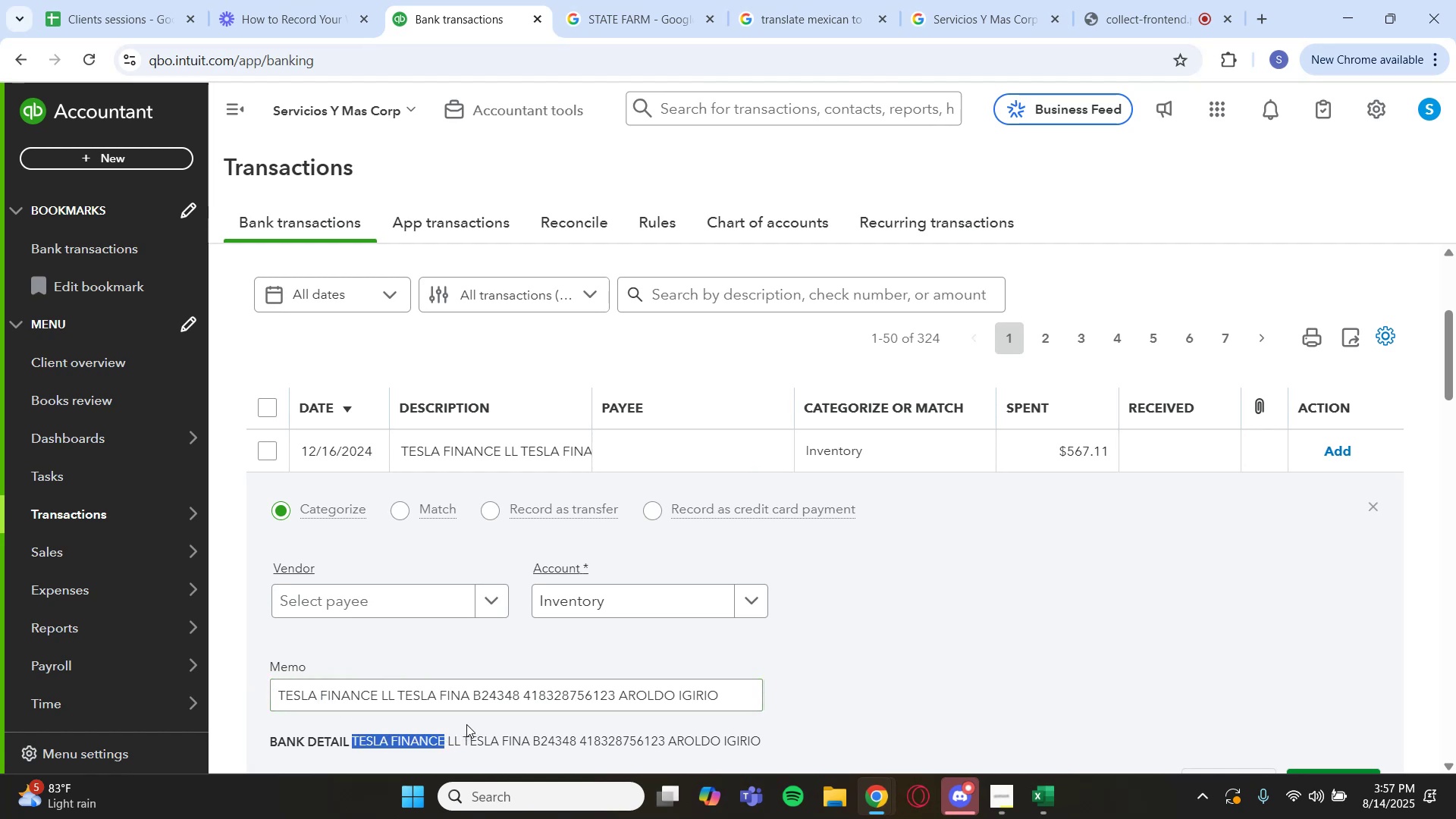 
key(Control+C)
 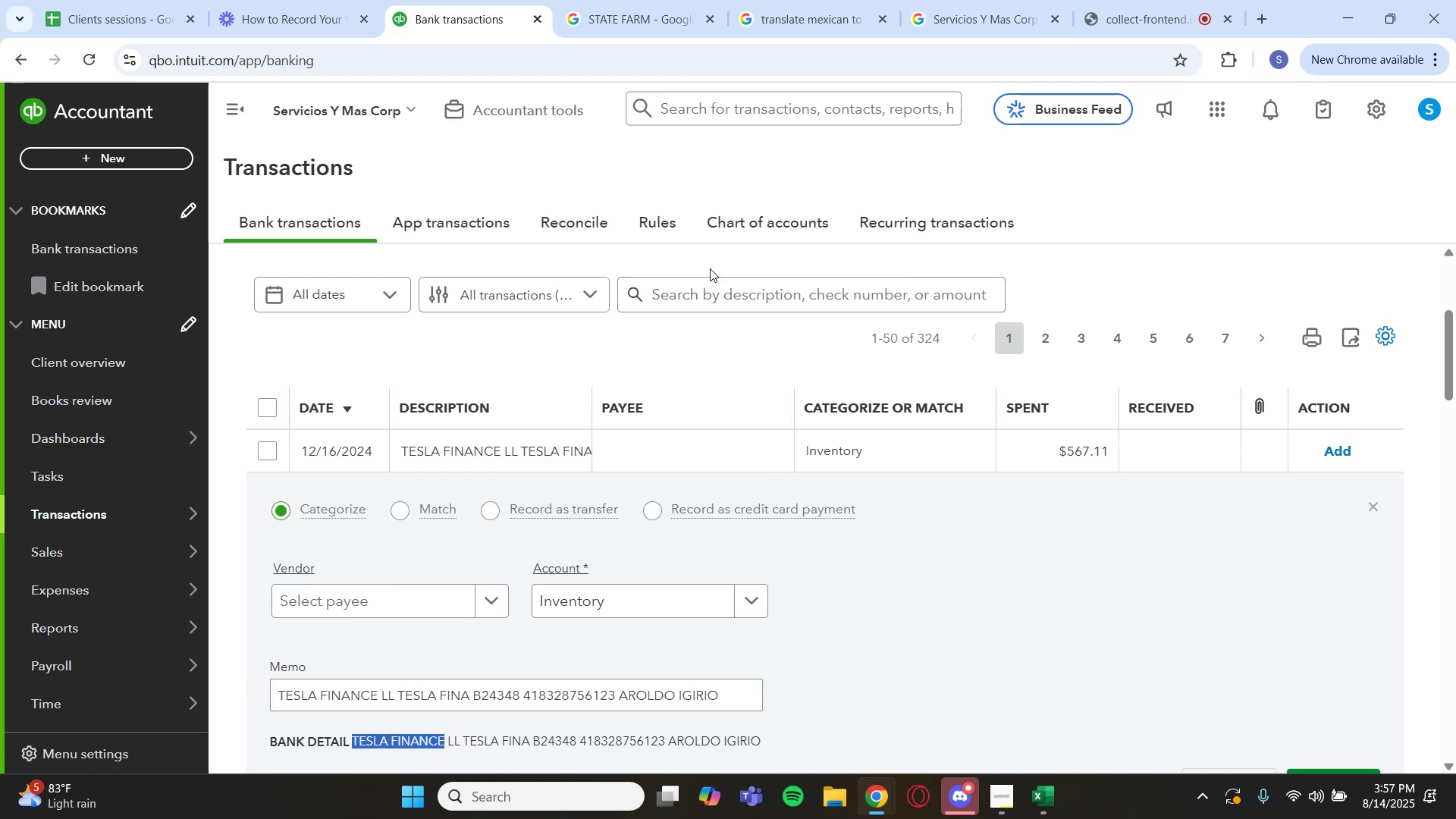 
key(Control+V)
 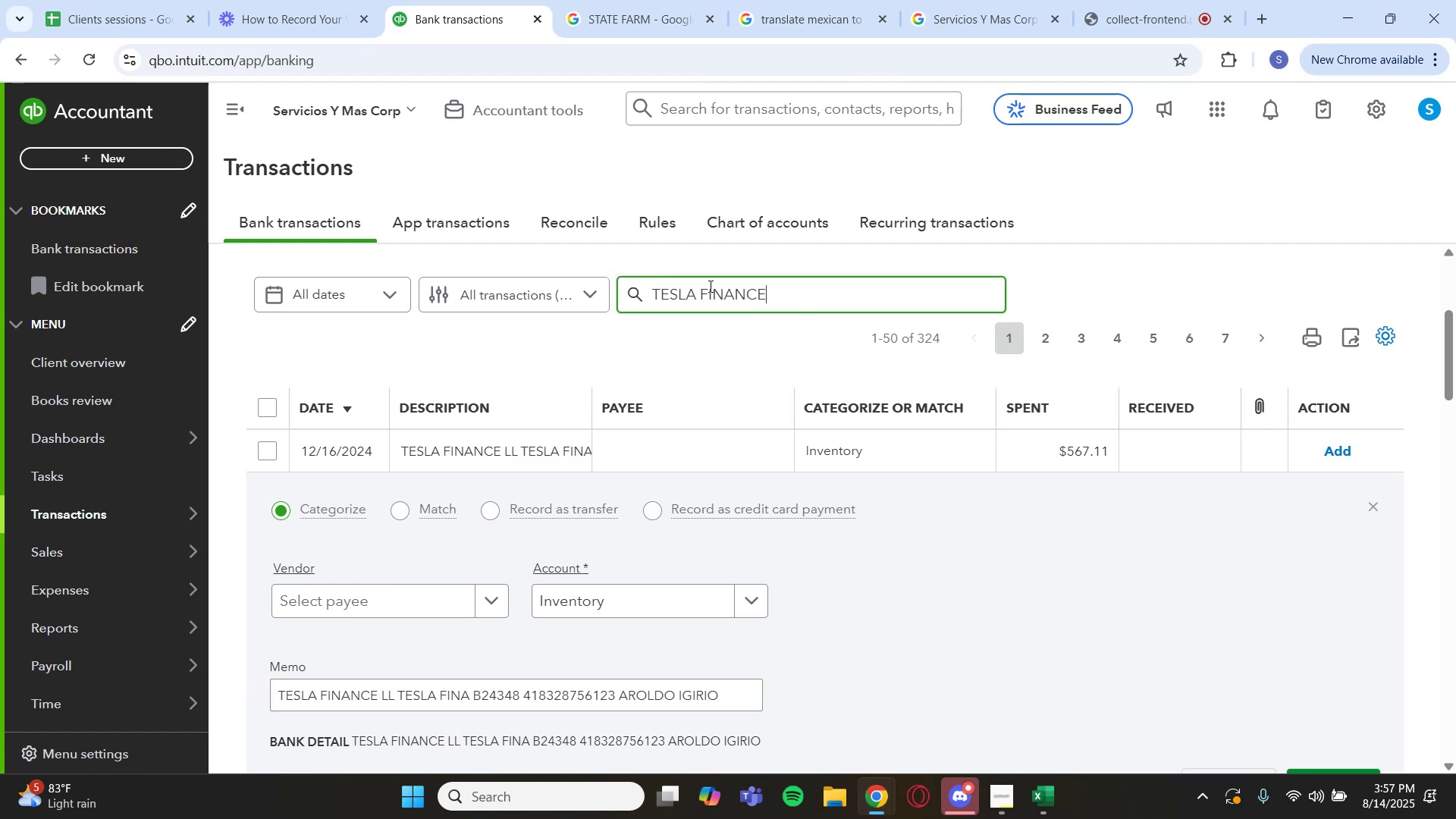 
key(Enter)
 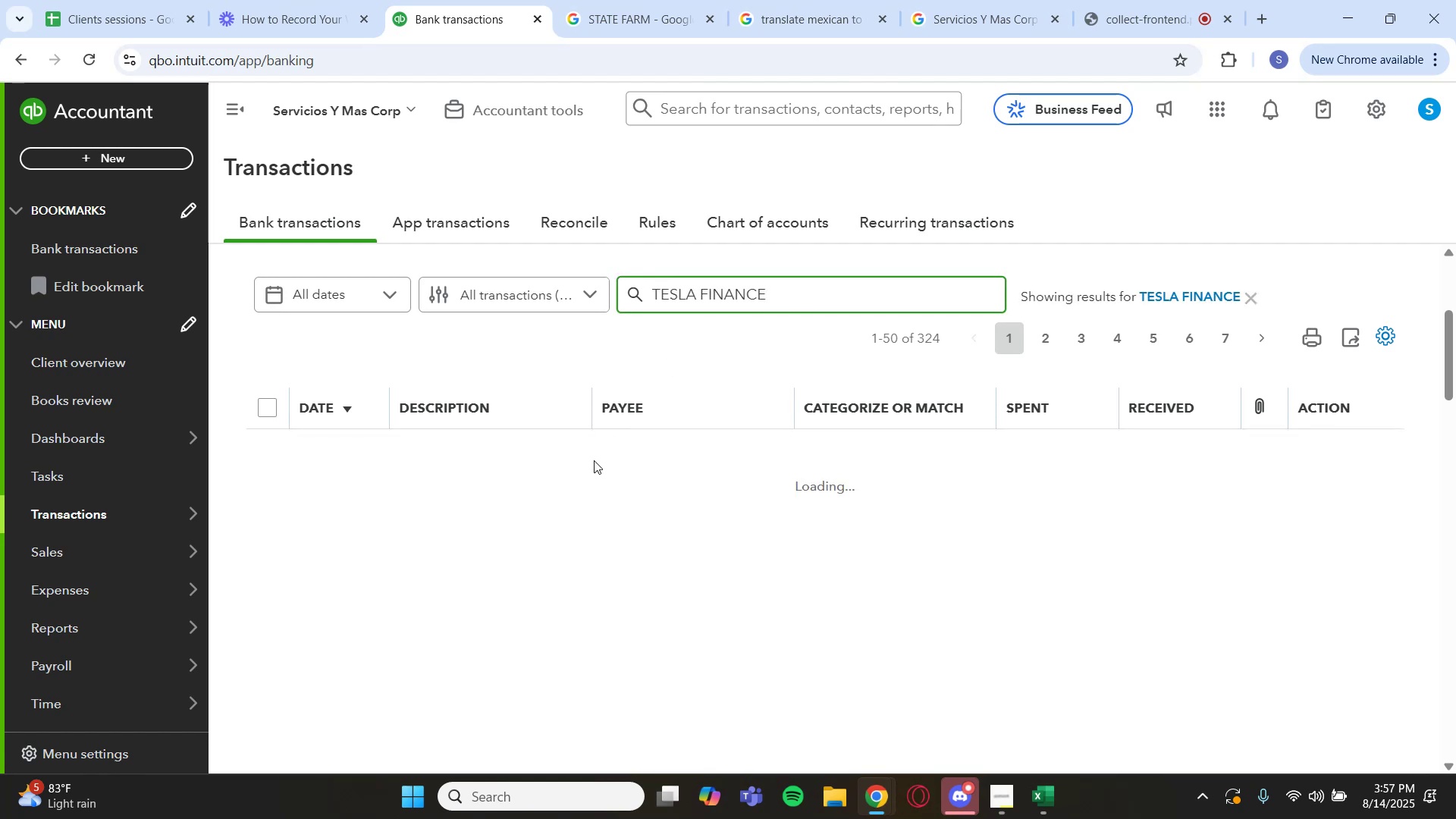 
scroll: coordinate [584, 475], scroll_direction: down, amount: 2.0
 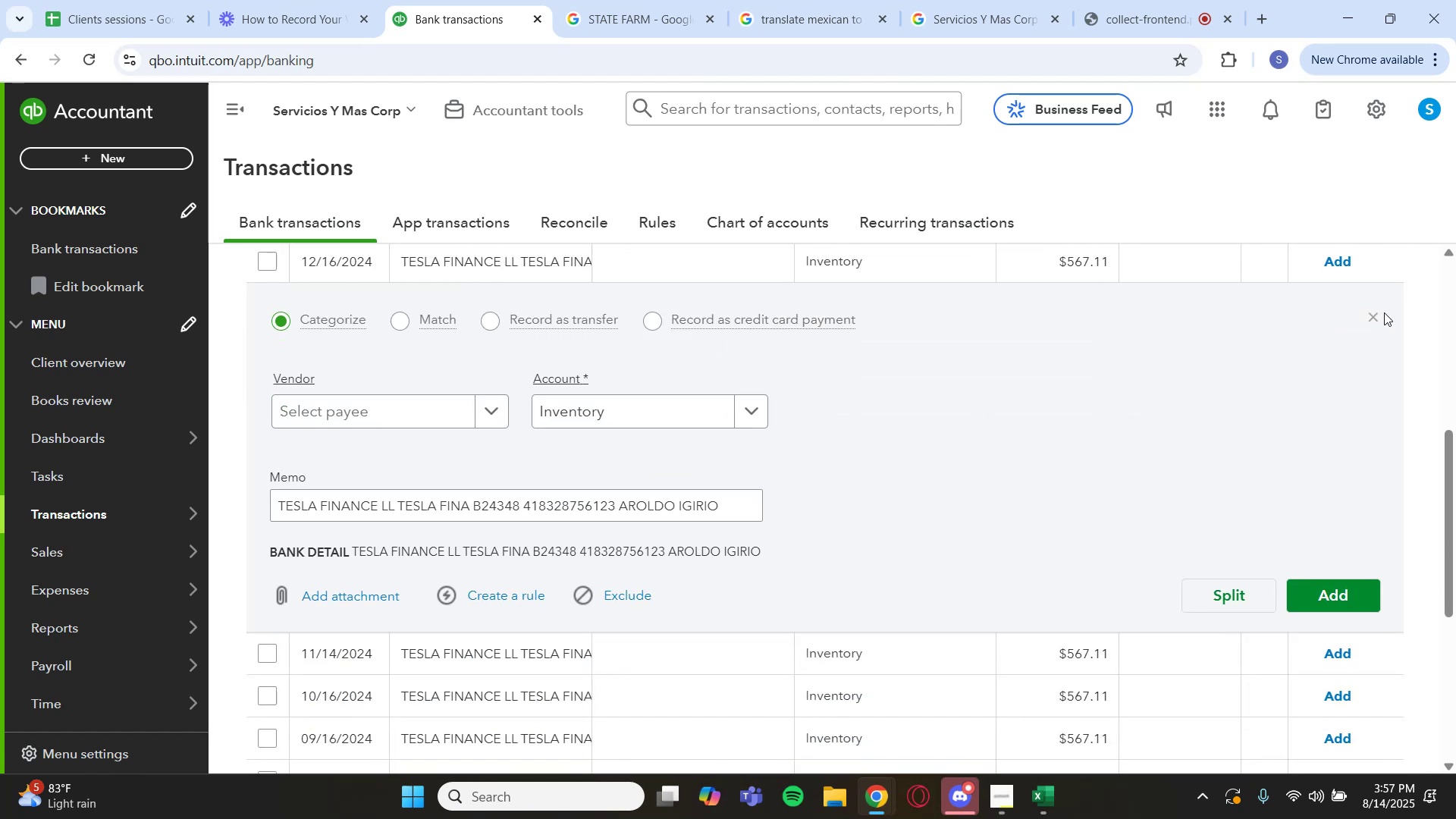 
left_click([1376, 311])
 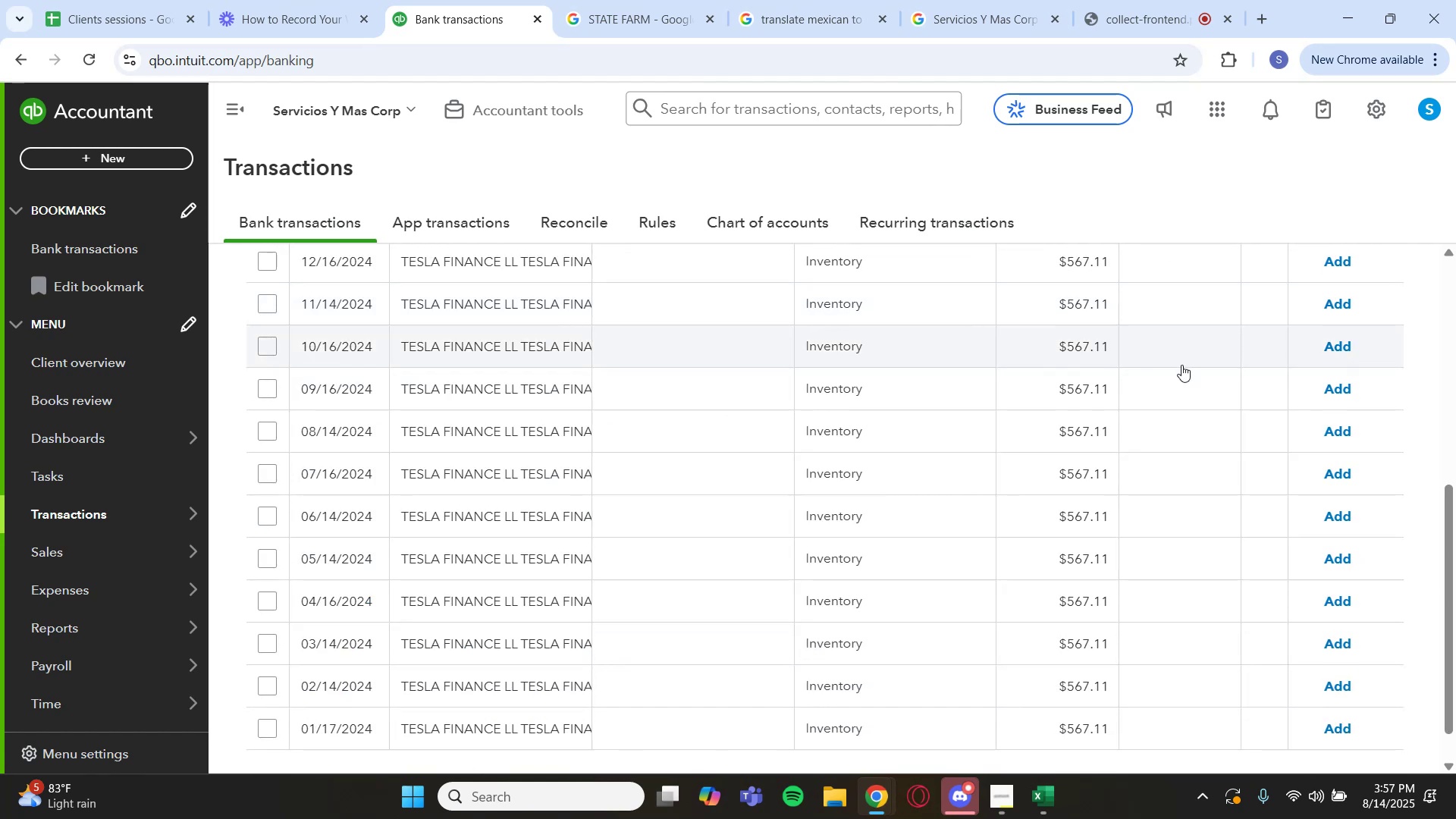 
scroll: coordinate [745, 409], scroll_direction: down, amount: 4.0
 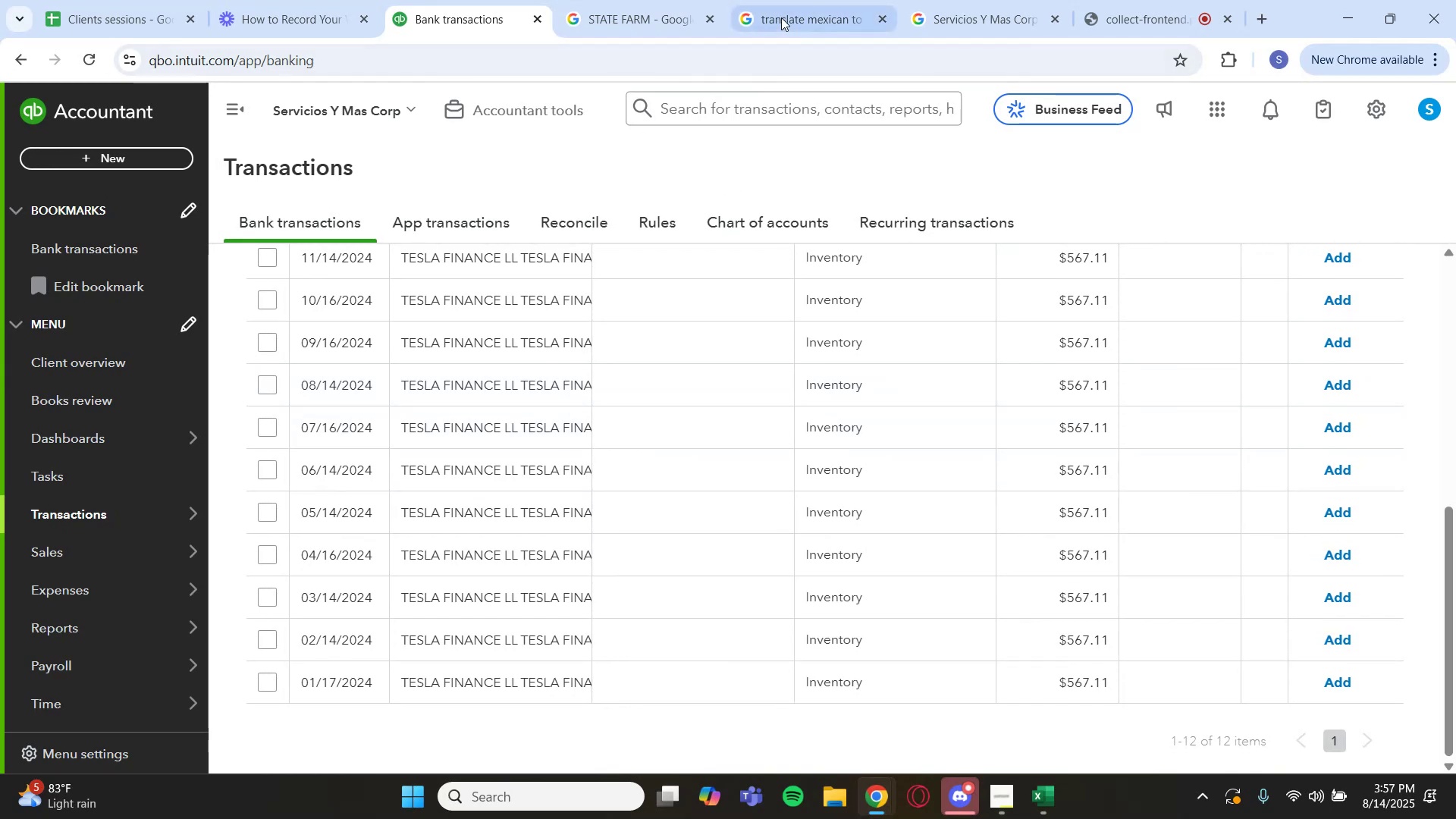 
left_click([608, 17])
 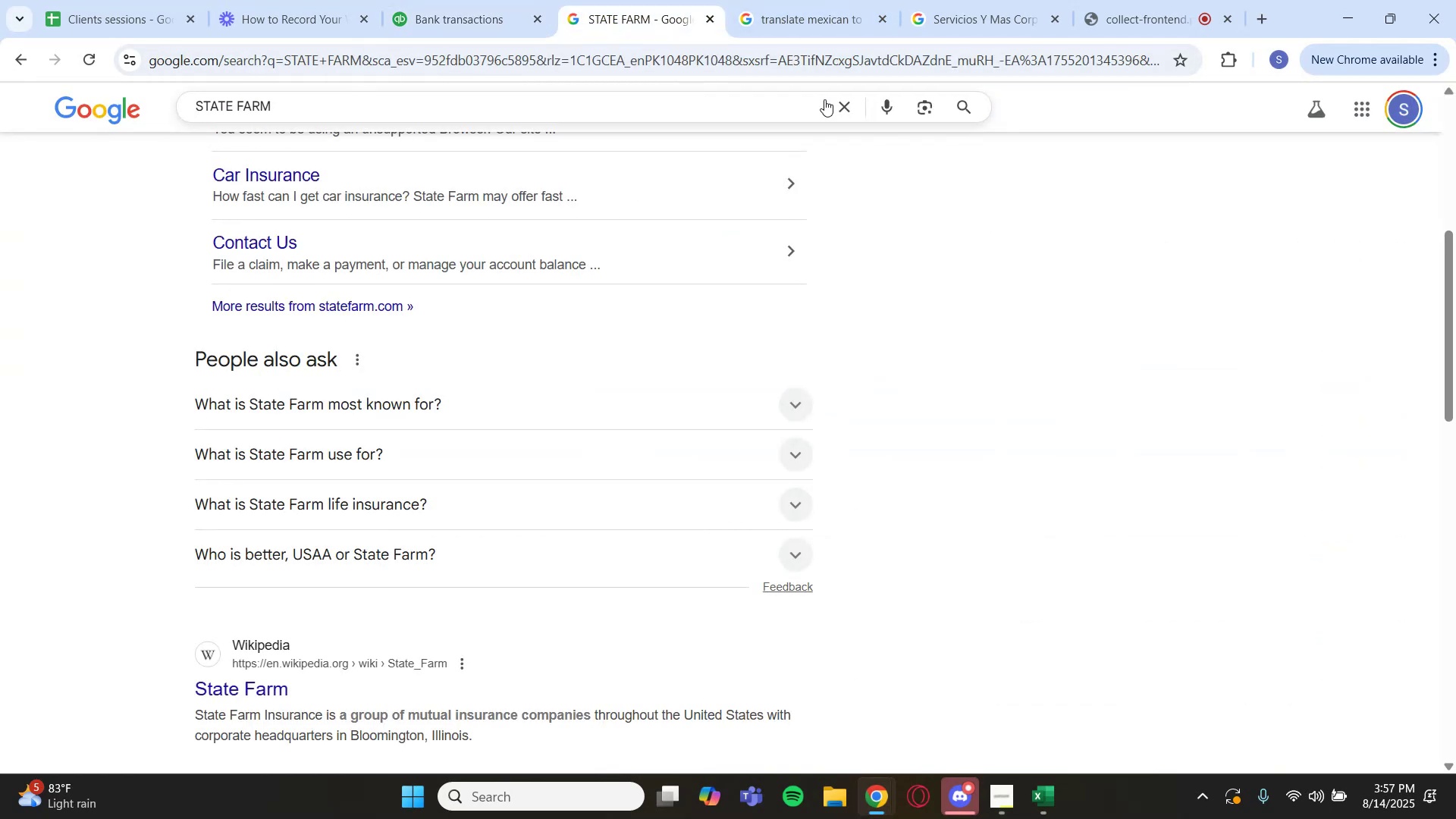 
left_click([830, 99])
 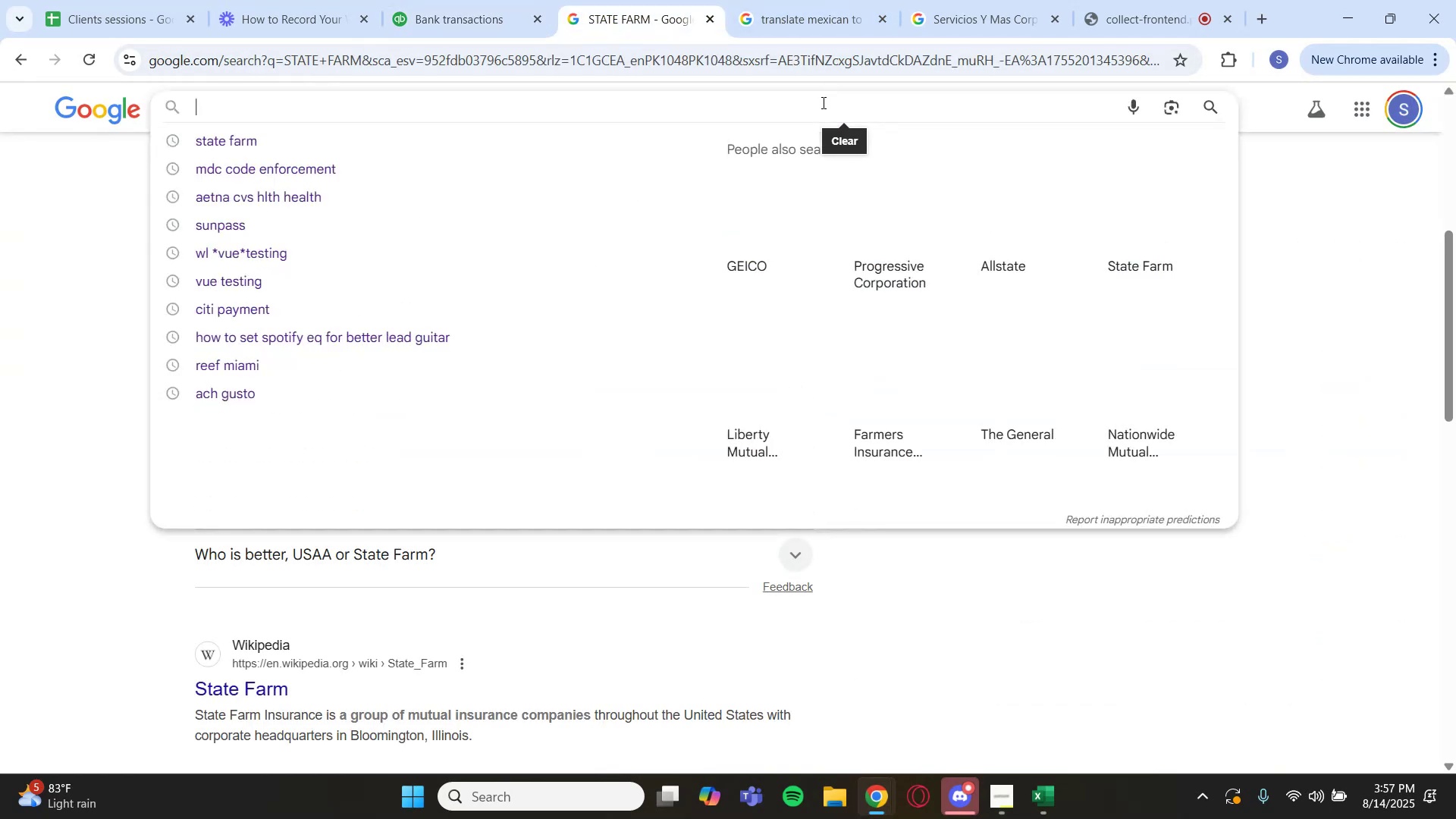 
key(Control+C)
 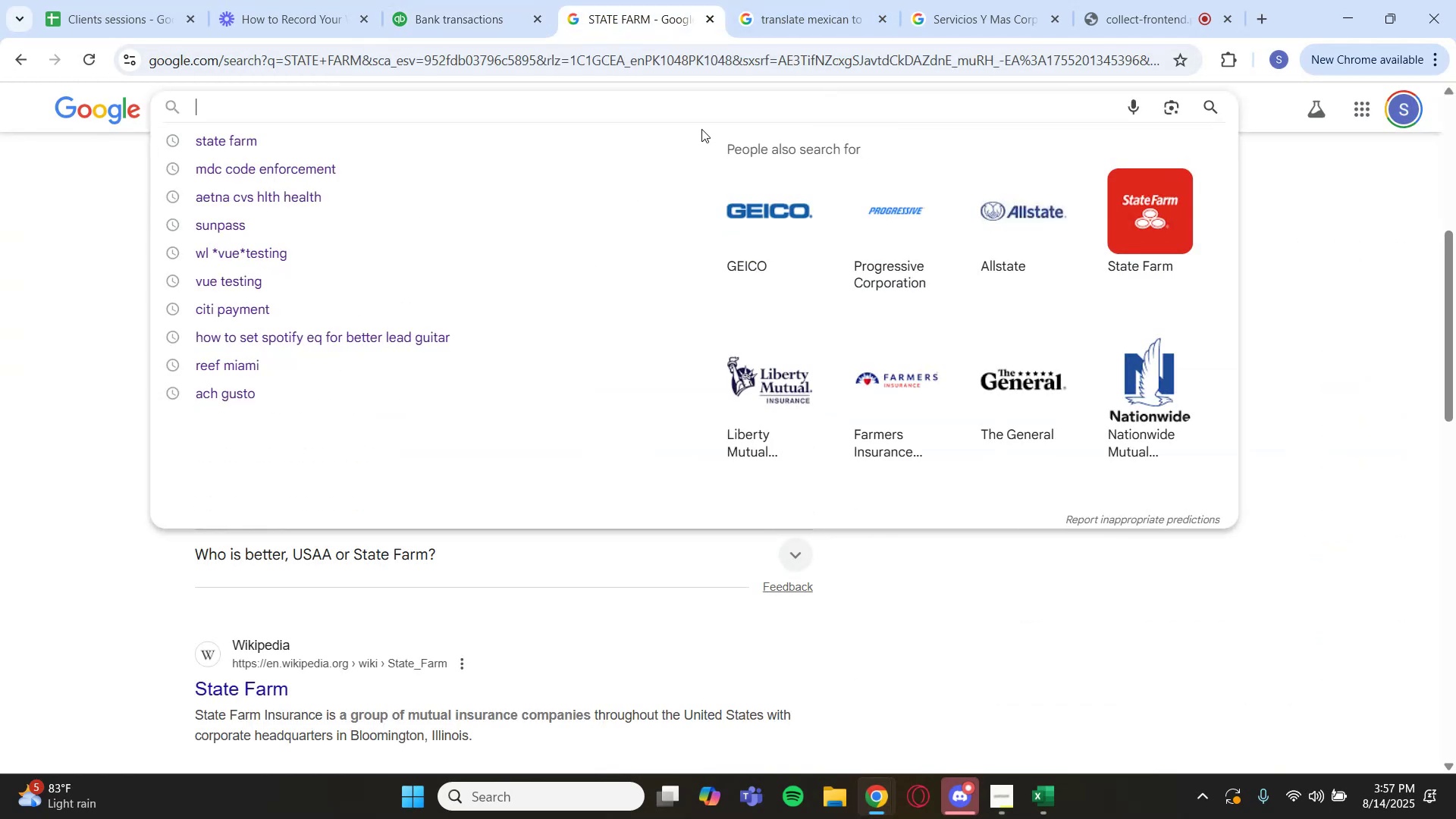 
key(Control+V)
 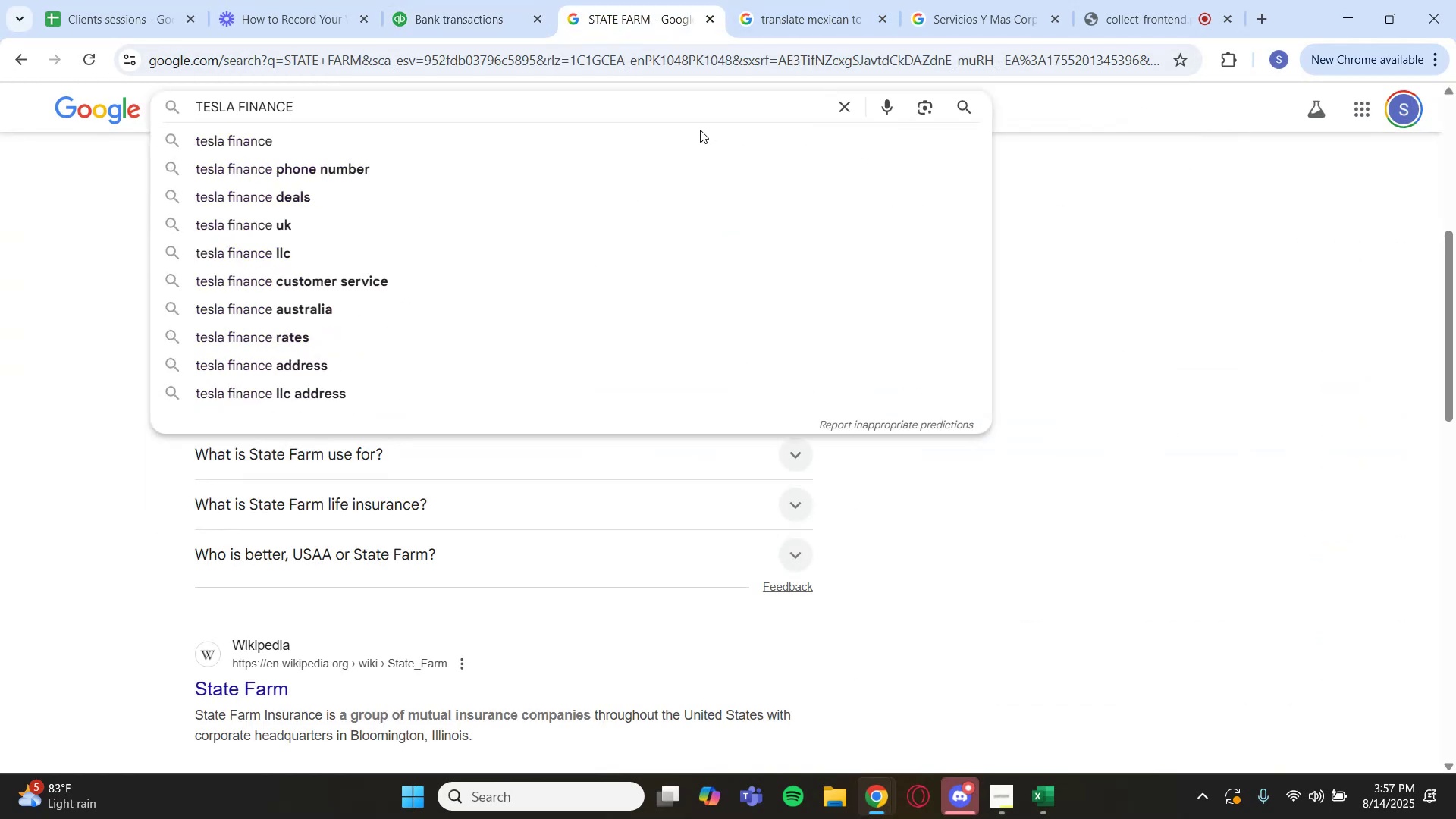 
type( LLC)
 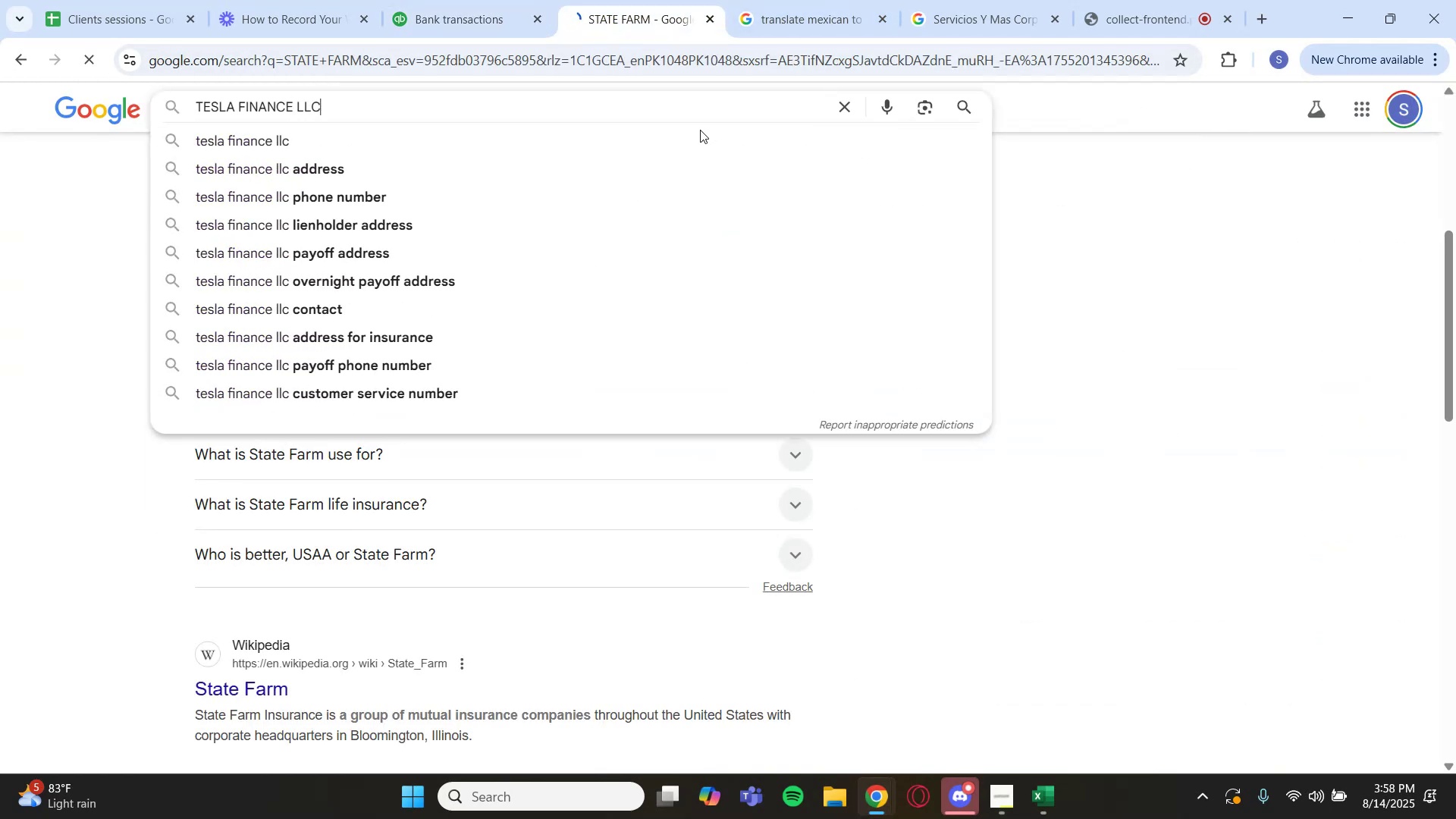 
 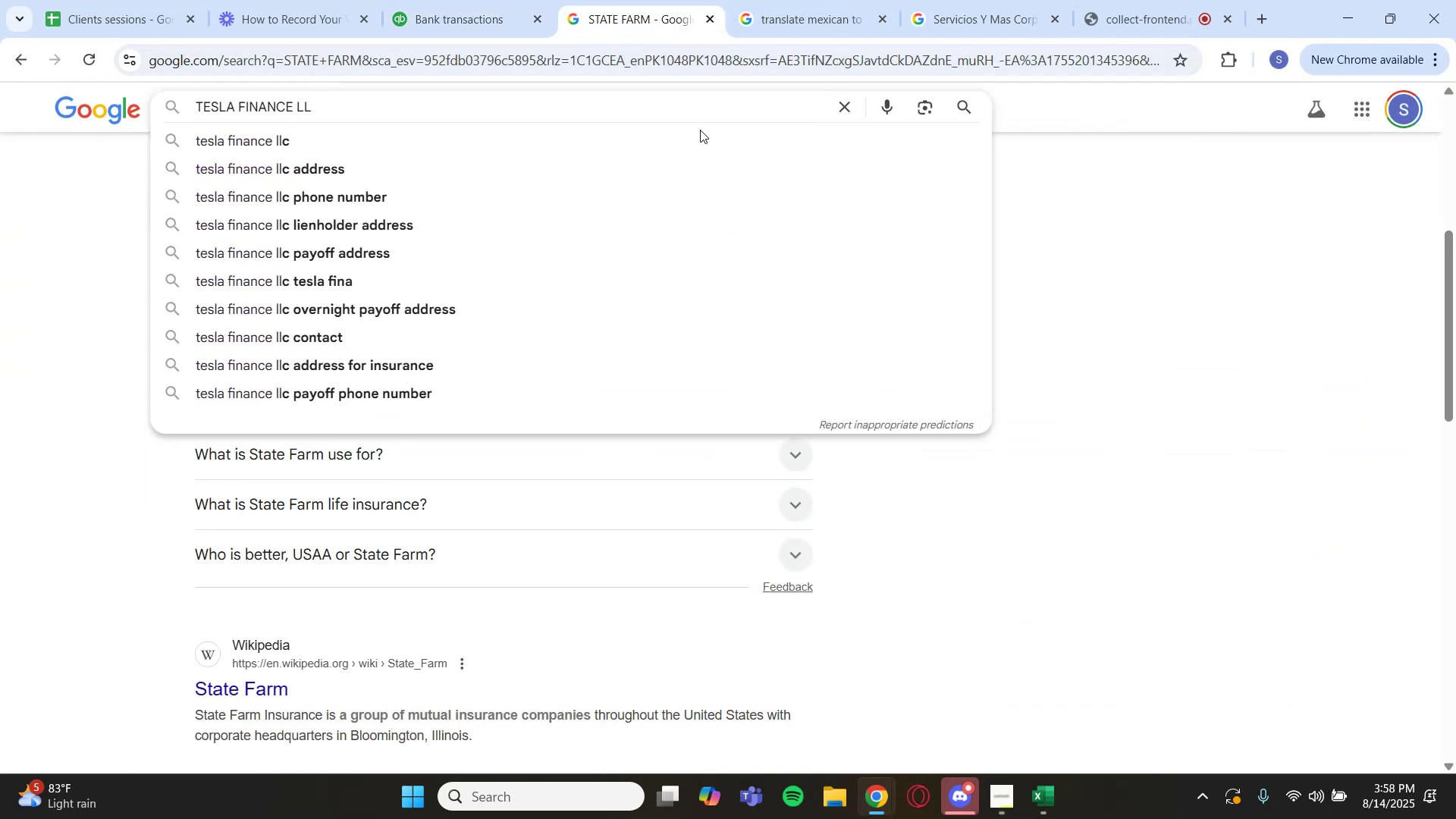 
key(Enter)
 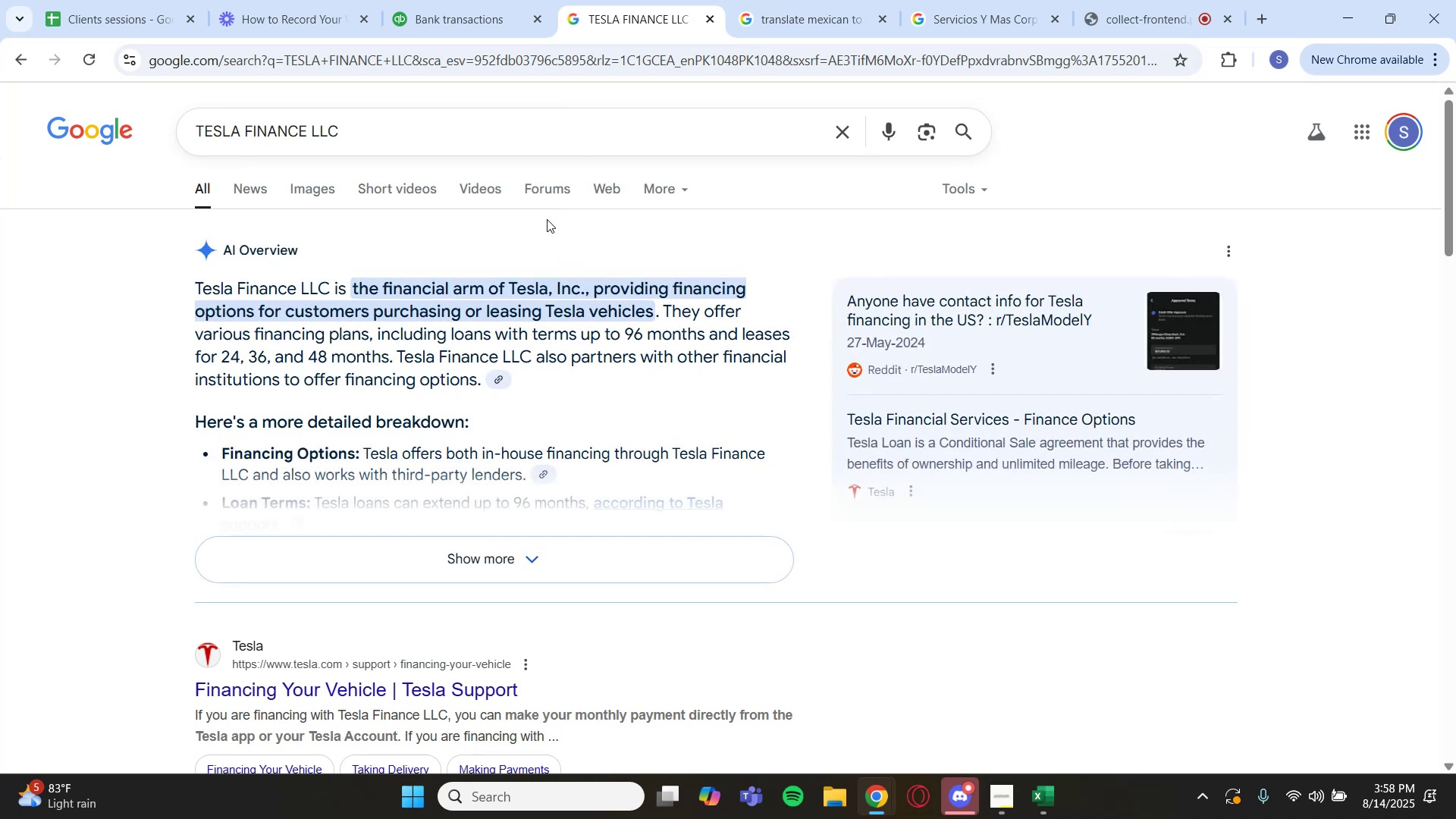 
wait(6.2)
 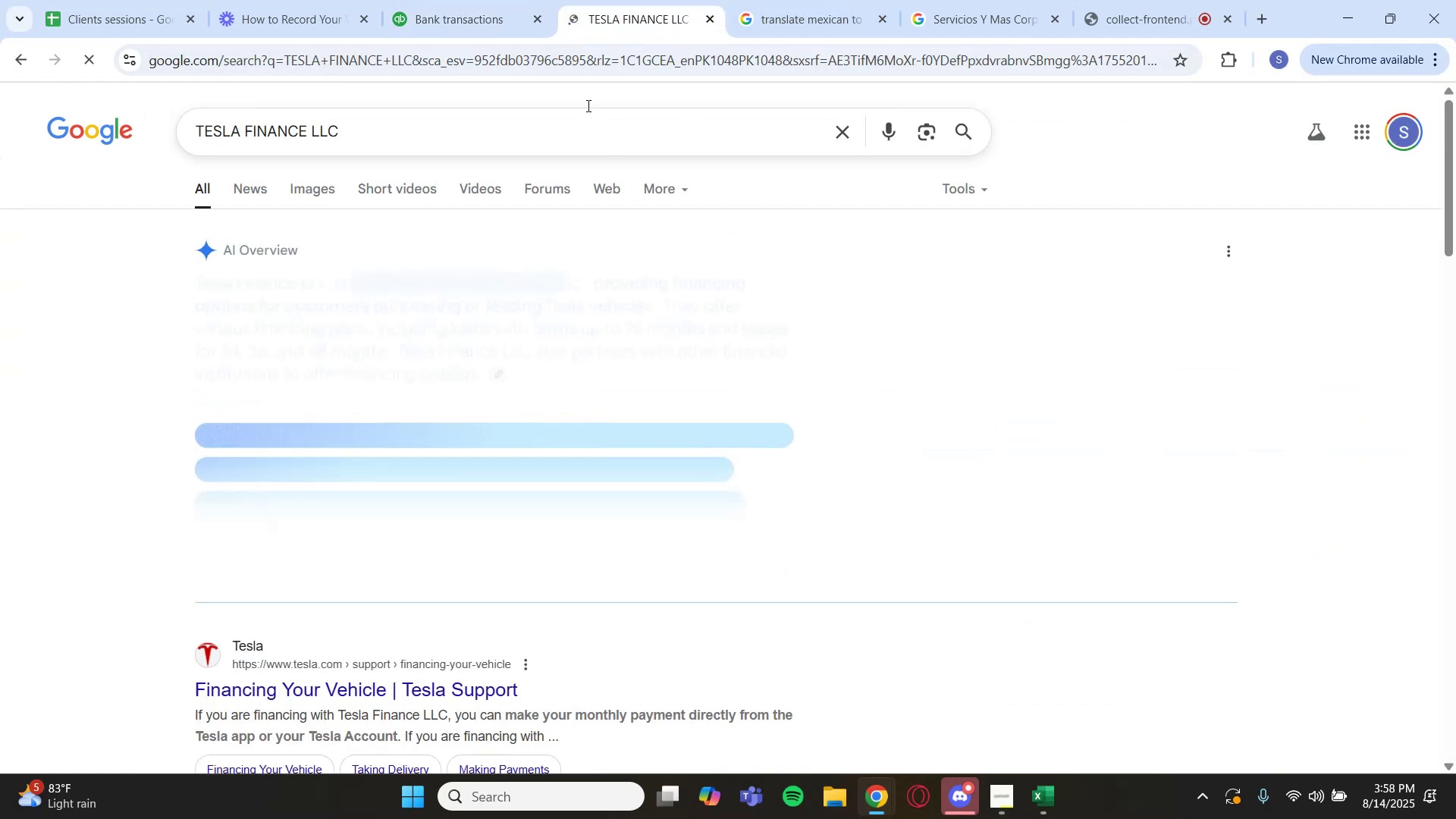 
left_click([444, 20])
 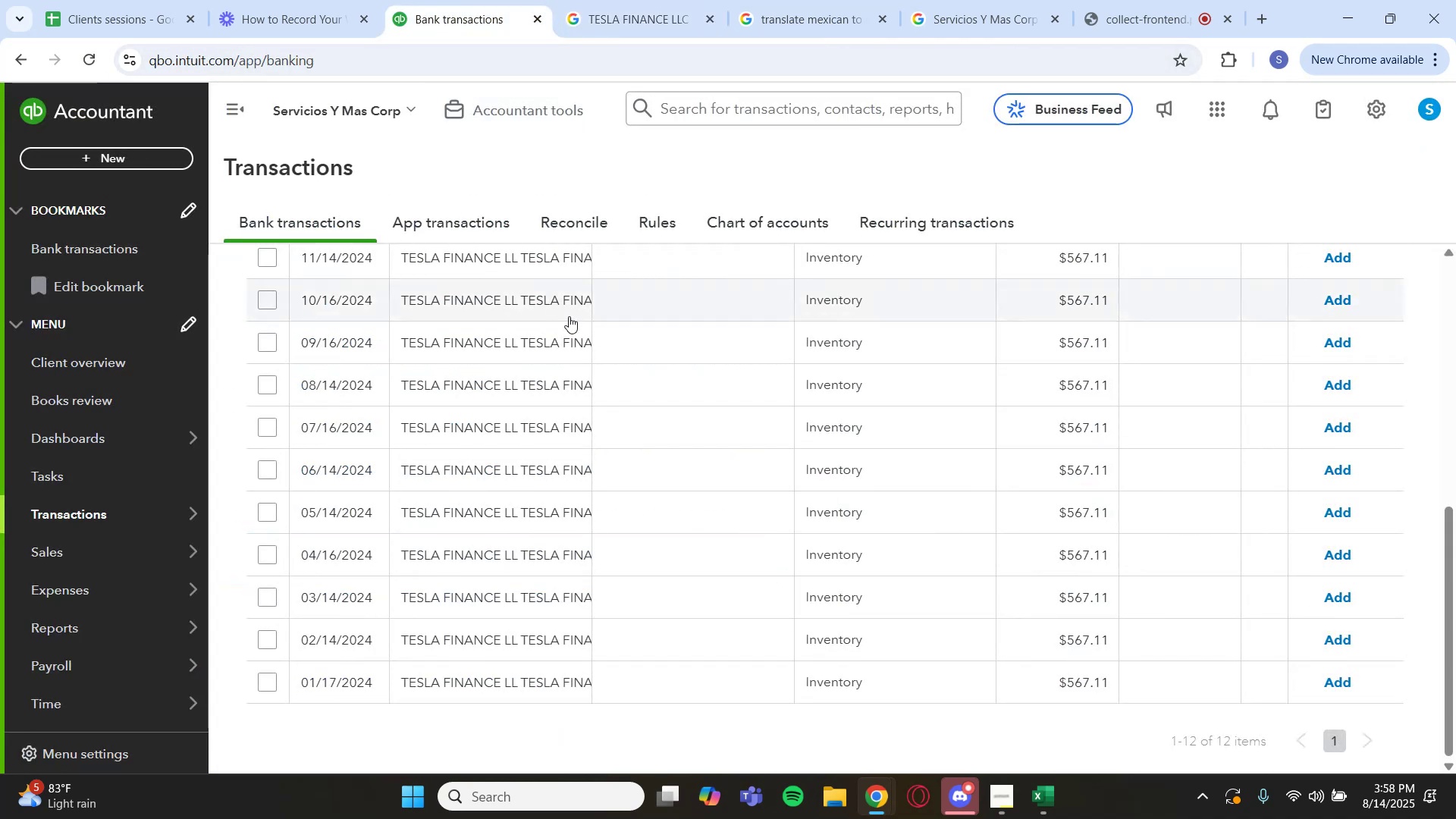 
scroll: coordinate [612, 337], scroll_direction: up, amount: 2.0
 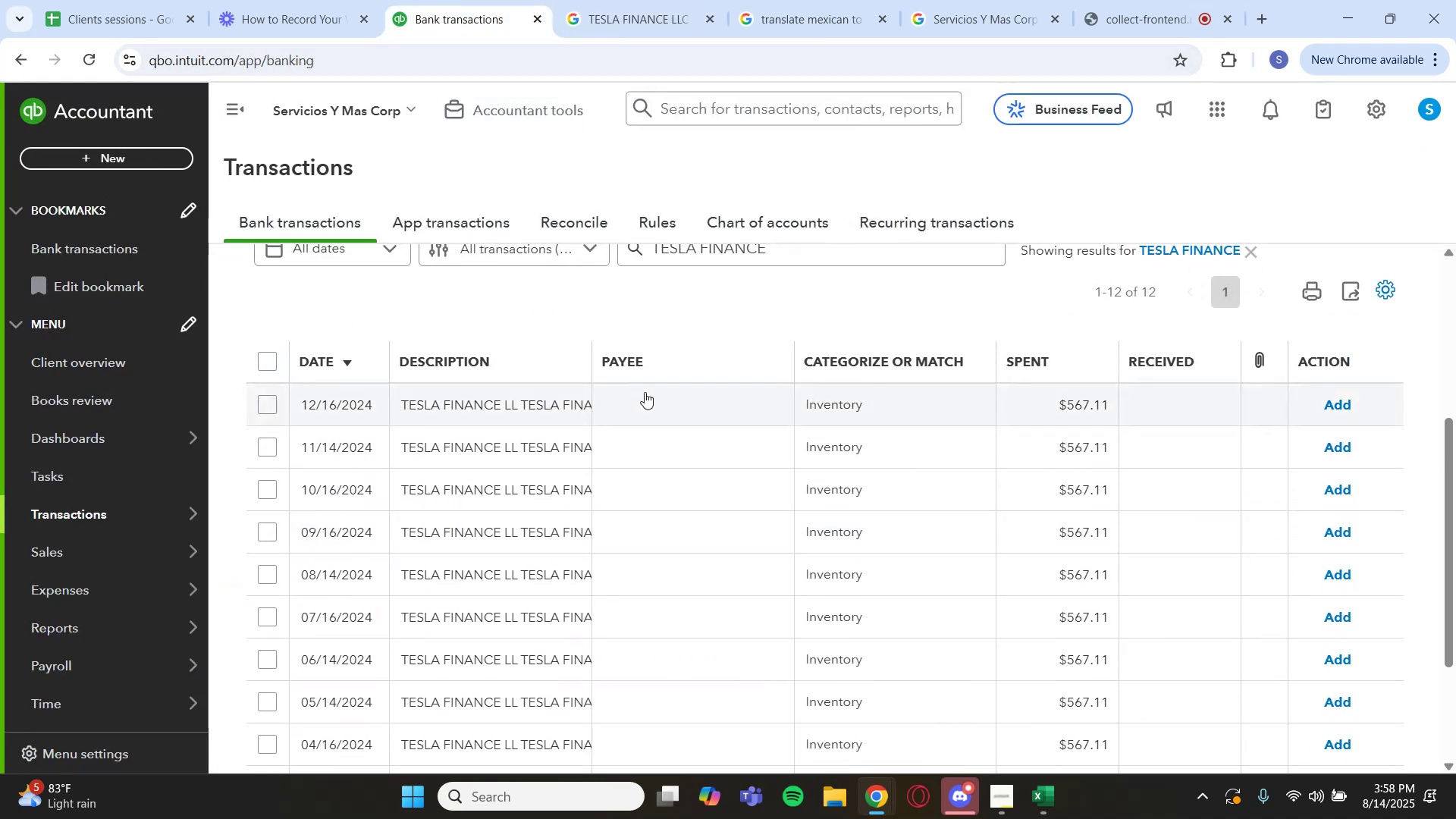 
left_click([646, 406])
 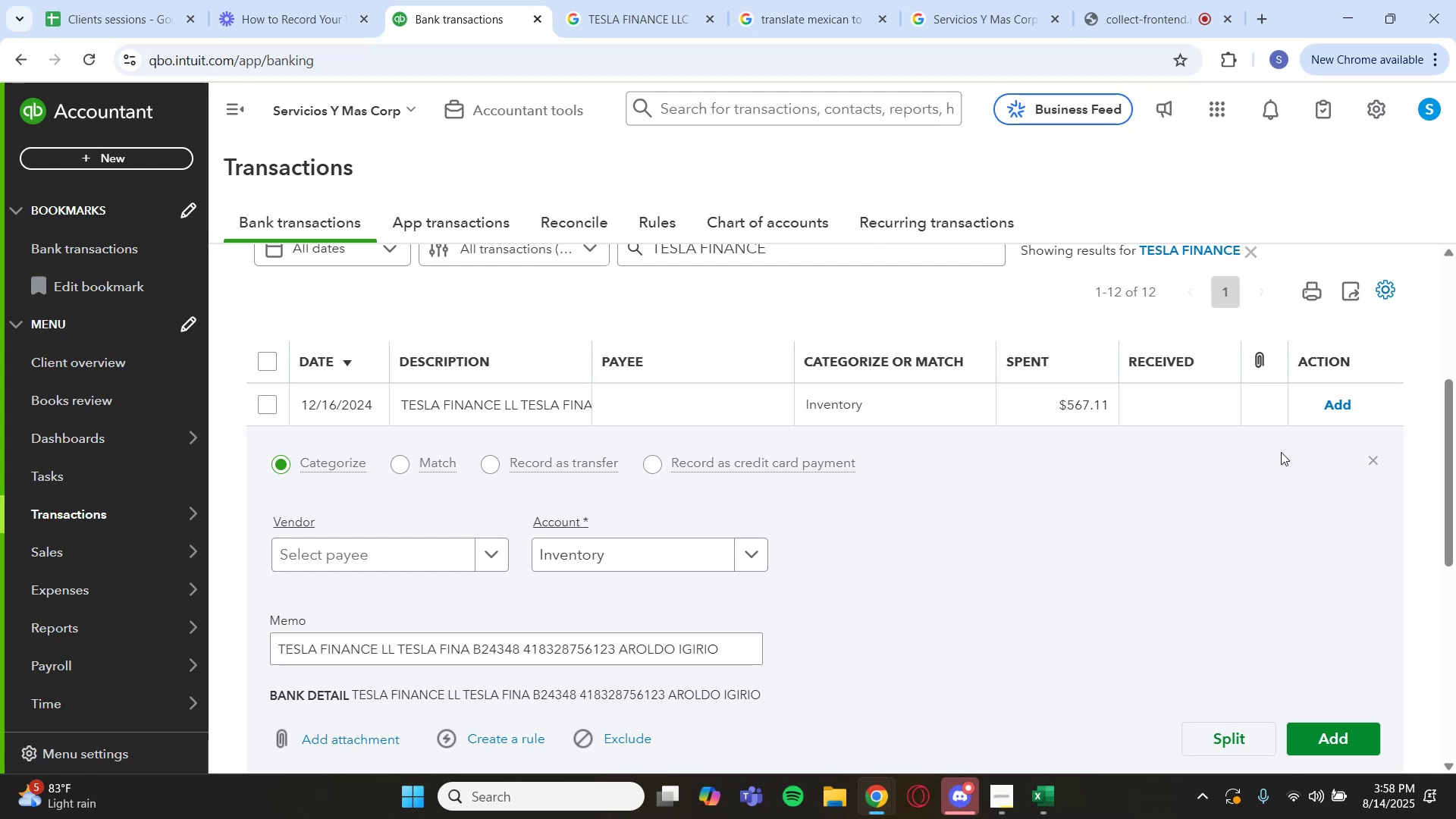 
wait(10.59)
 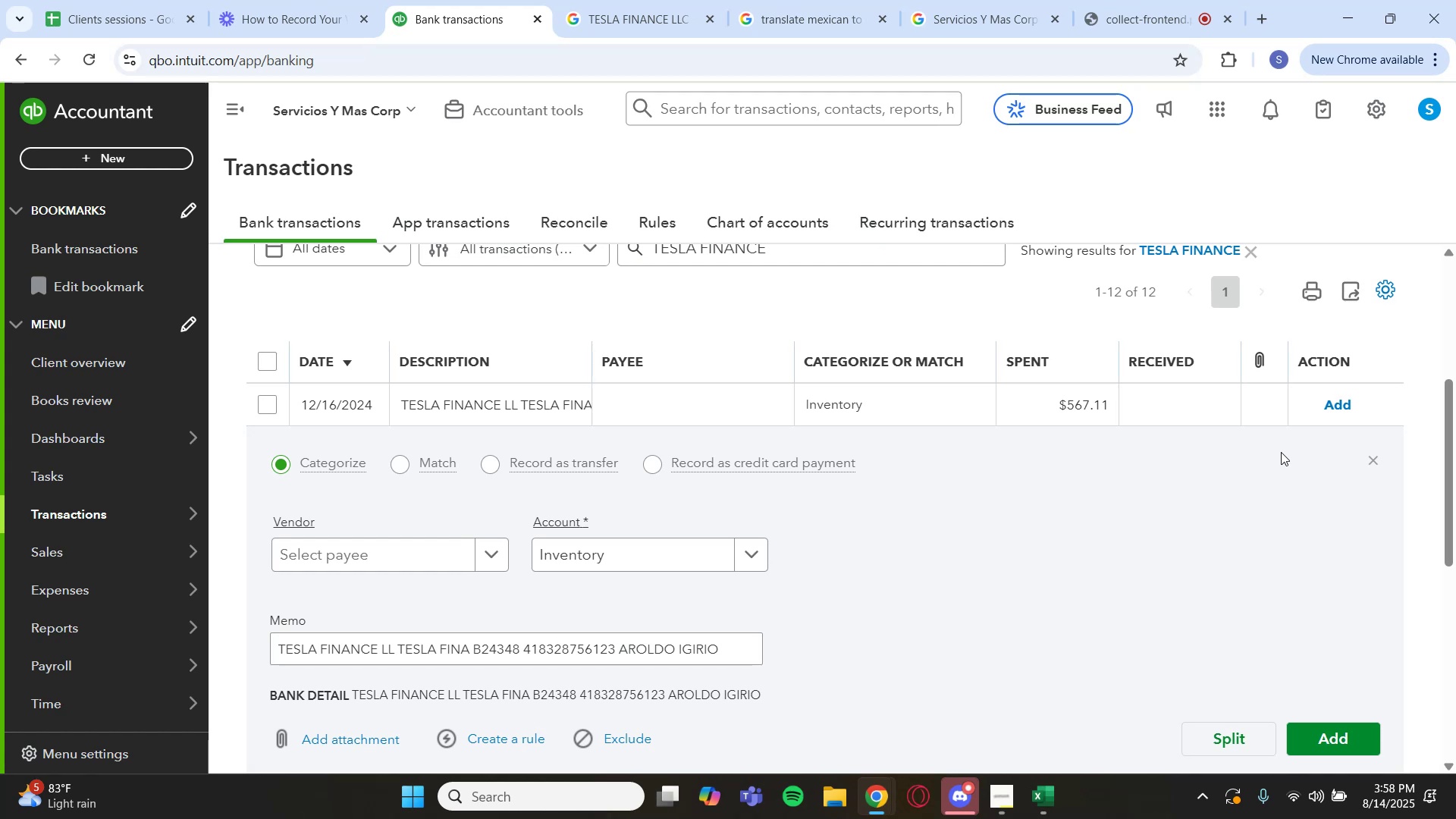 
key(Backquote)
 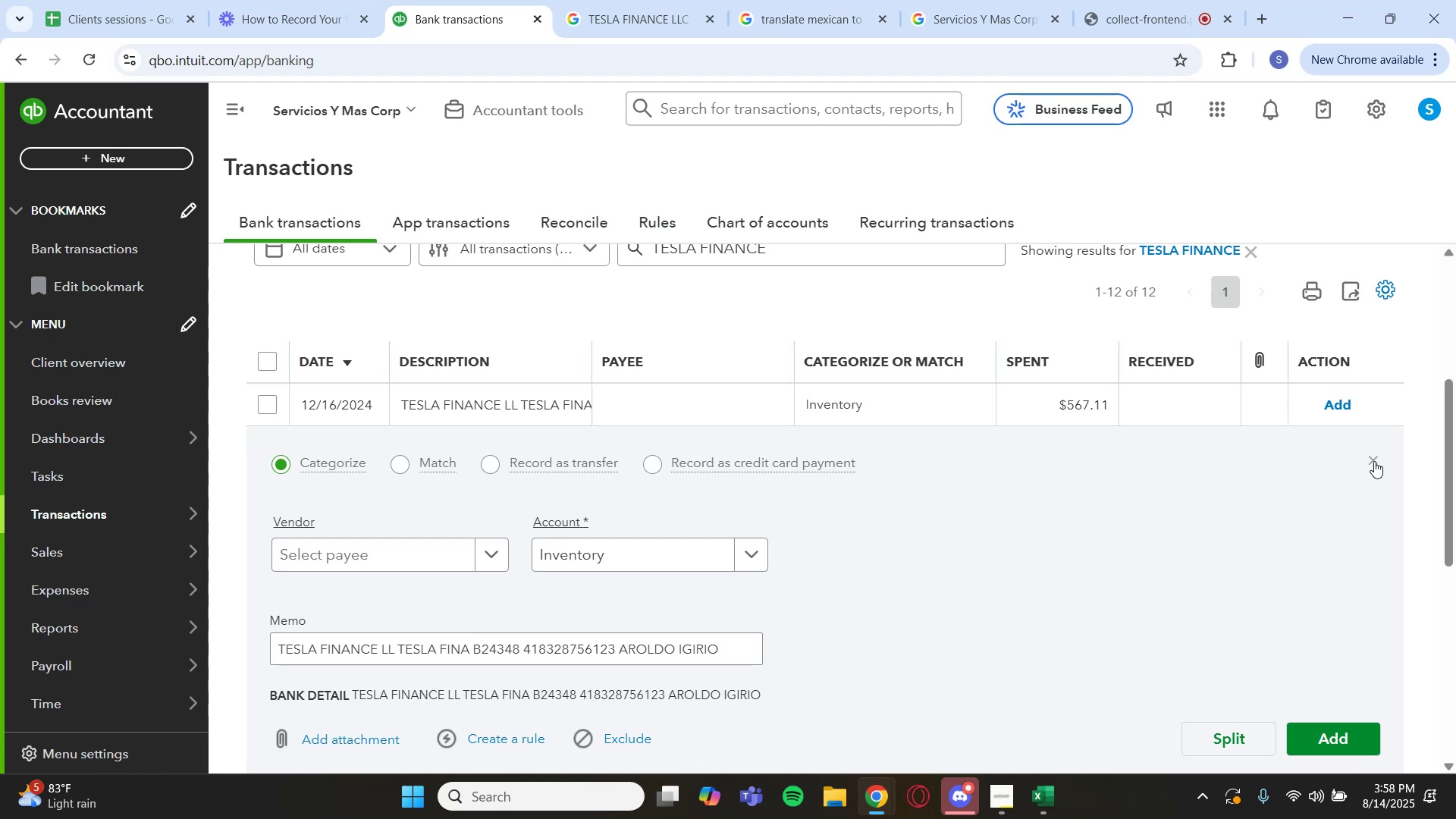 
wait(18.0)
 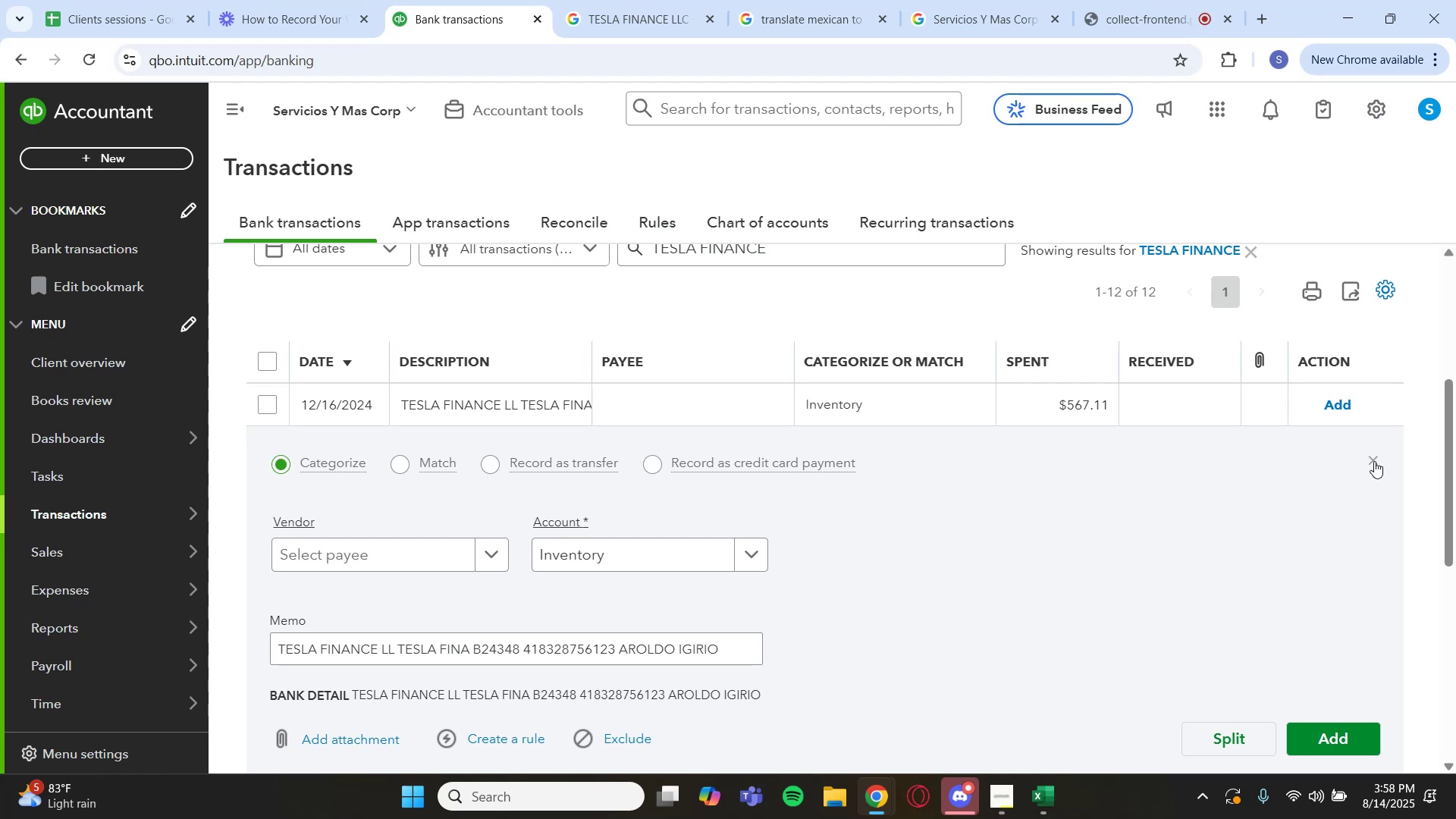 
left_click([1374, 461])
 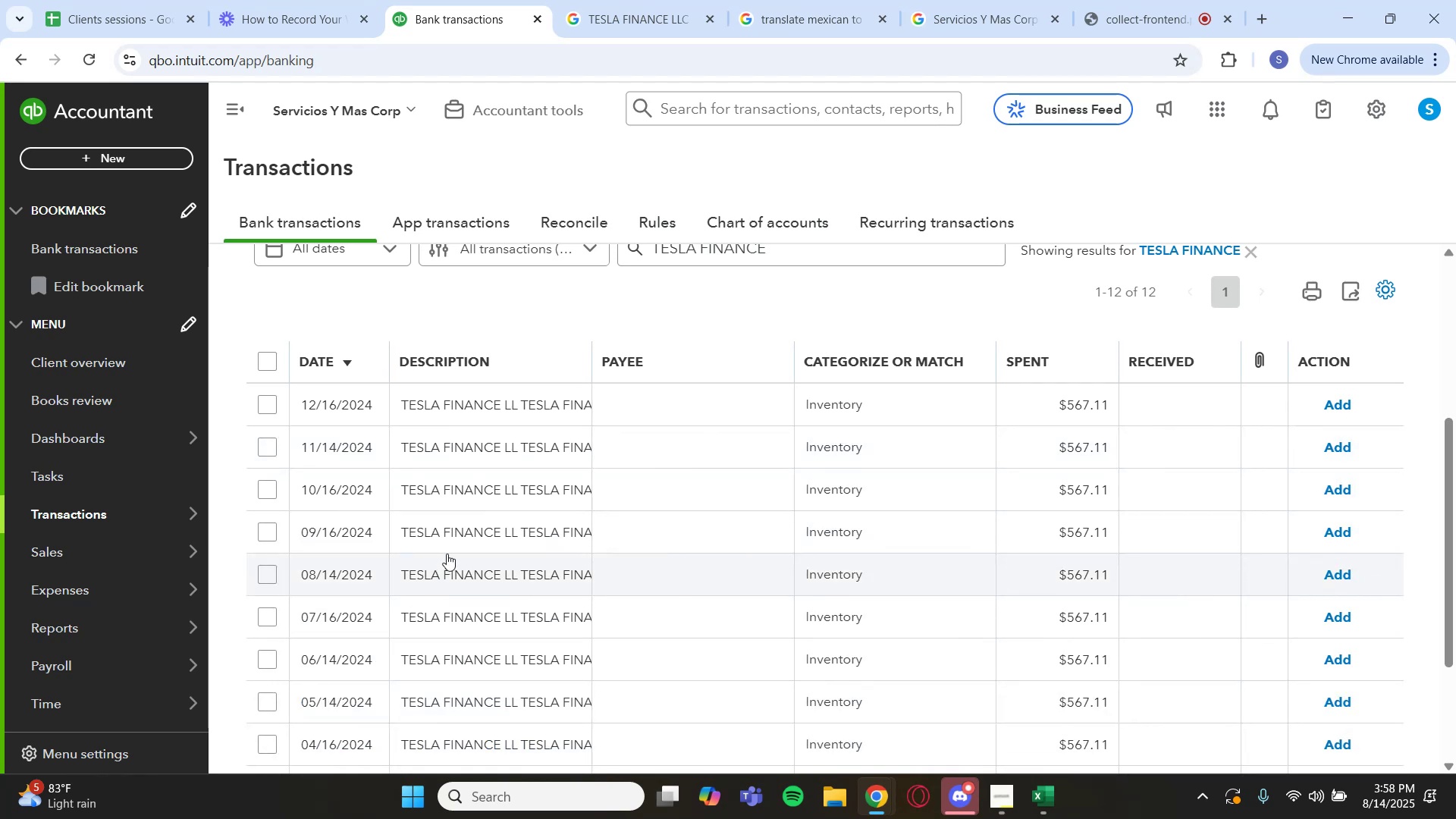 
scroll: coordinate [447, 553], scroll_direction: down, amount: 2.0
 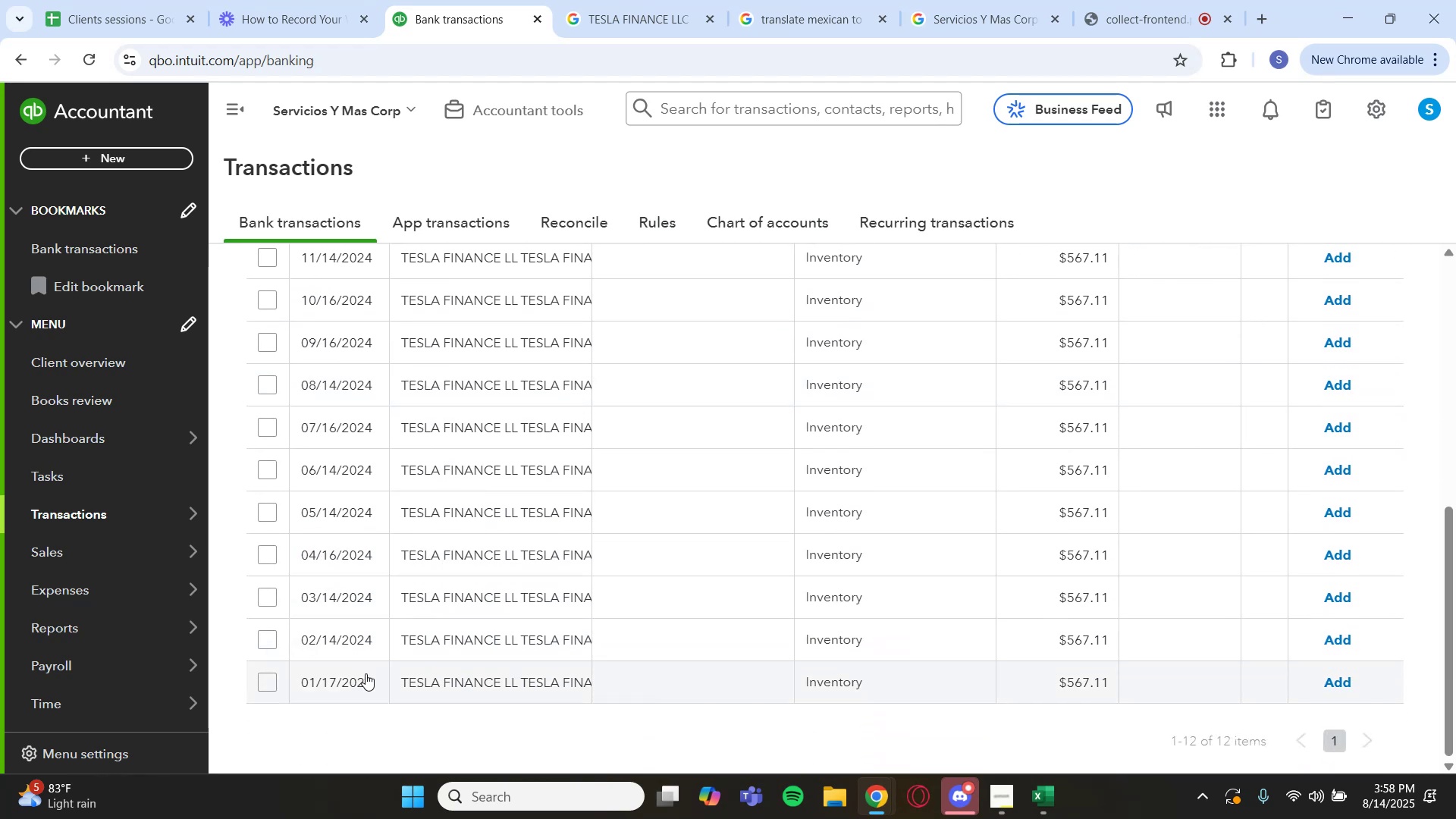 
scroll: coordinate [366, 673], scroll_direction: up, amount: 2.0
 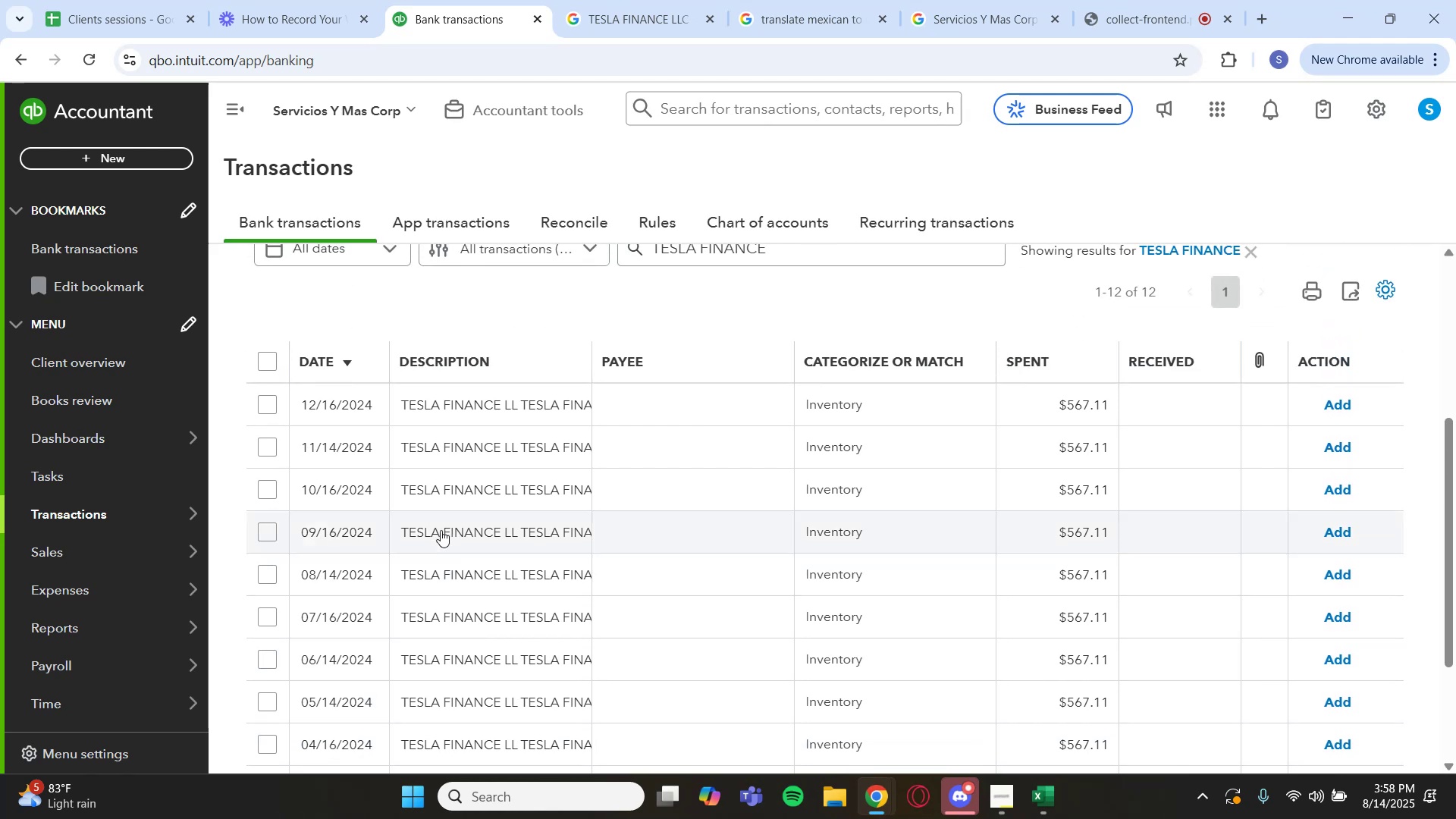 
scroll: coordinate [1041, 579], scroll_direction: down, amount: 4.0
 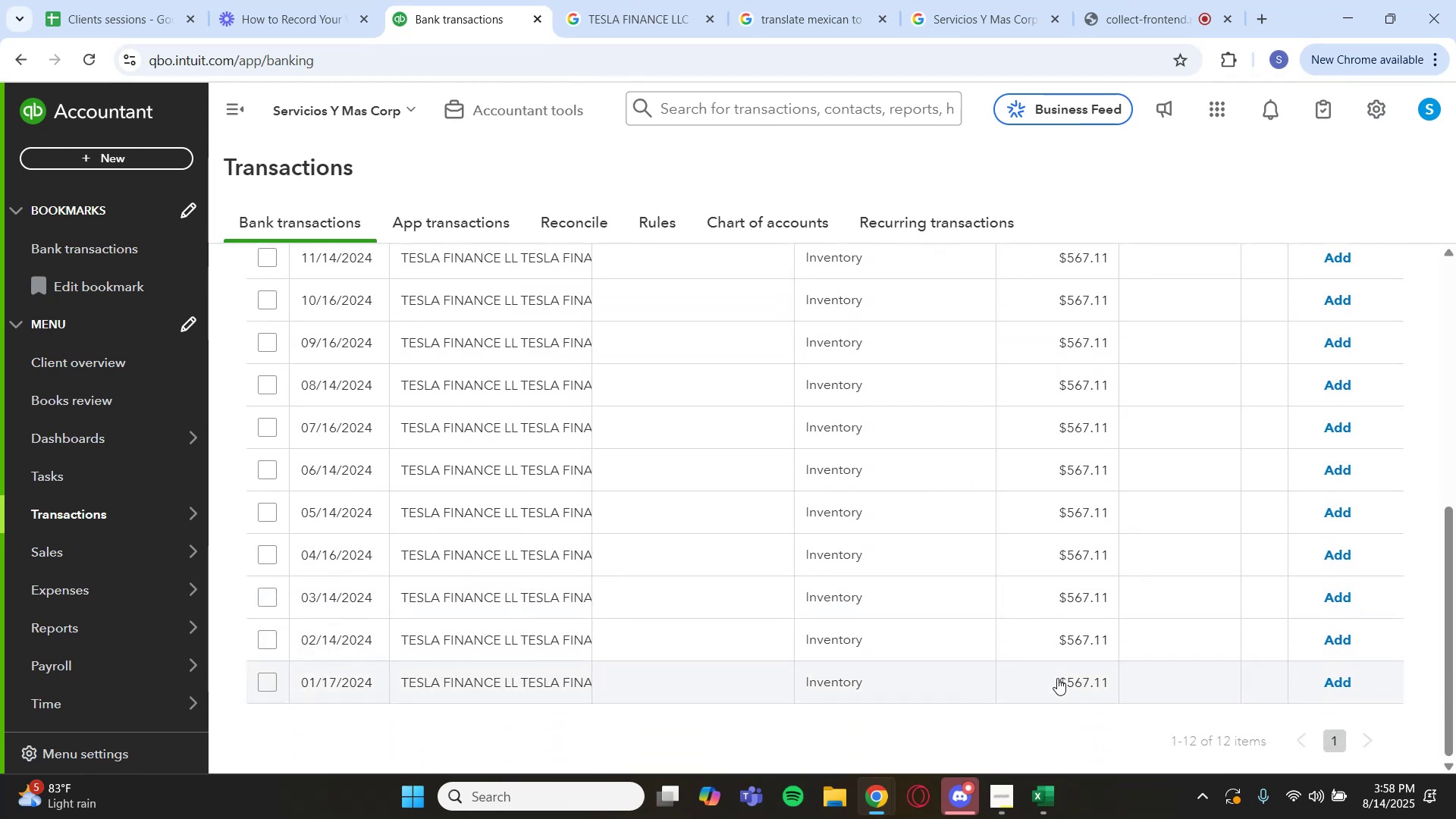 
scroll: coordinate [1056, 650], scroll_direction: up, amount: 4.0
 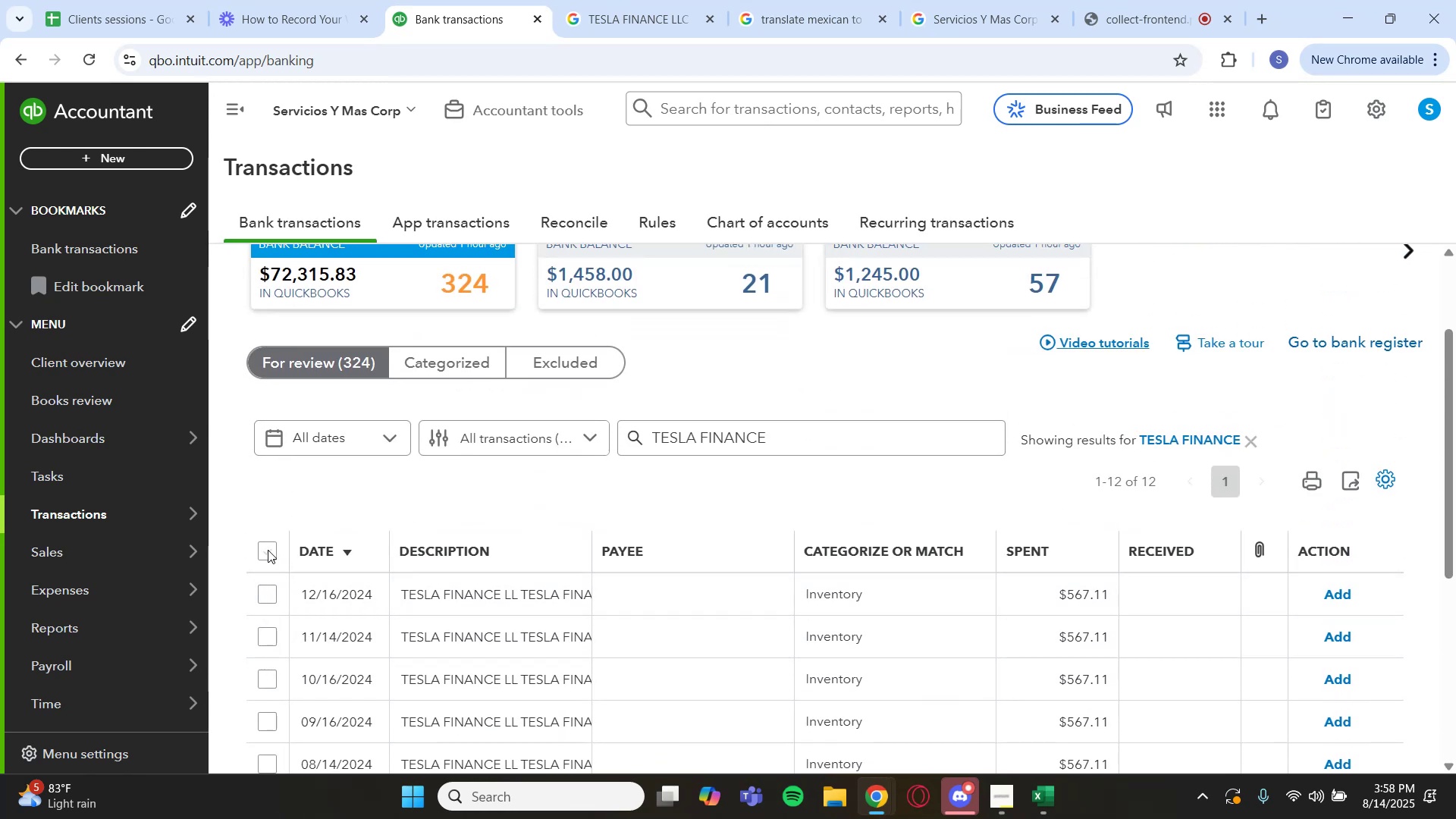 
left_click([268, 550])
 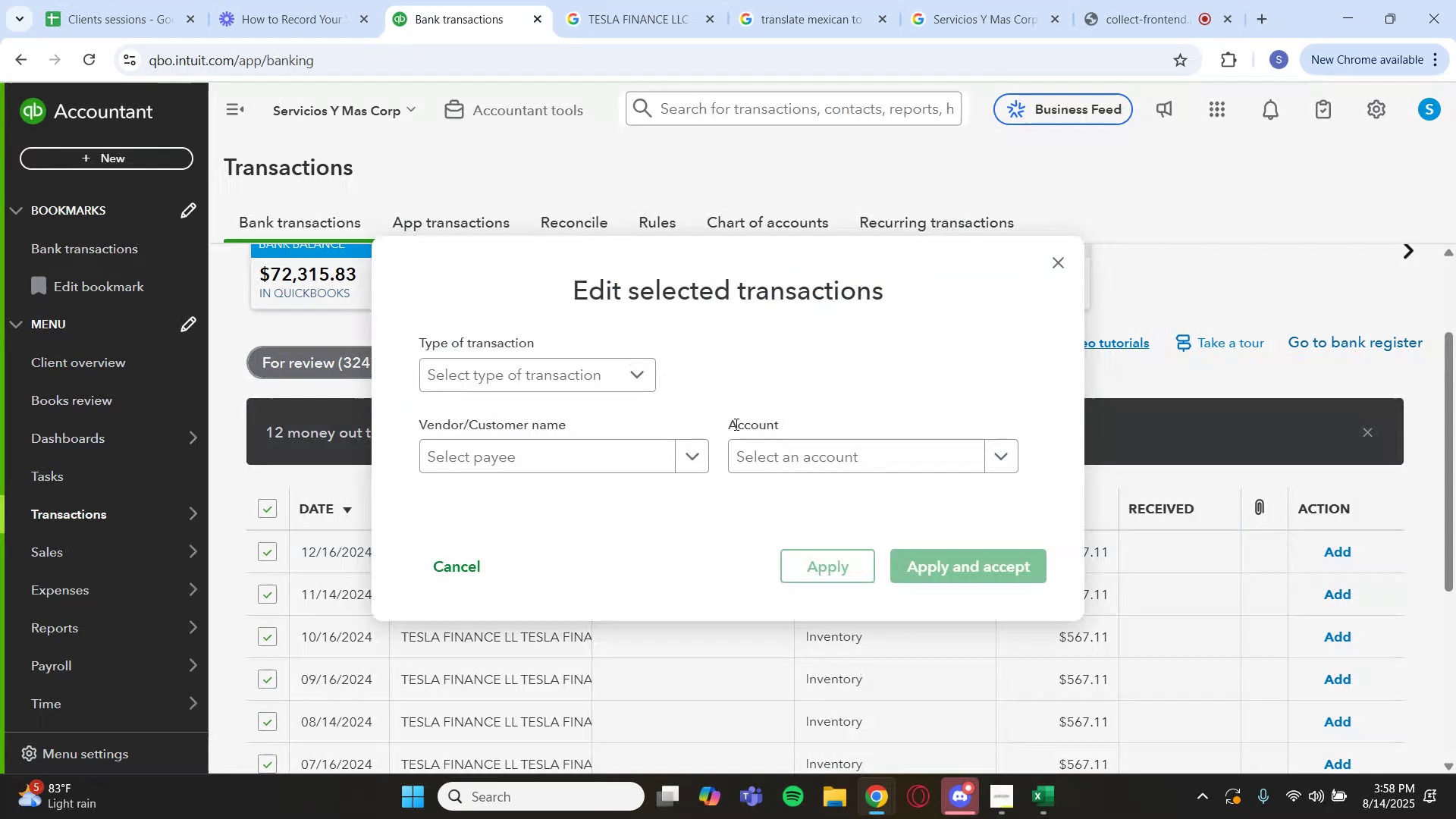 
left_click([1003, 450])
 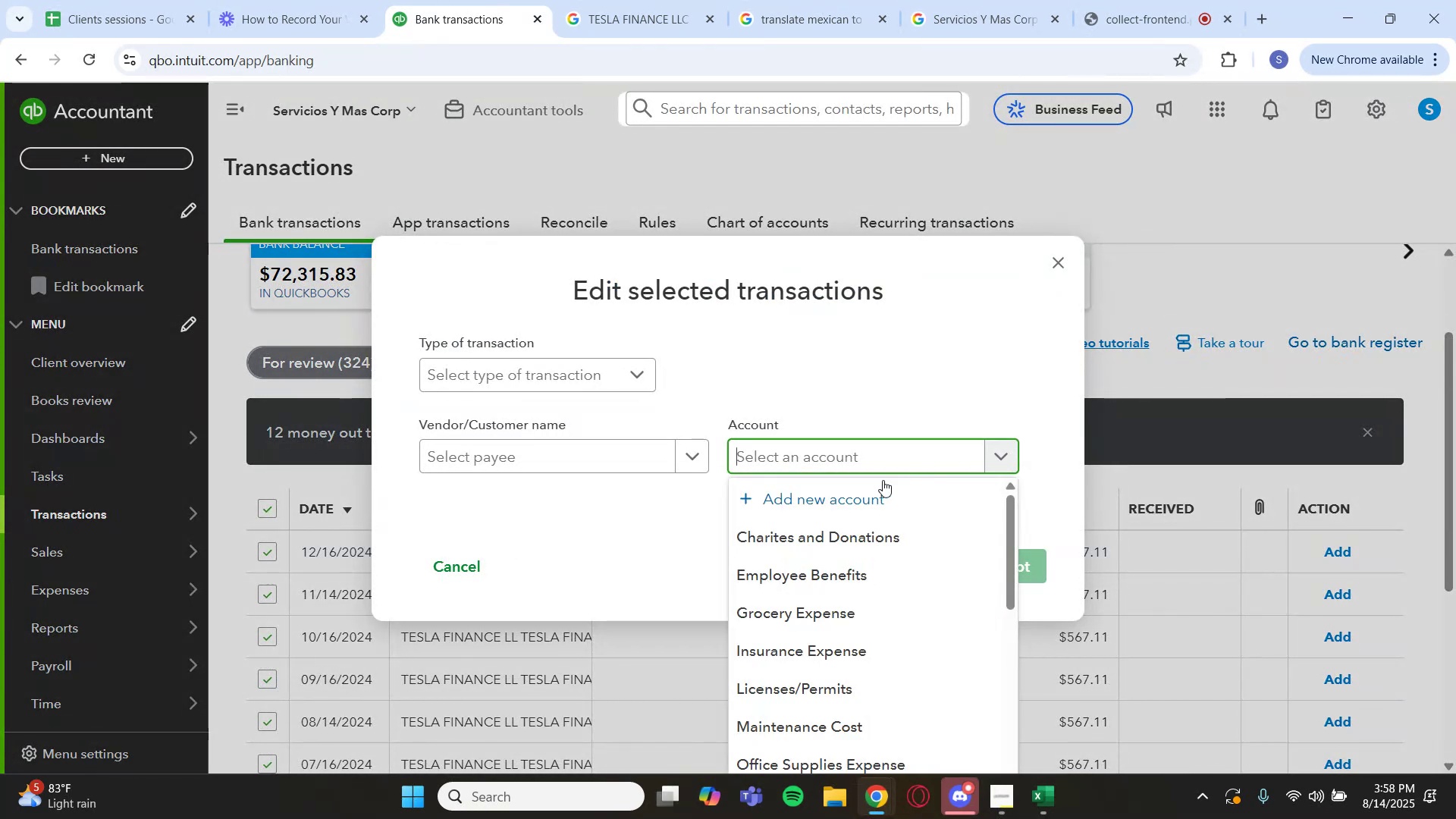 
left_click([850, 494])
 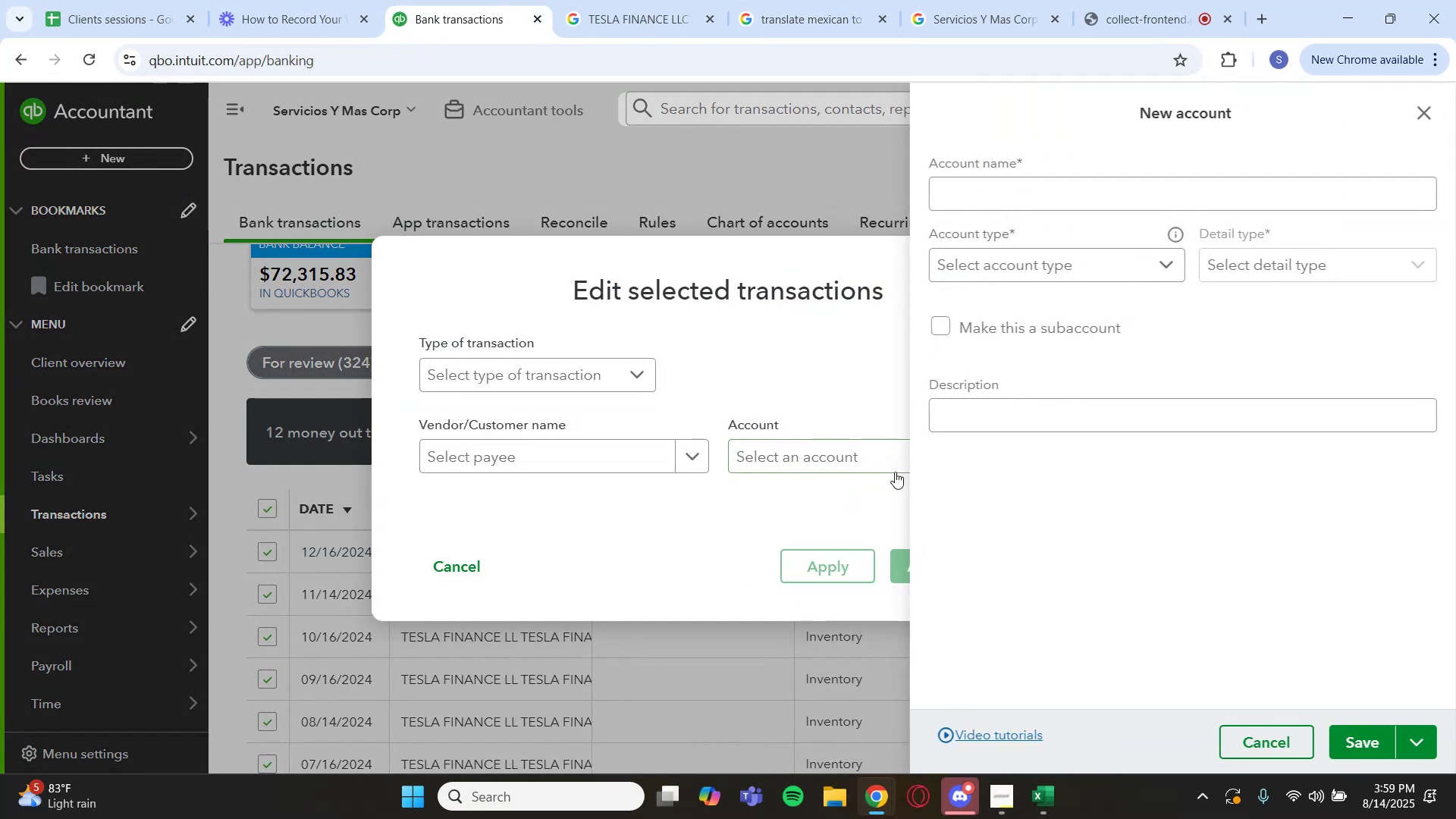 
left_click([1090, 200])
 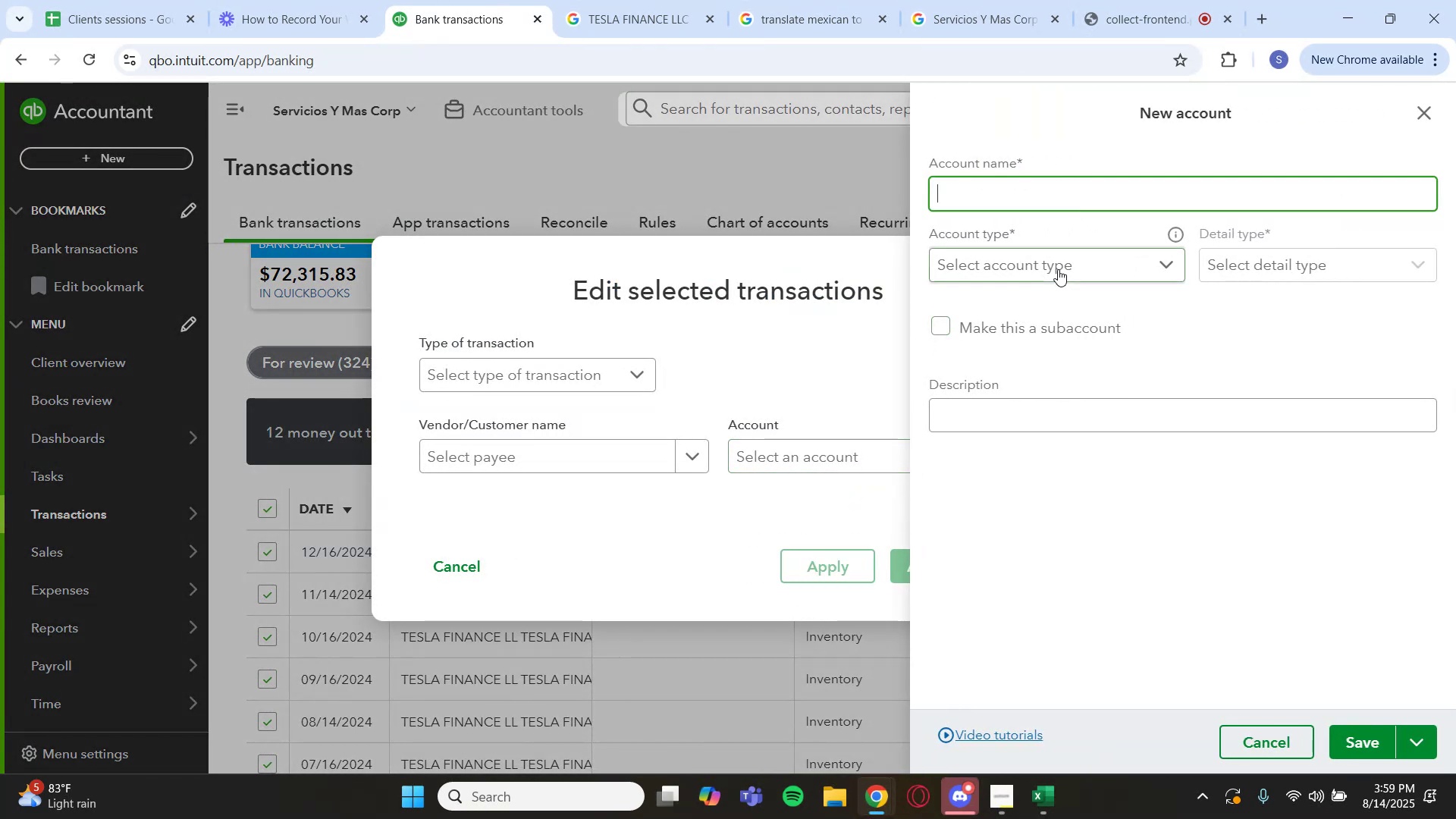 
left_click([1058, 269])
 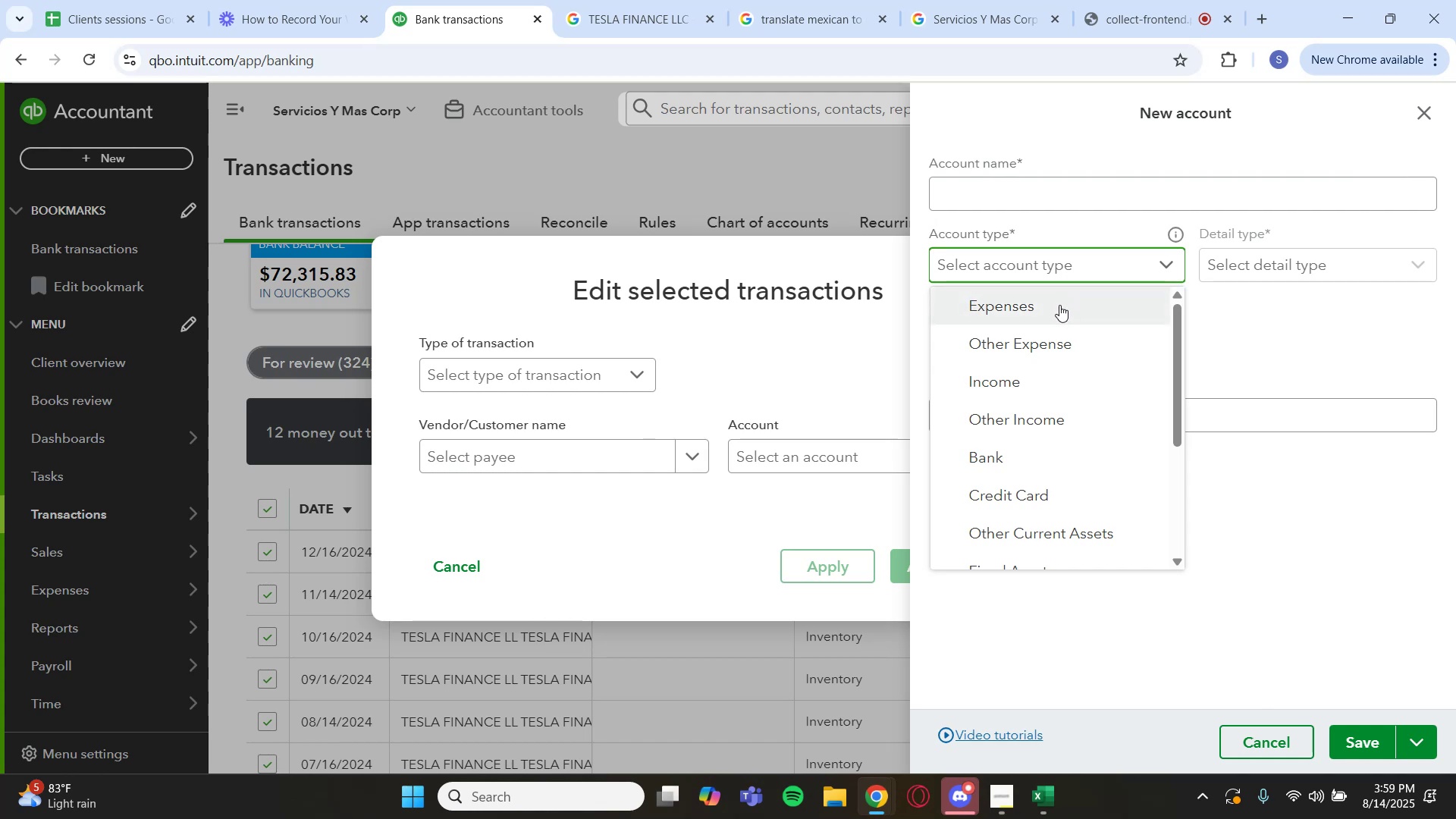 
left_click([1059, 305])
 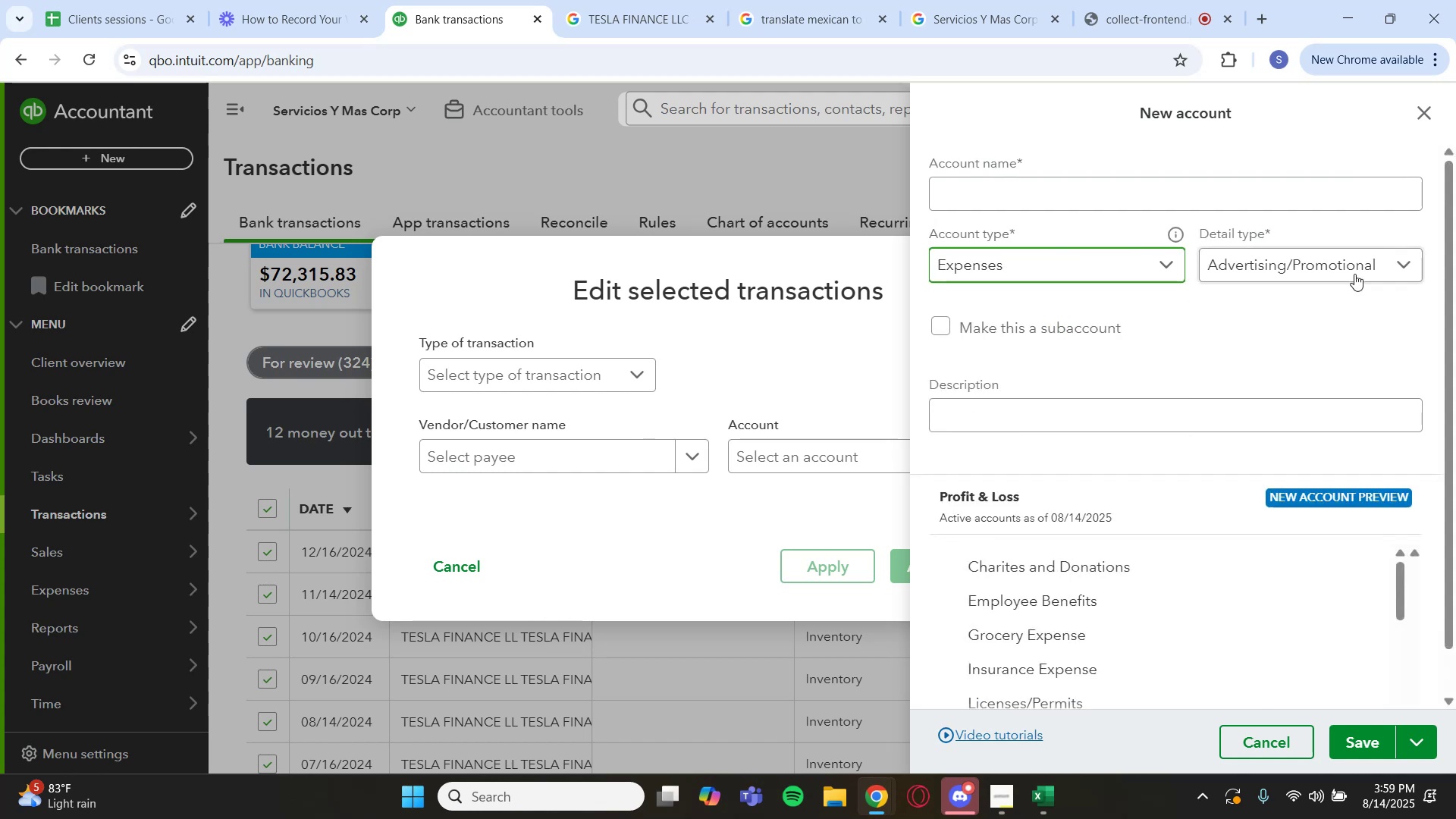 
left_click([1352, 268])
 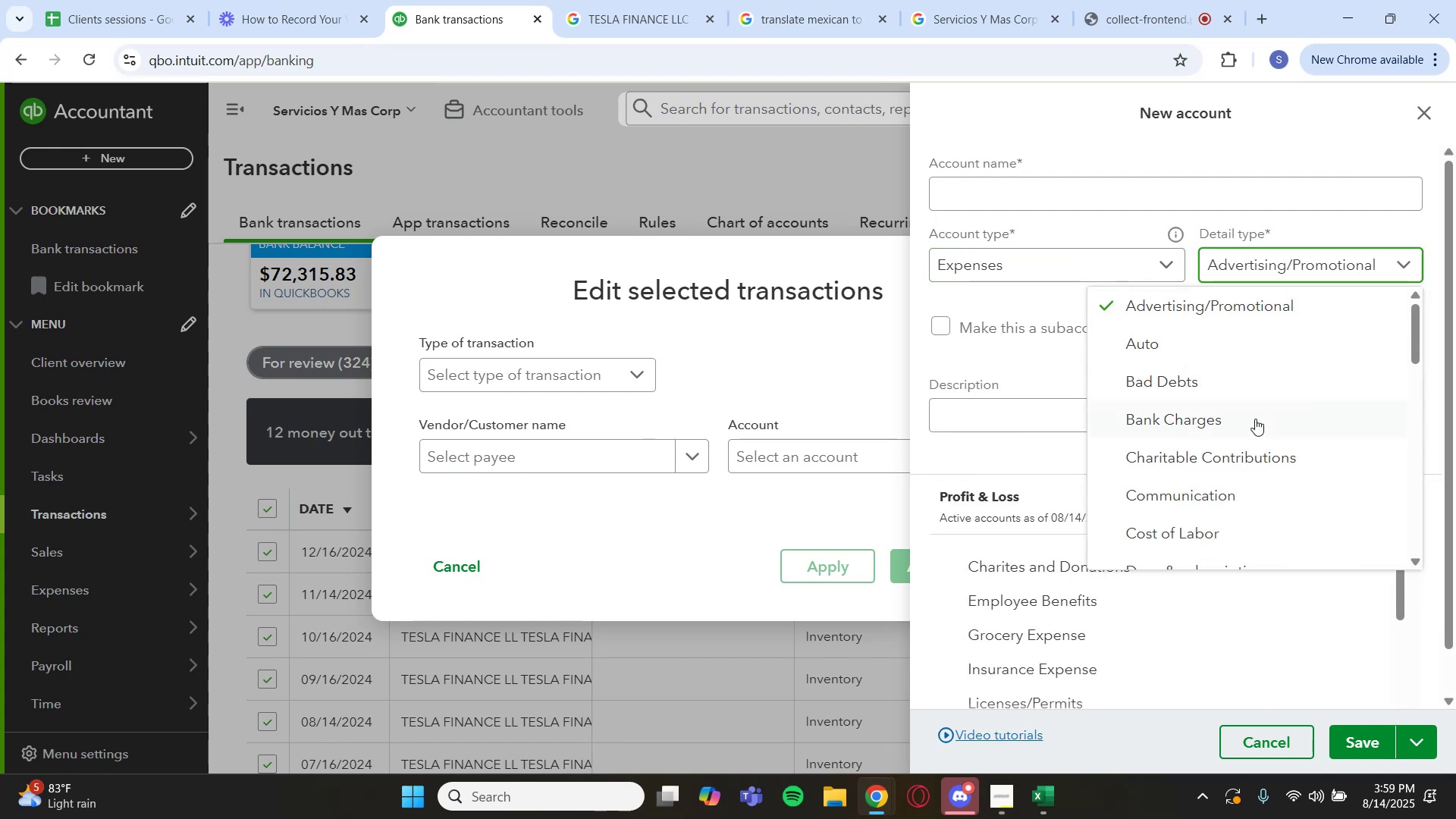 
scroll: coordinate [1236, 437], scroll_direction: down, amount: 2.0
 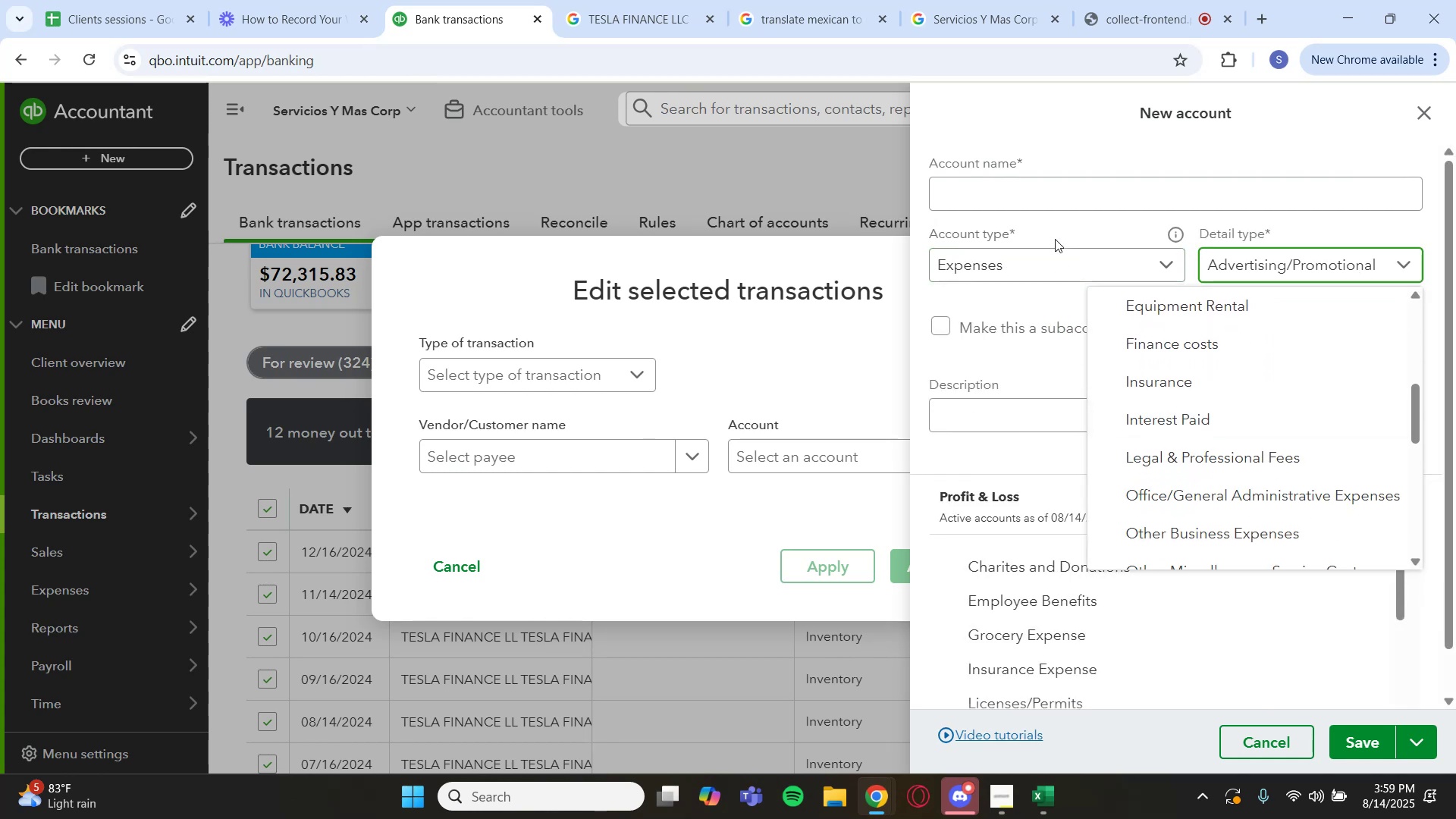 
left_click([1051, 260])
 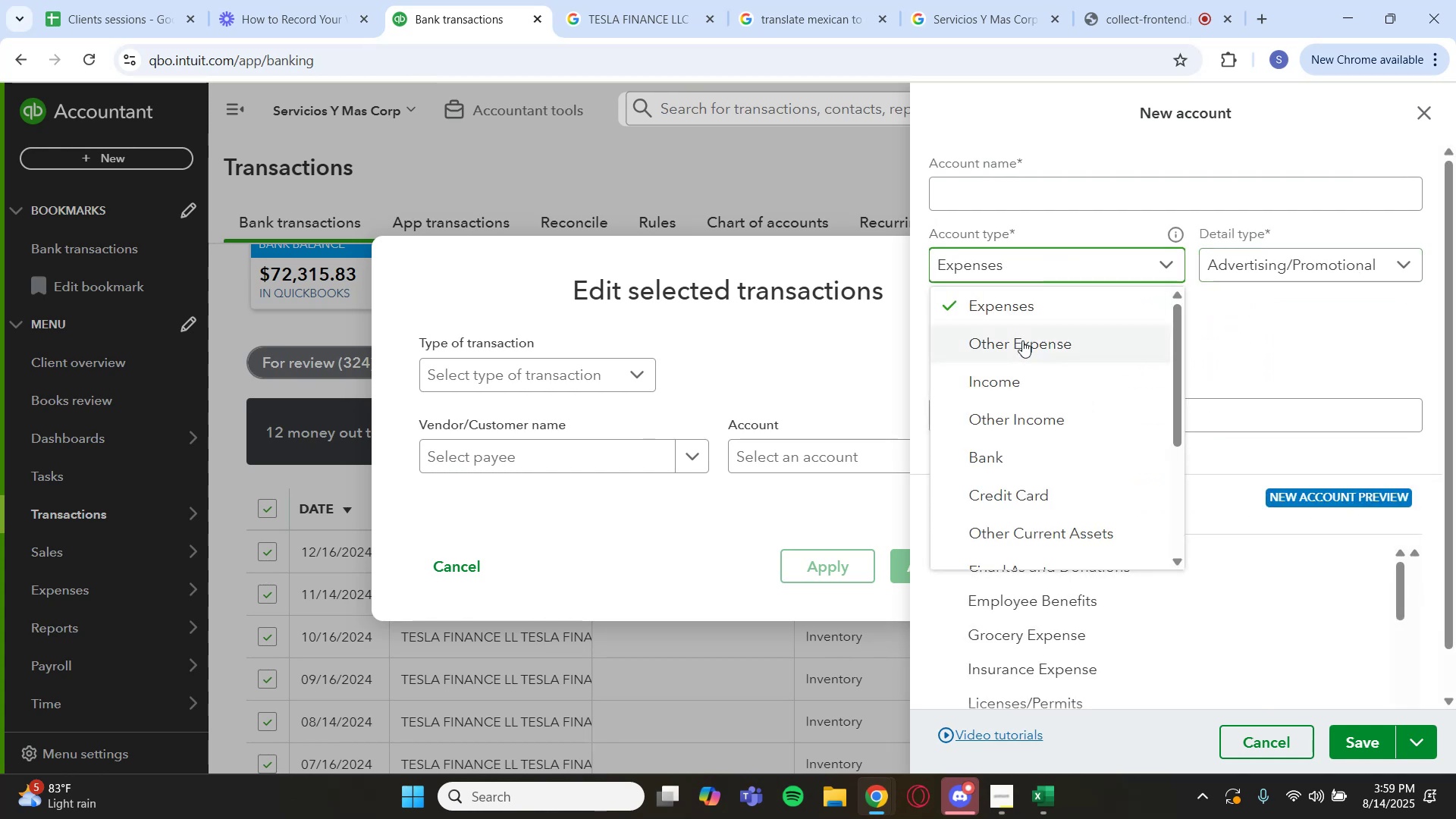 
left_click([1020, 347])
 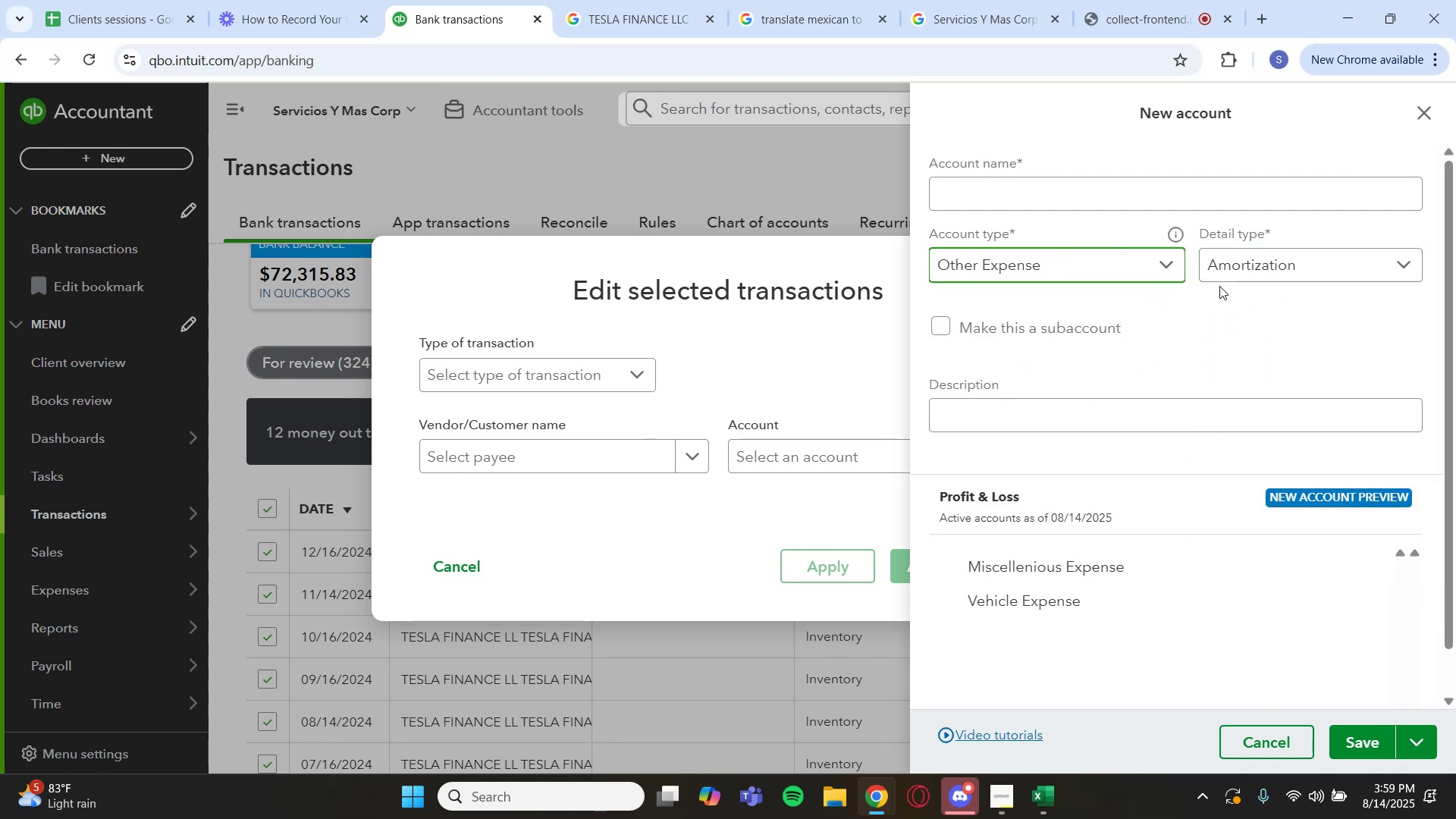 
left_click([1245, 279])
 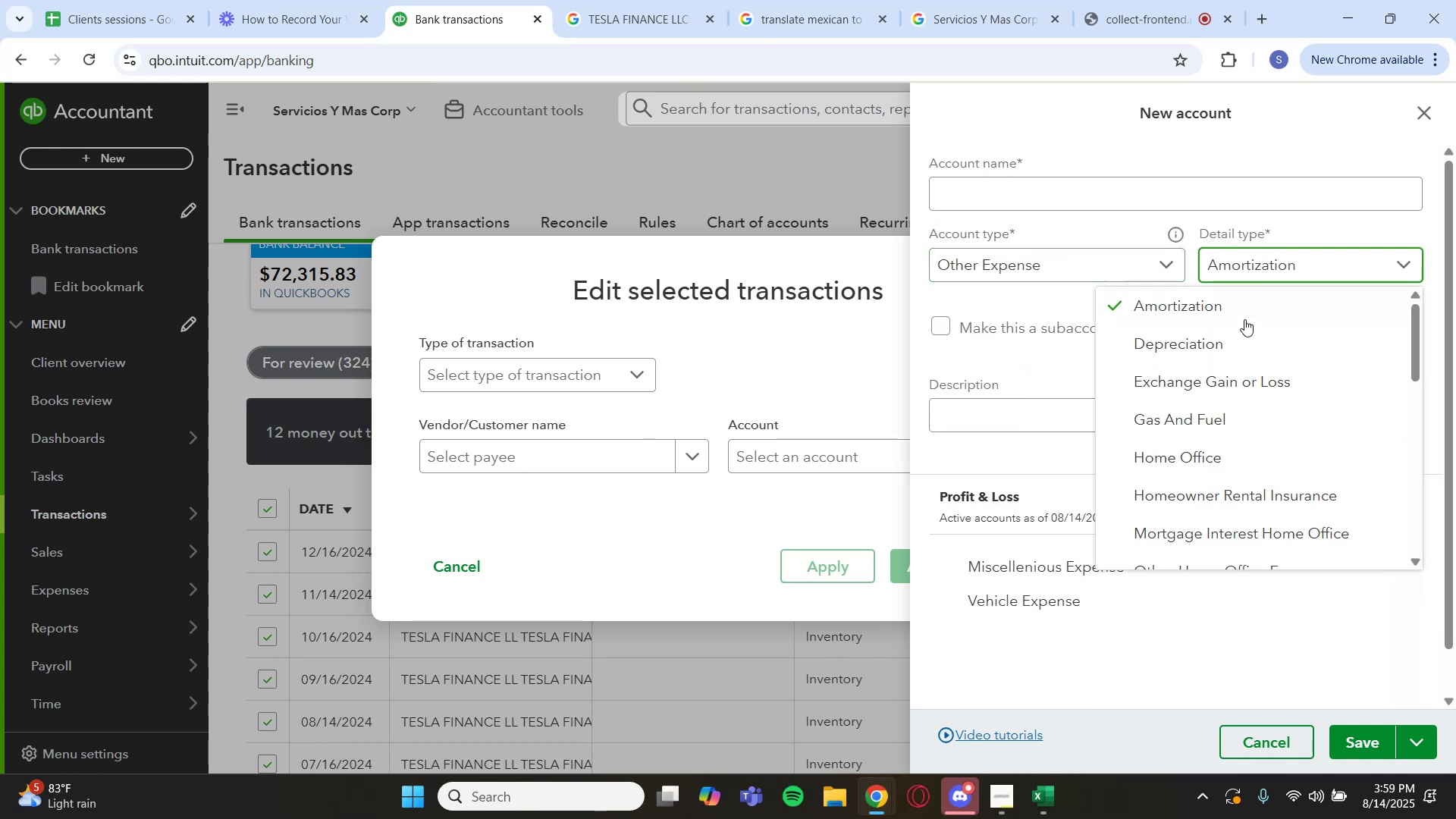 
scroll: coordinate [1238, 448], scroll_direction: down, amount: 7.0
 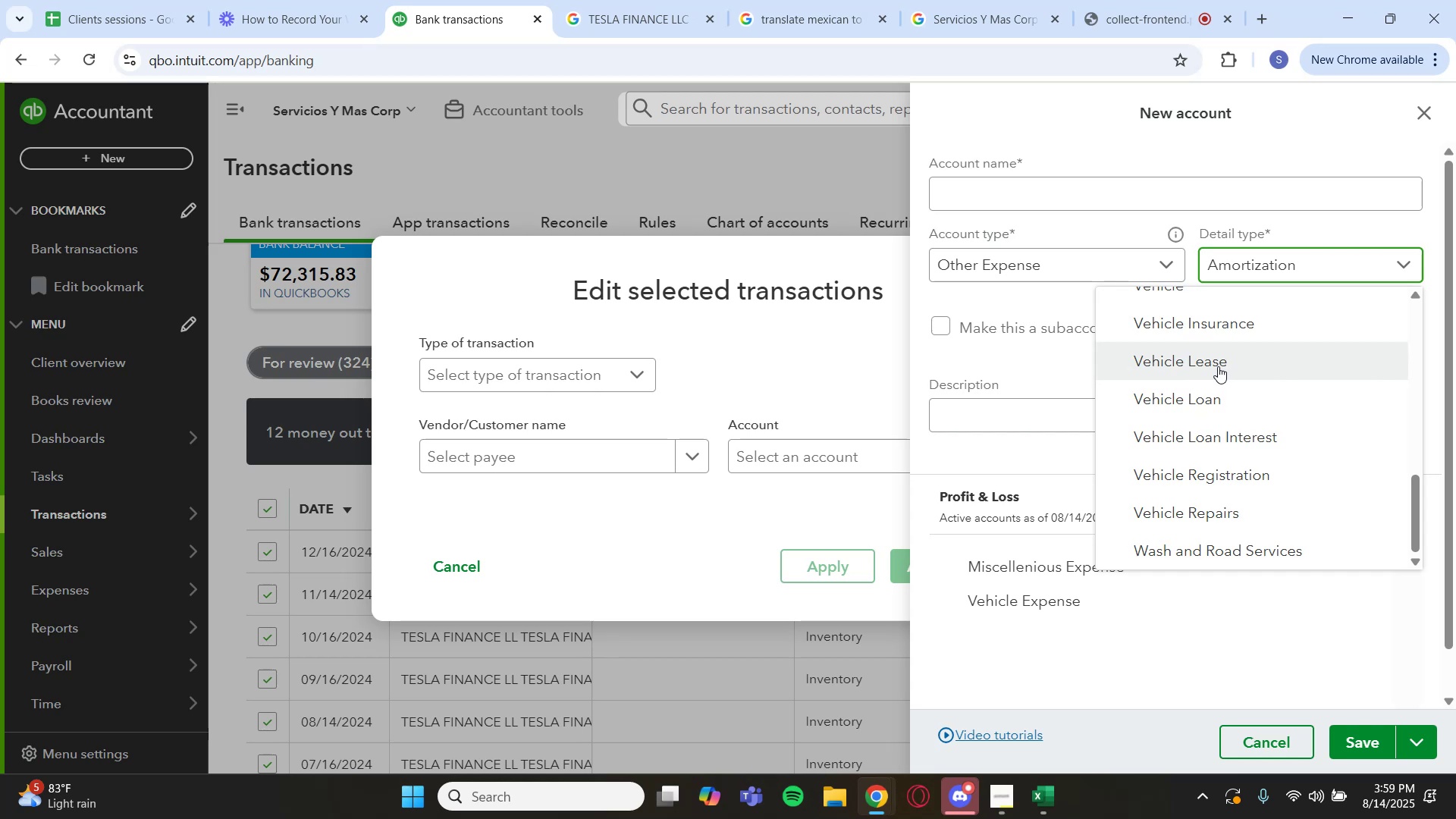 
left_click([1218, 366])
 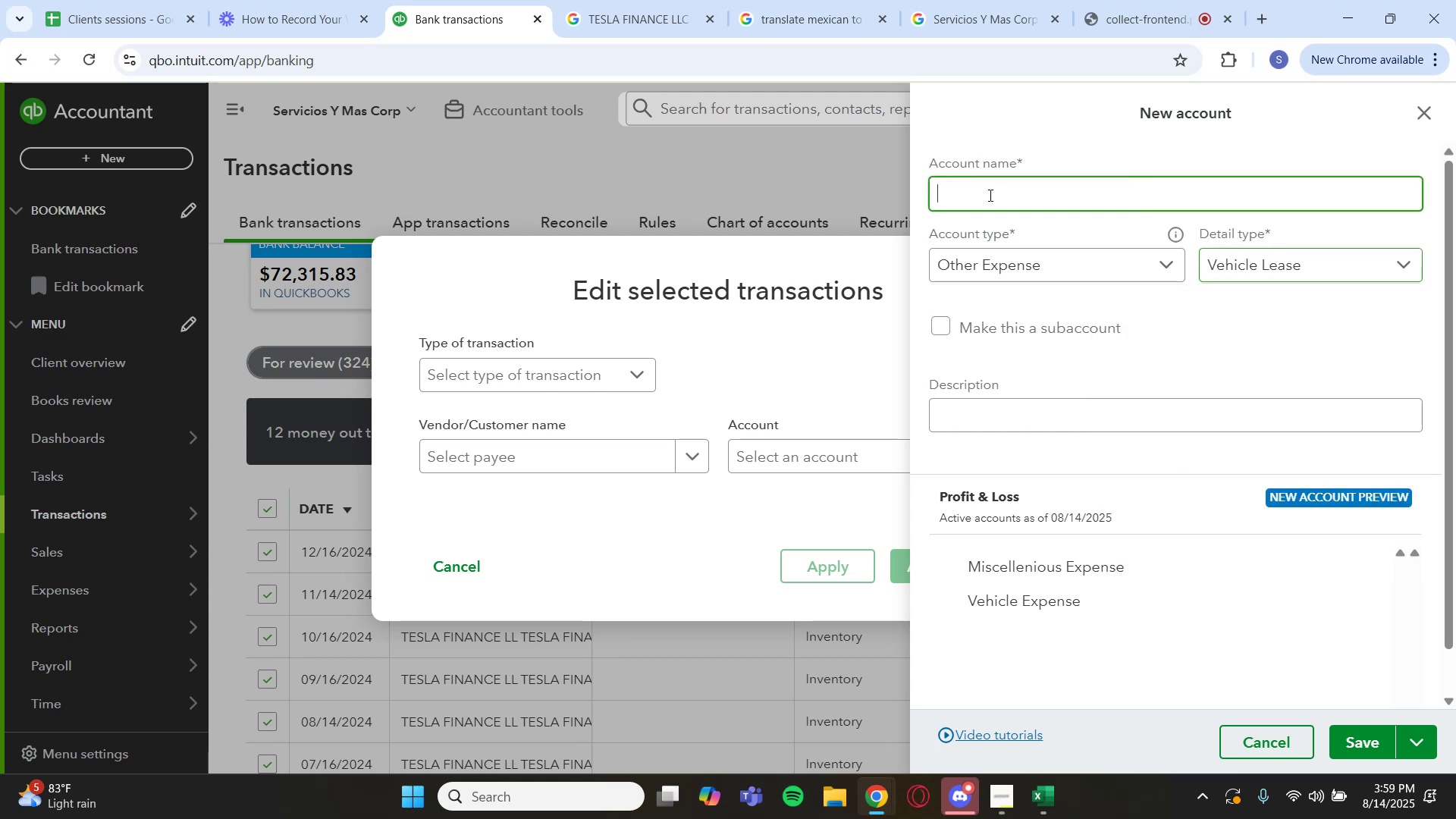 
type(`)
key(Backspace)
type(Vehicle Lease)
 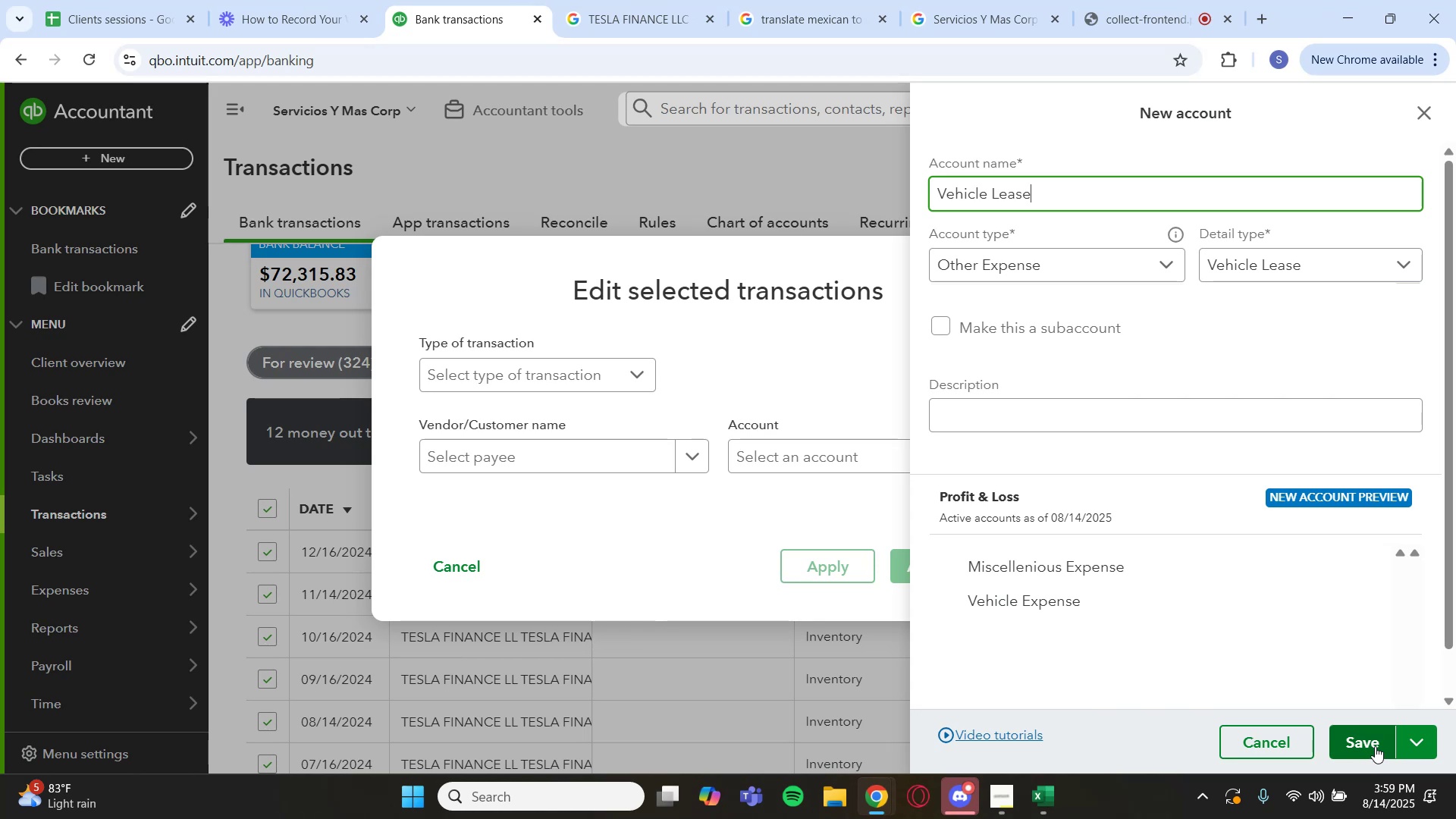 
left_click([1375, 746])
 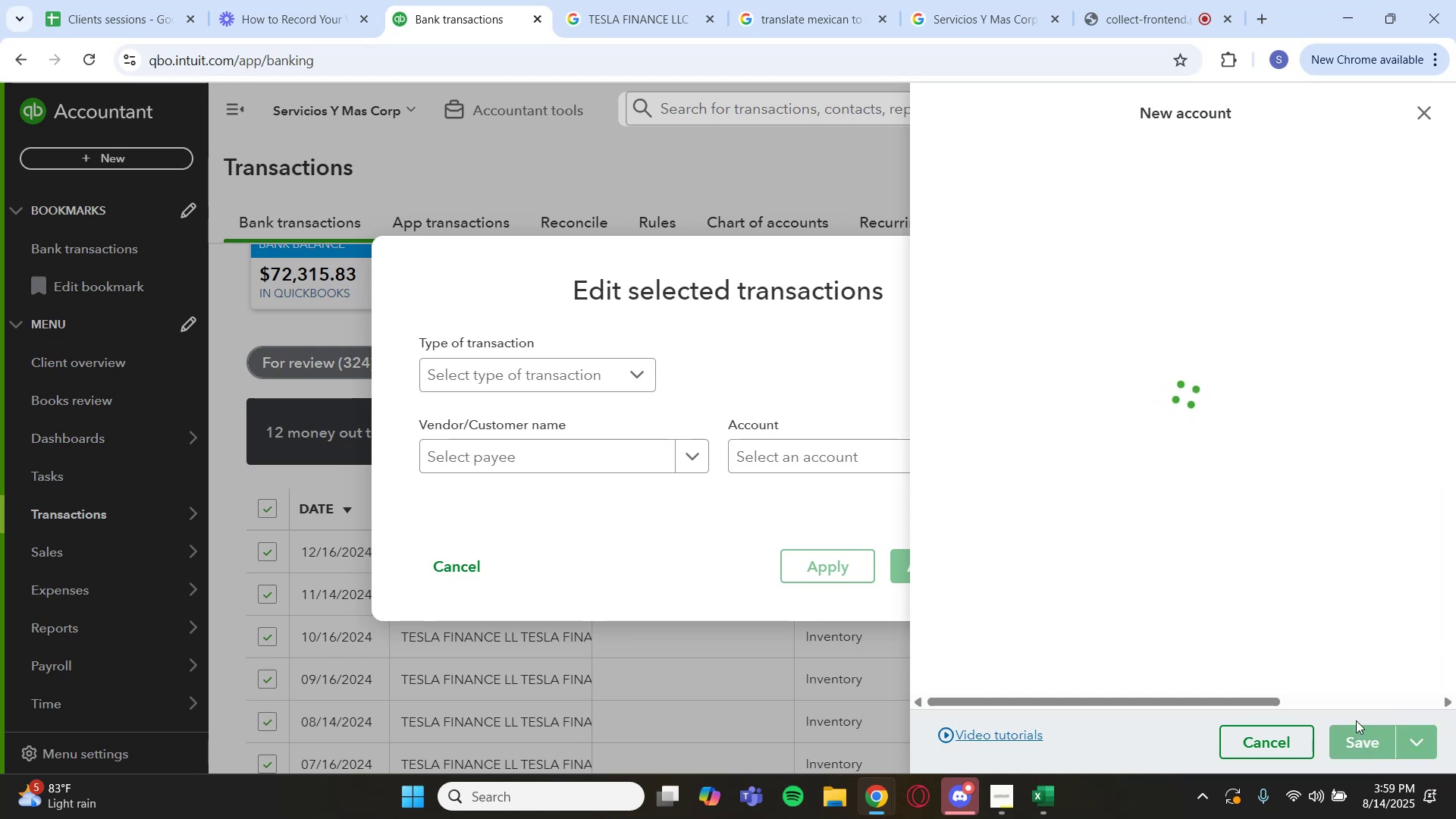 
key(Backquote)
 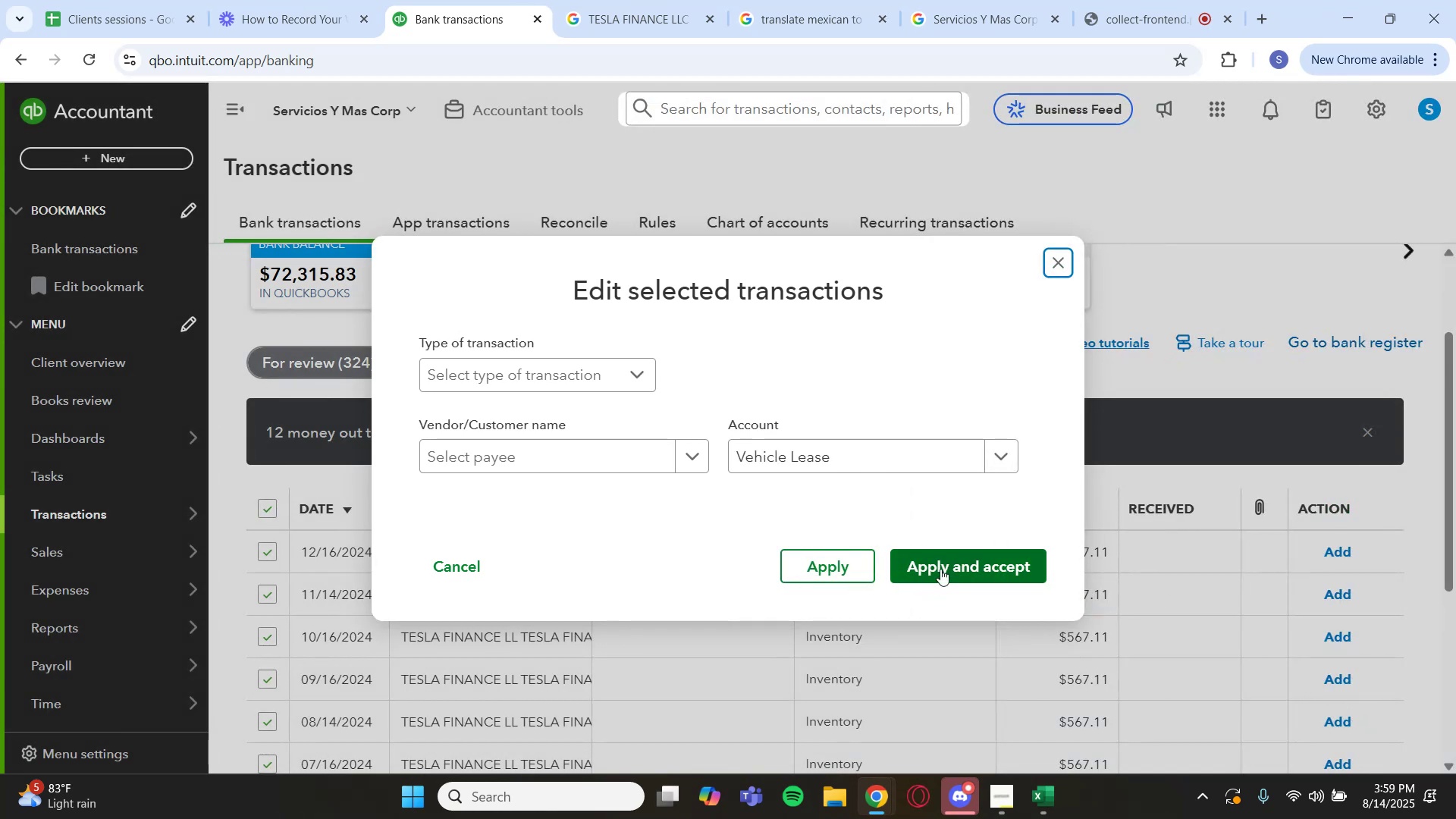 
wait(10.98)
 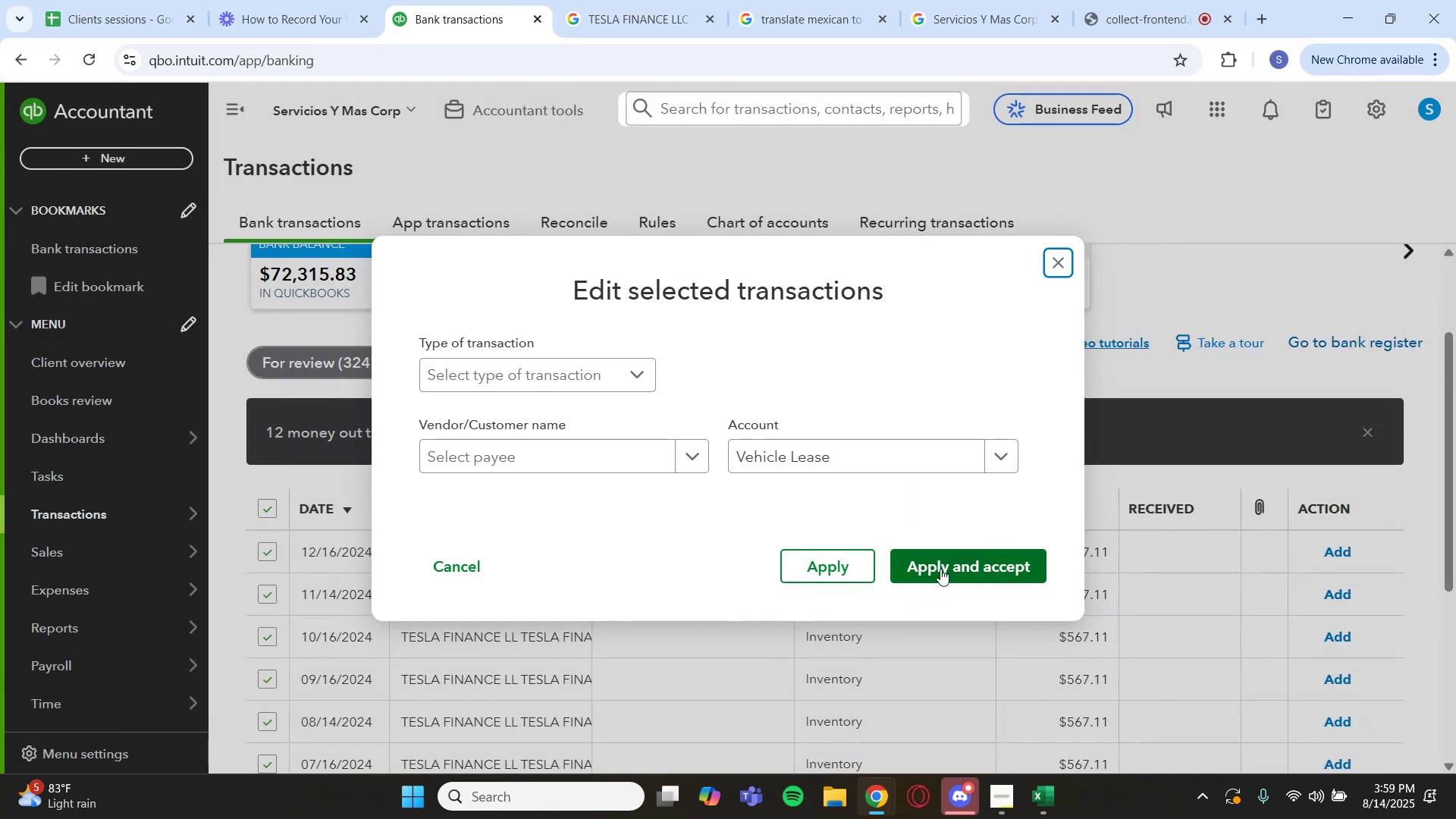 
left_click([977, 565])
 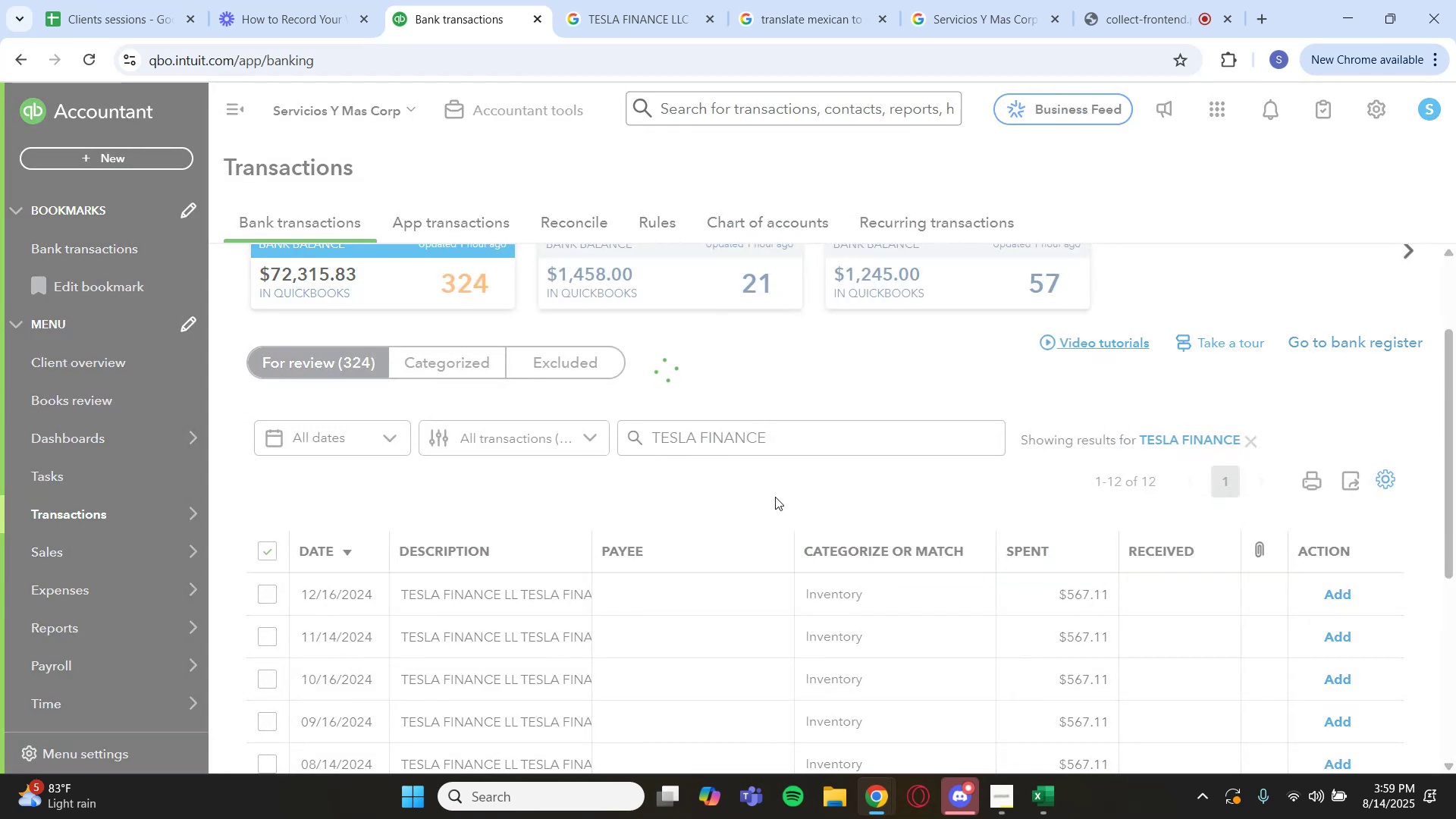 
key(Backquote)
 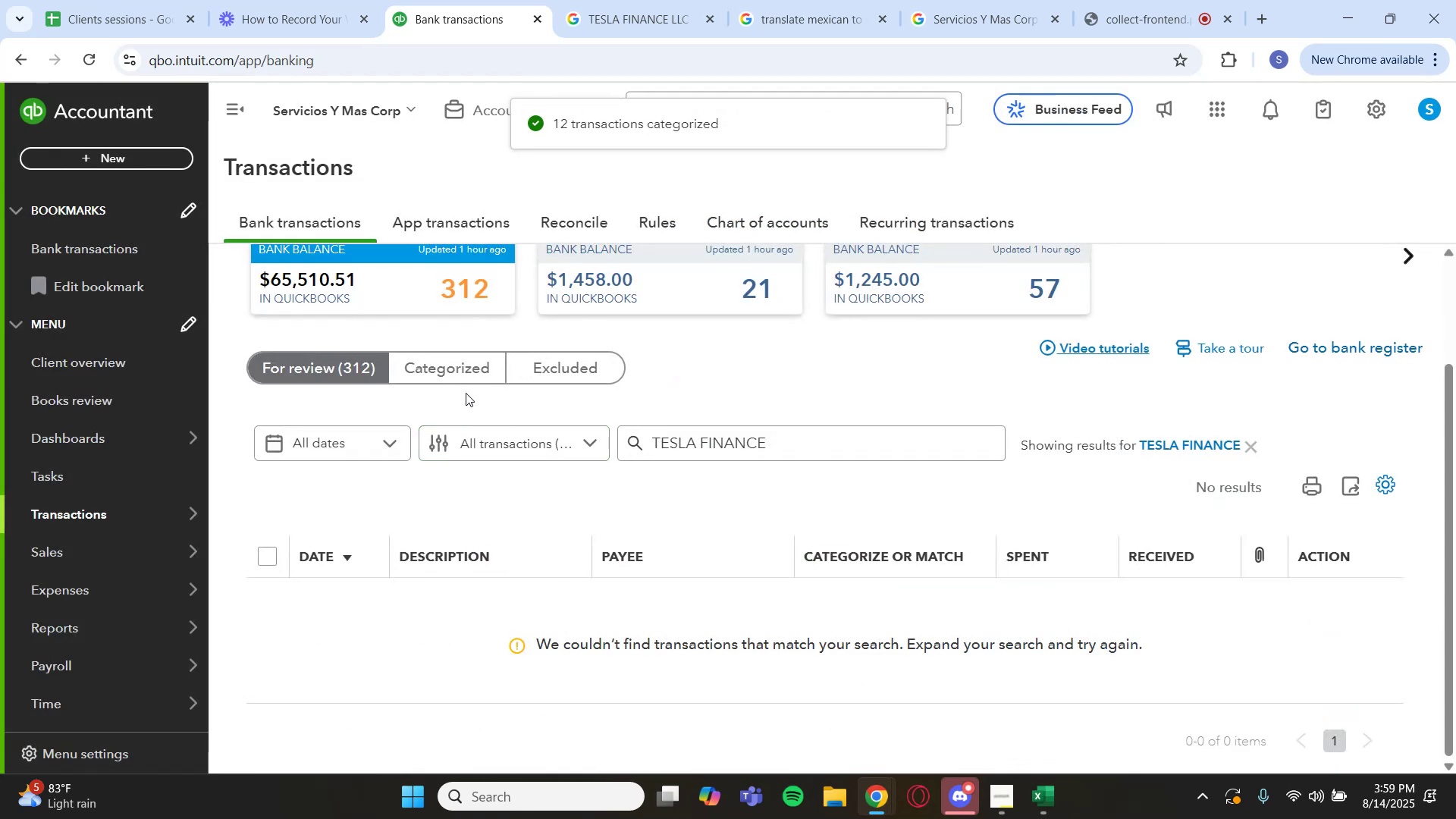 
left_click([334, 372])
 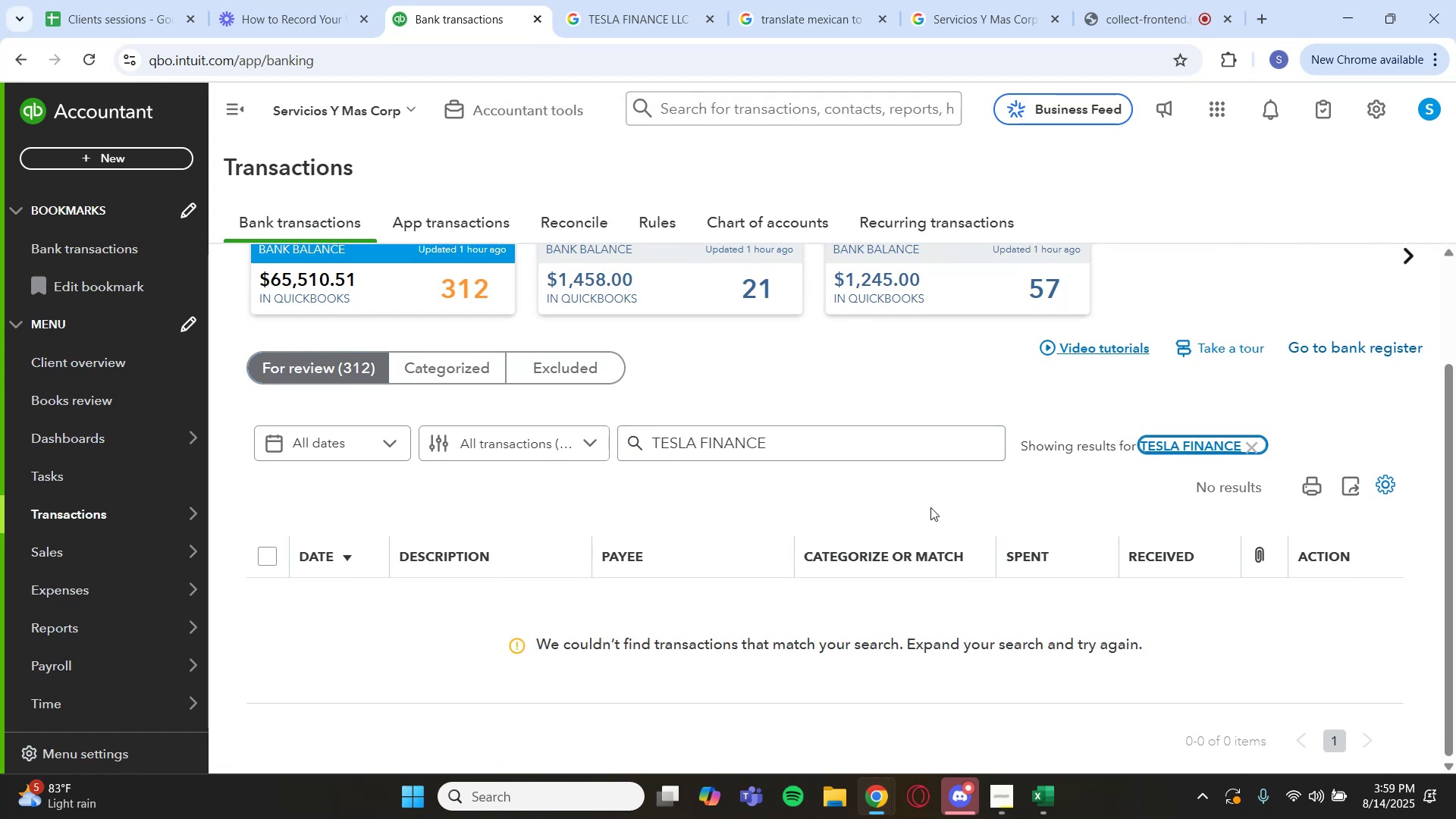 
wait(5.62)
 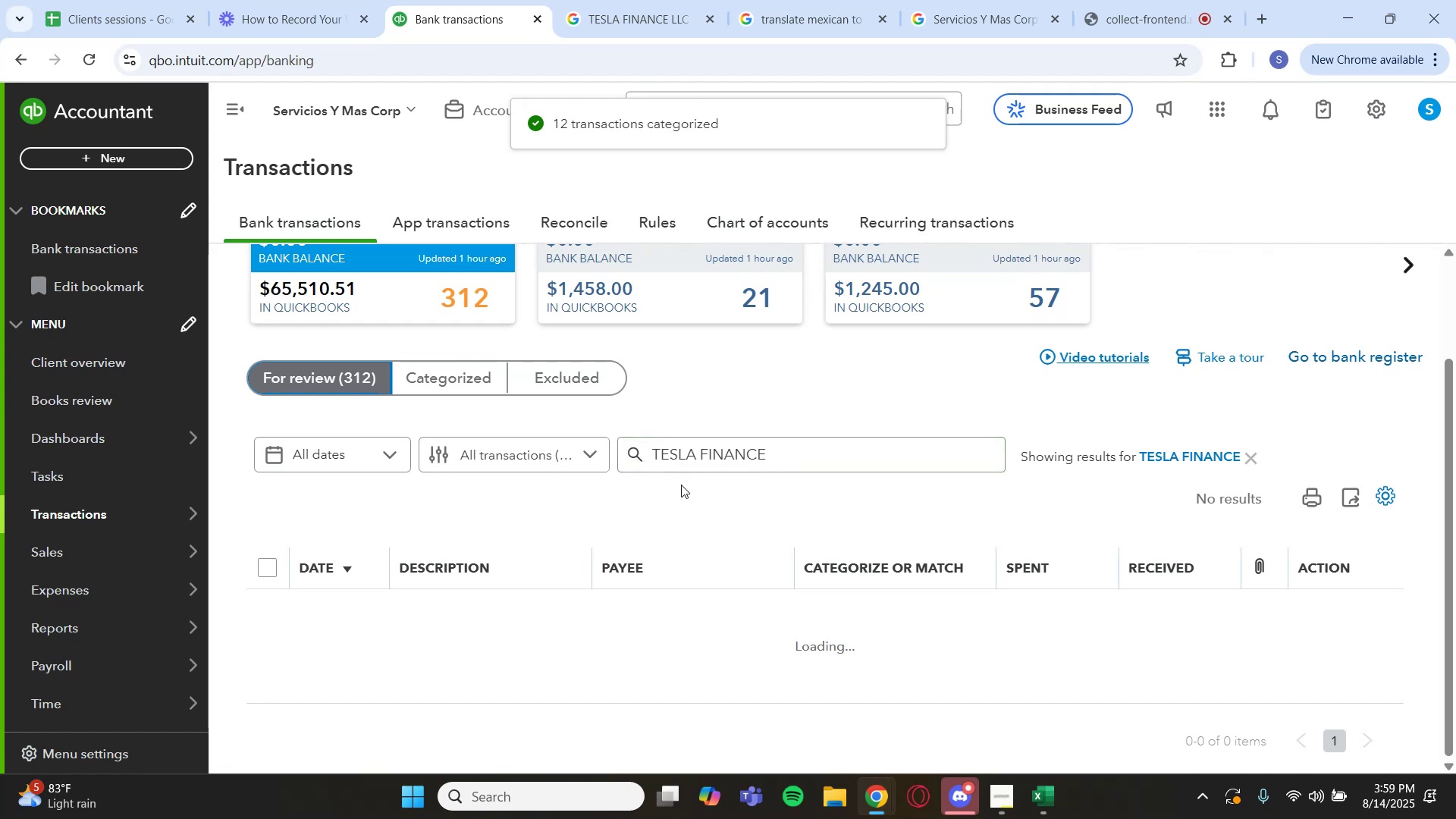 
left_click([1208, 443])
 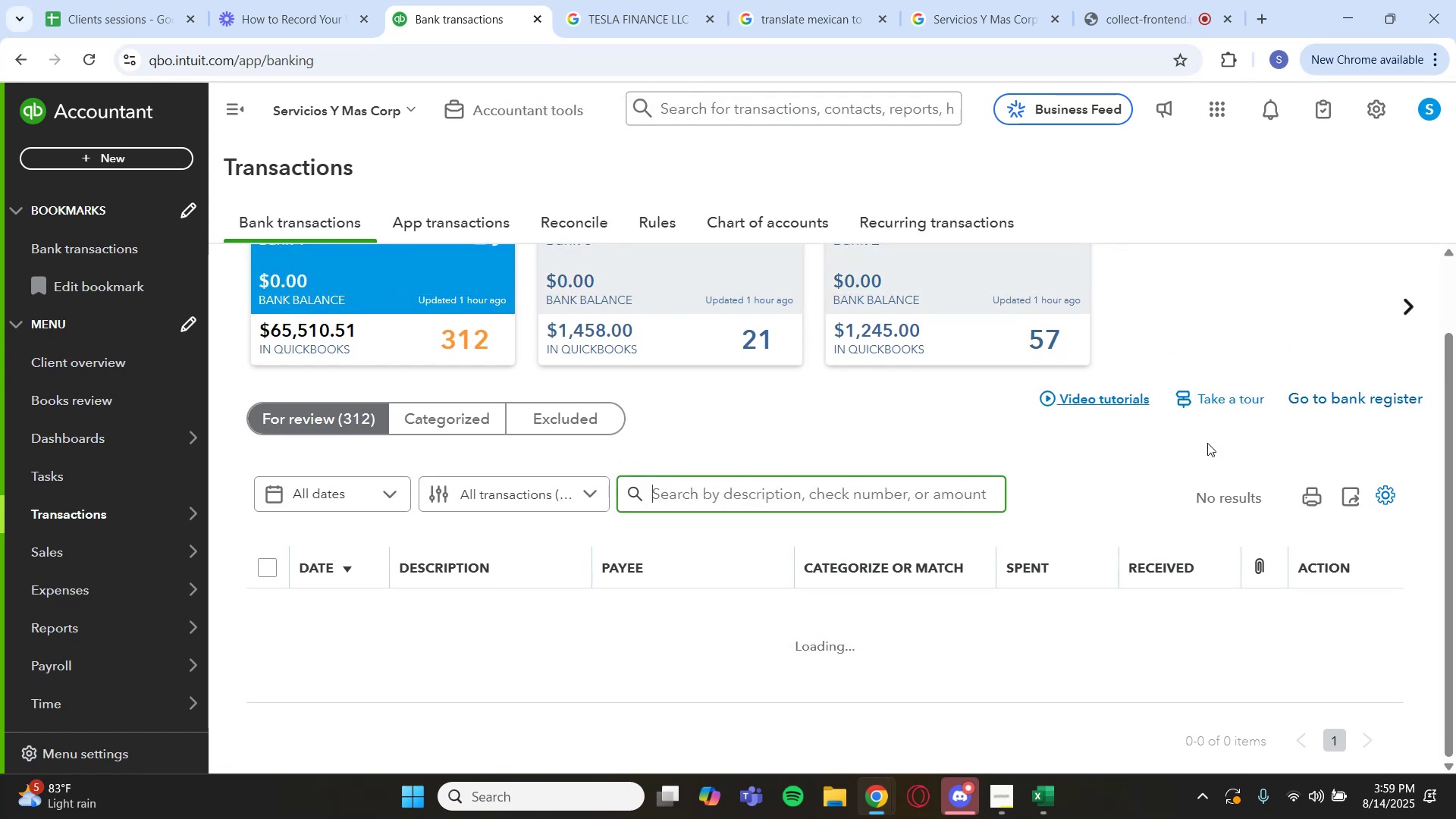 
key(Backquote)
 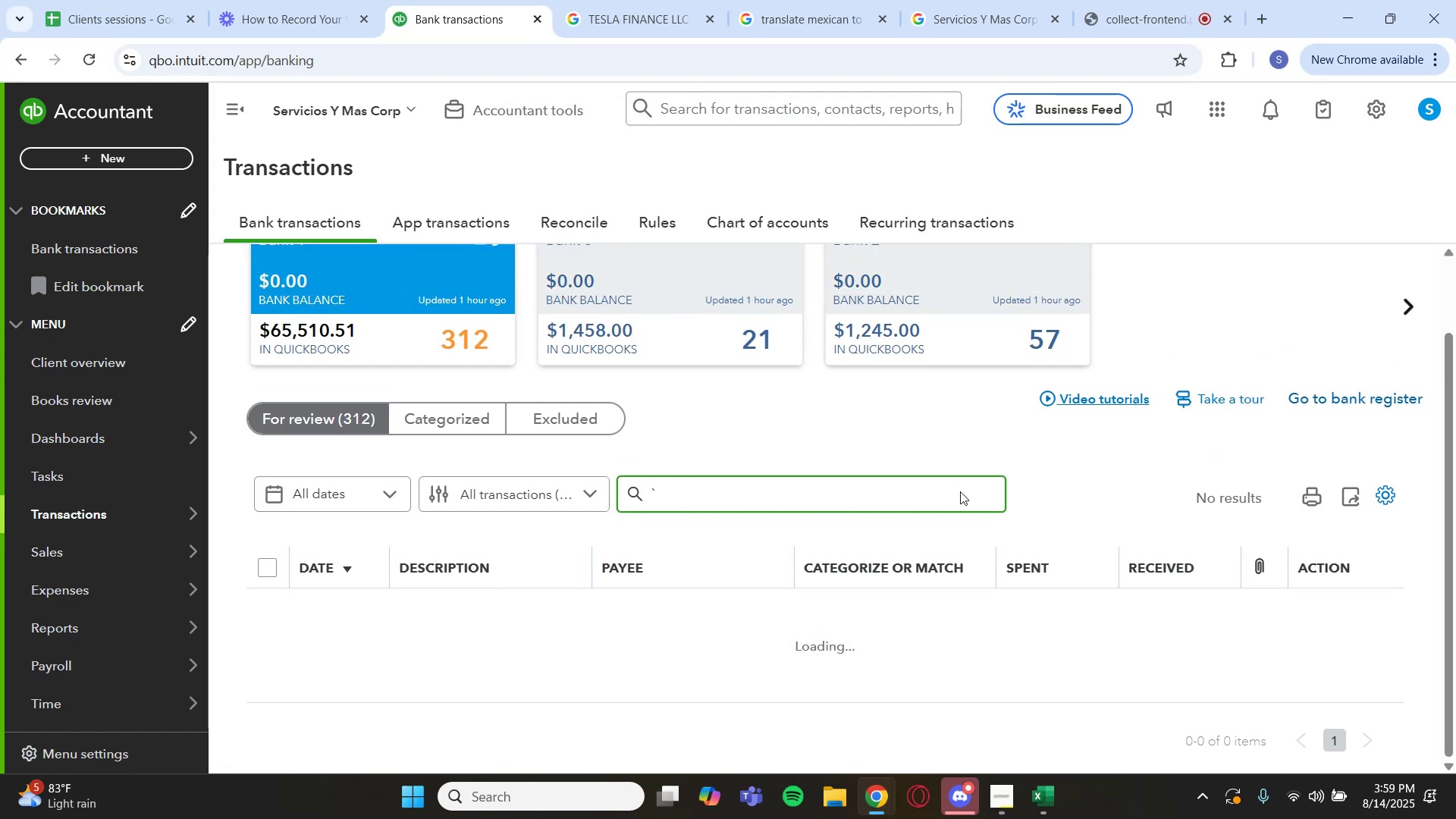 
key(Backspace)
 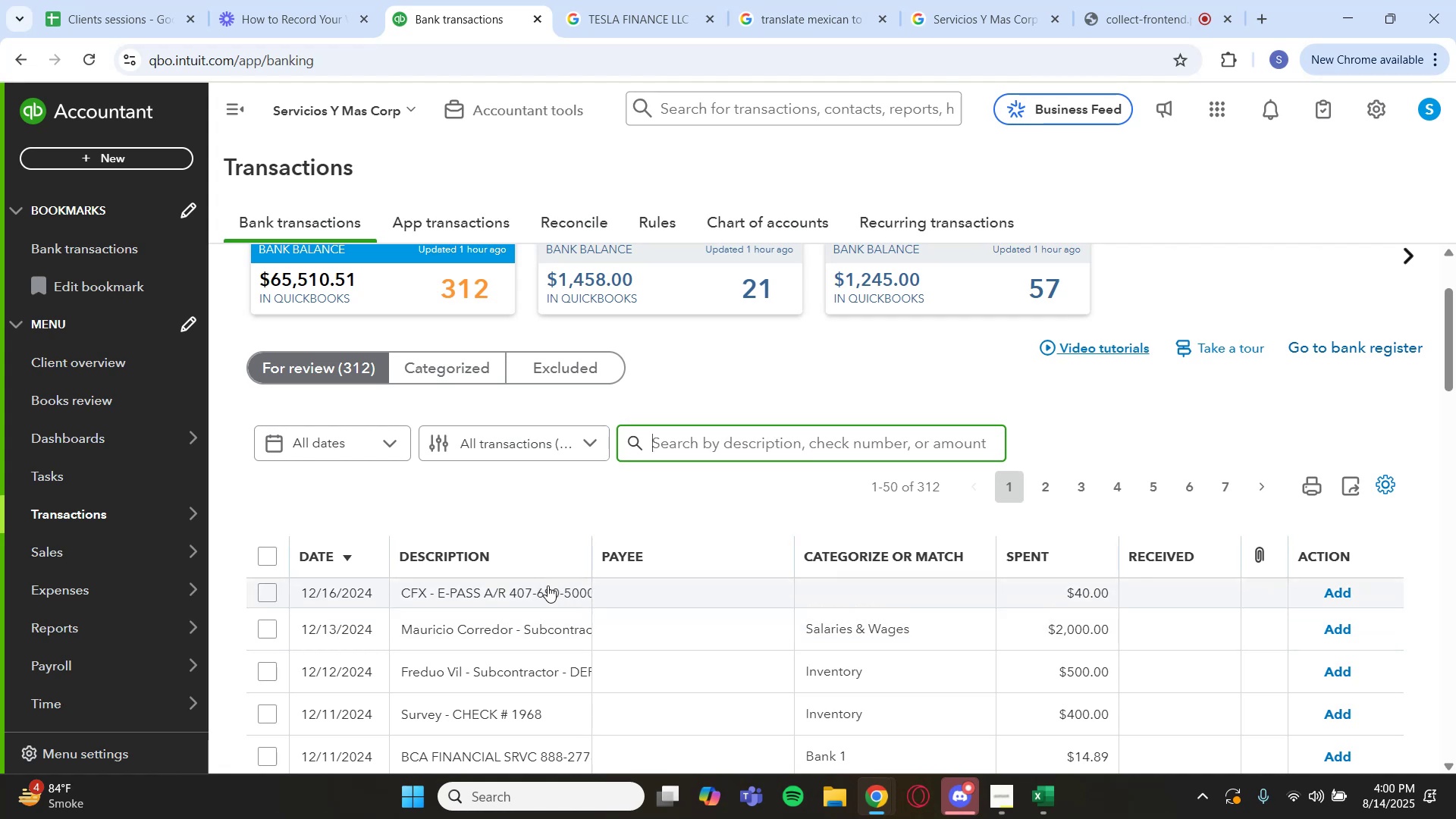 
wait(24.96)
 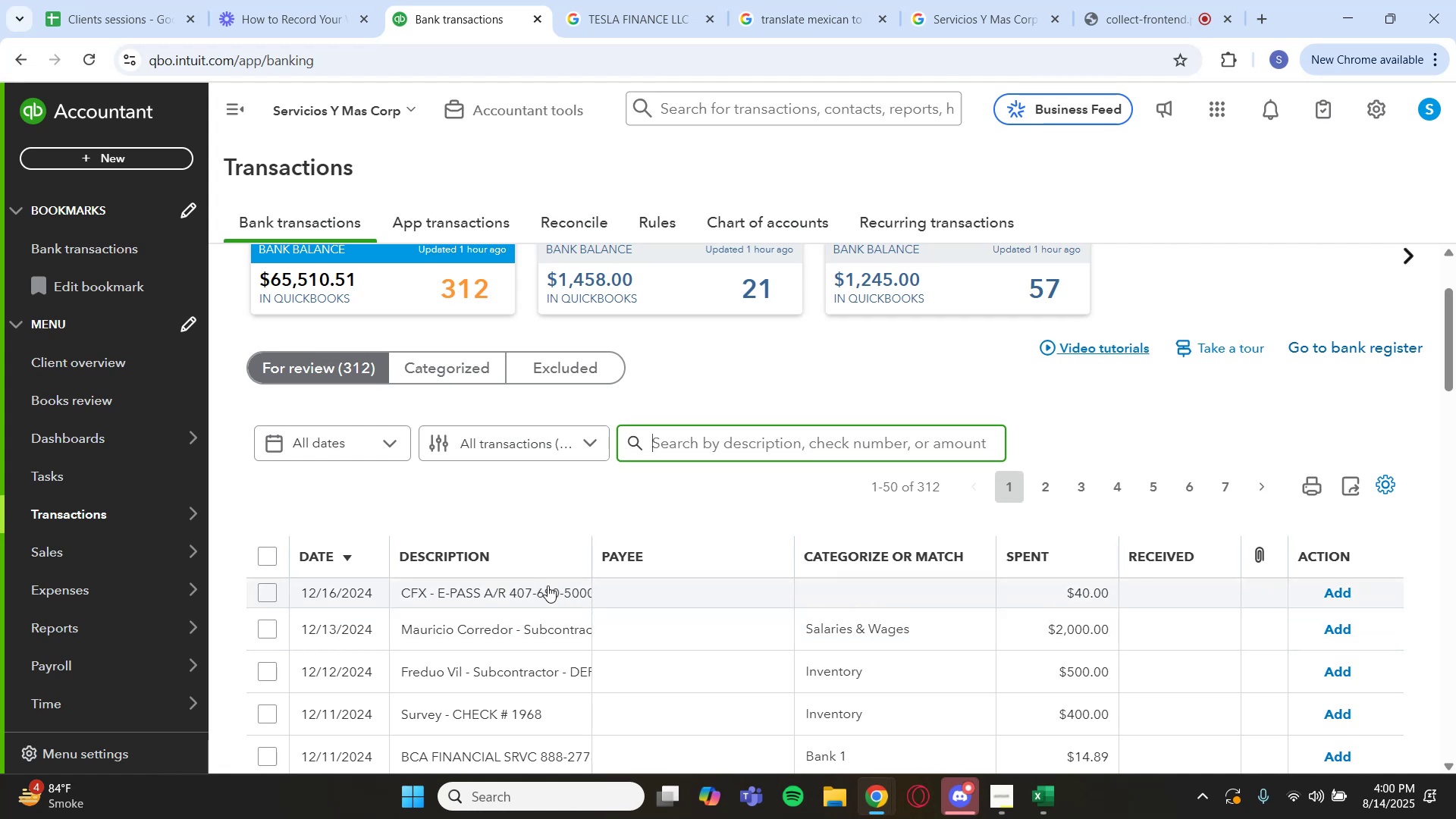 
left_click([535, 592])
 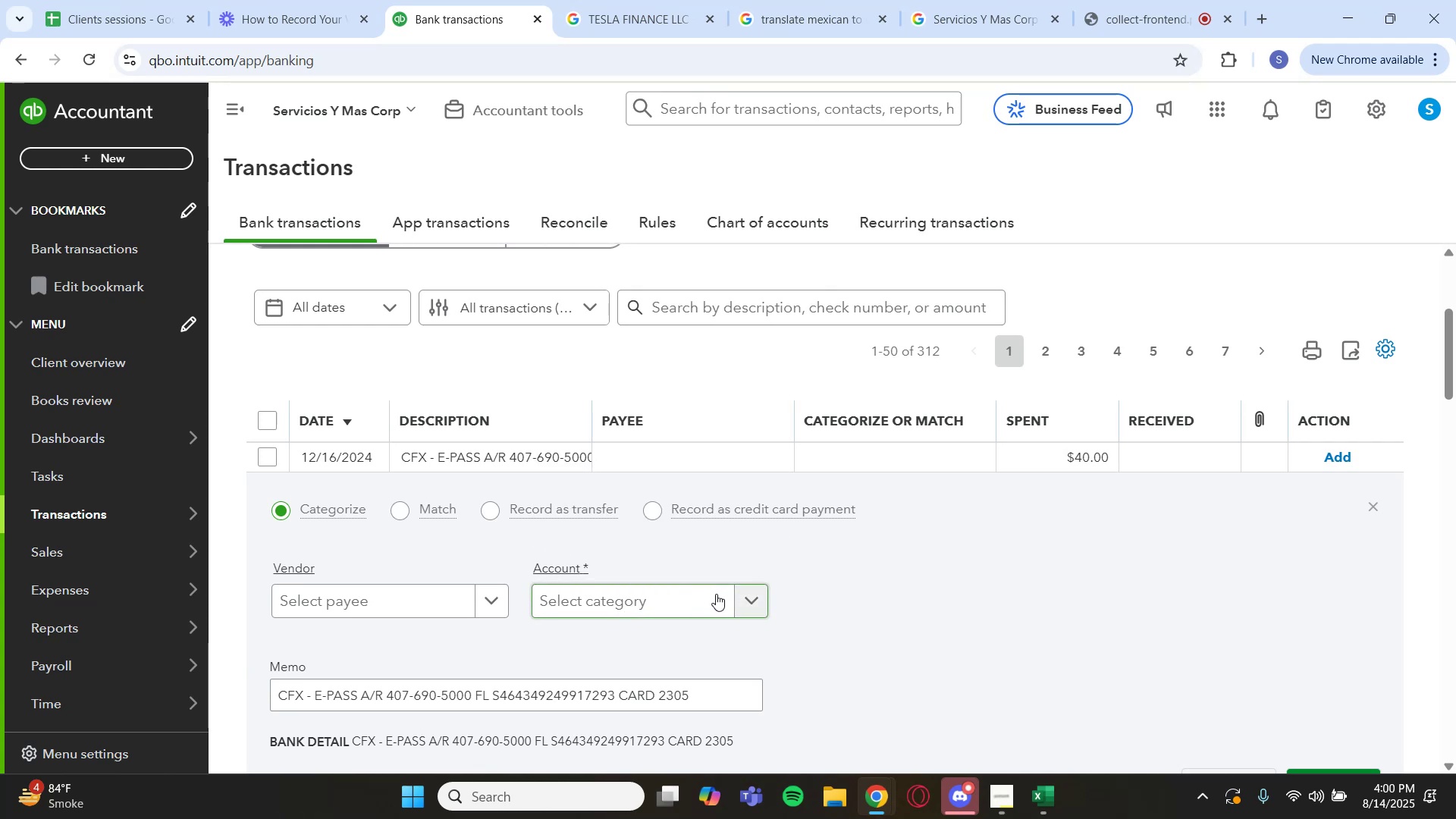 
wait(15.26)
 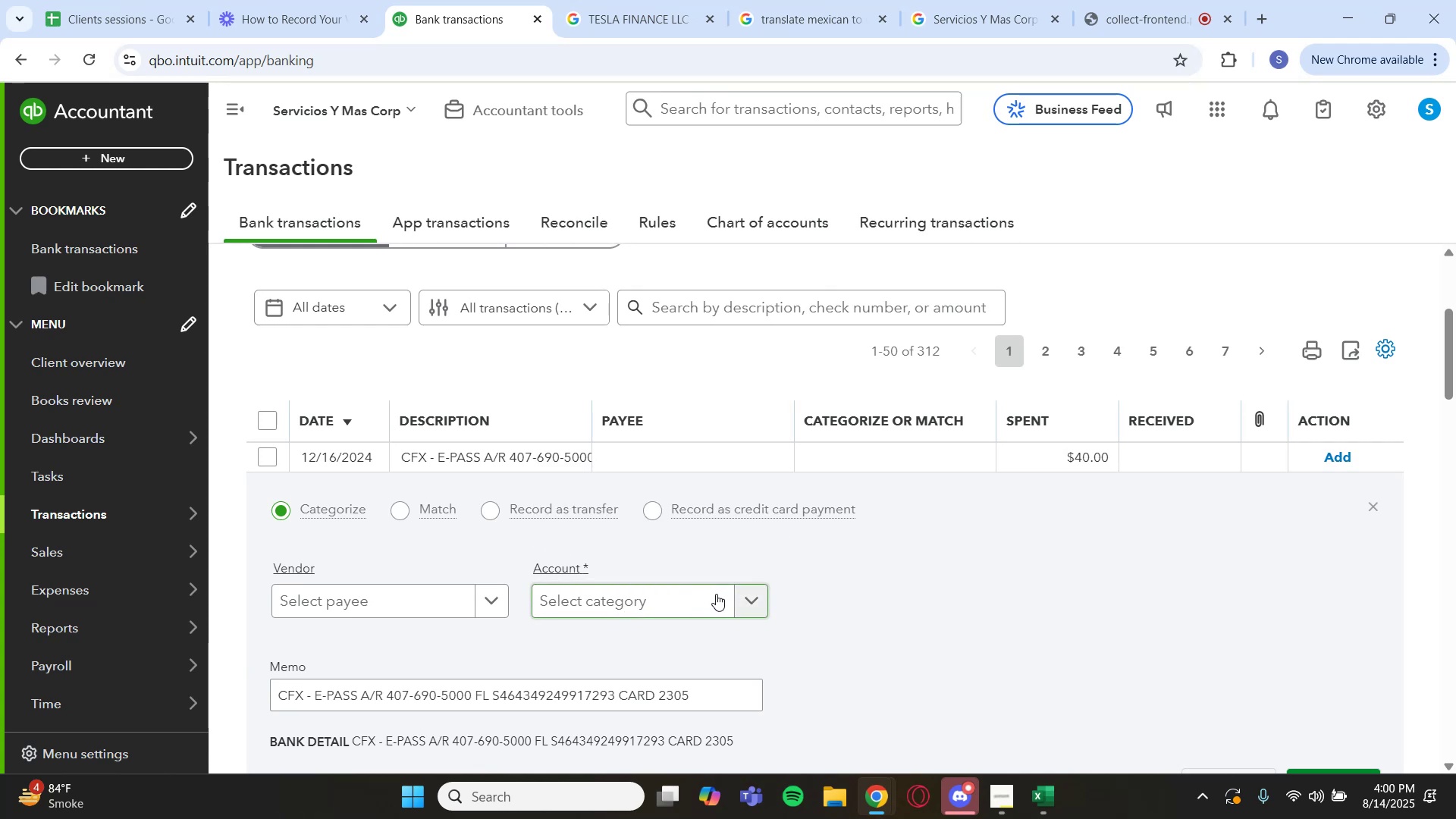 
scroll: coordinate [560, 632], scroll_direction: down, amount: 1.0
 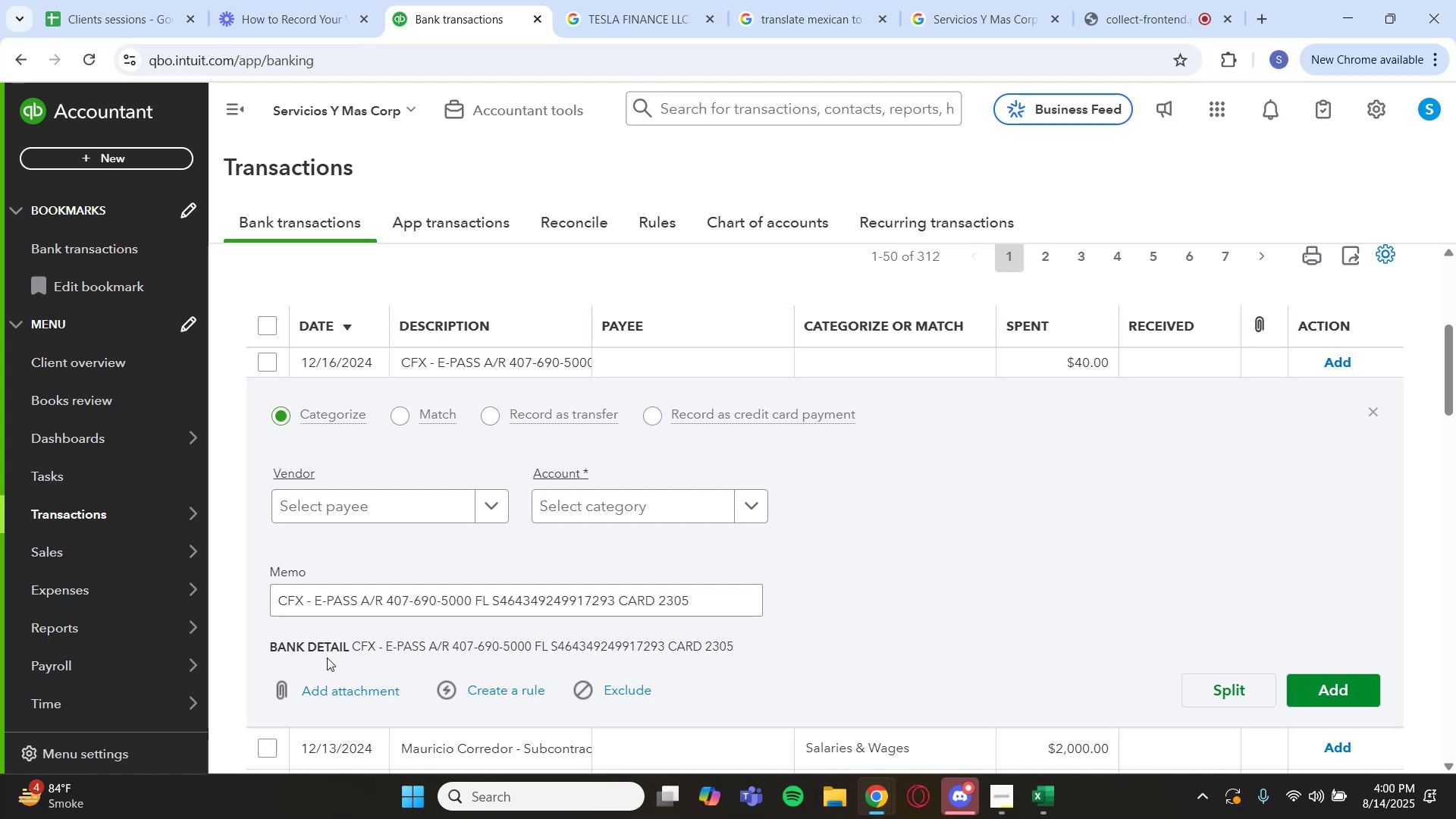 
wait(8.12)
 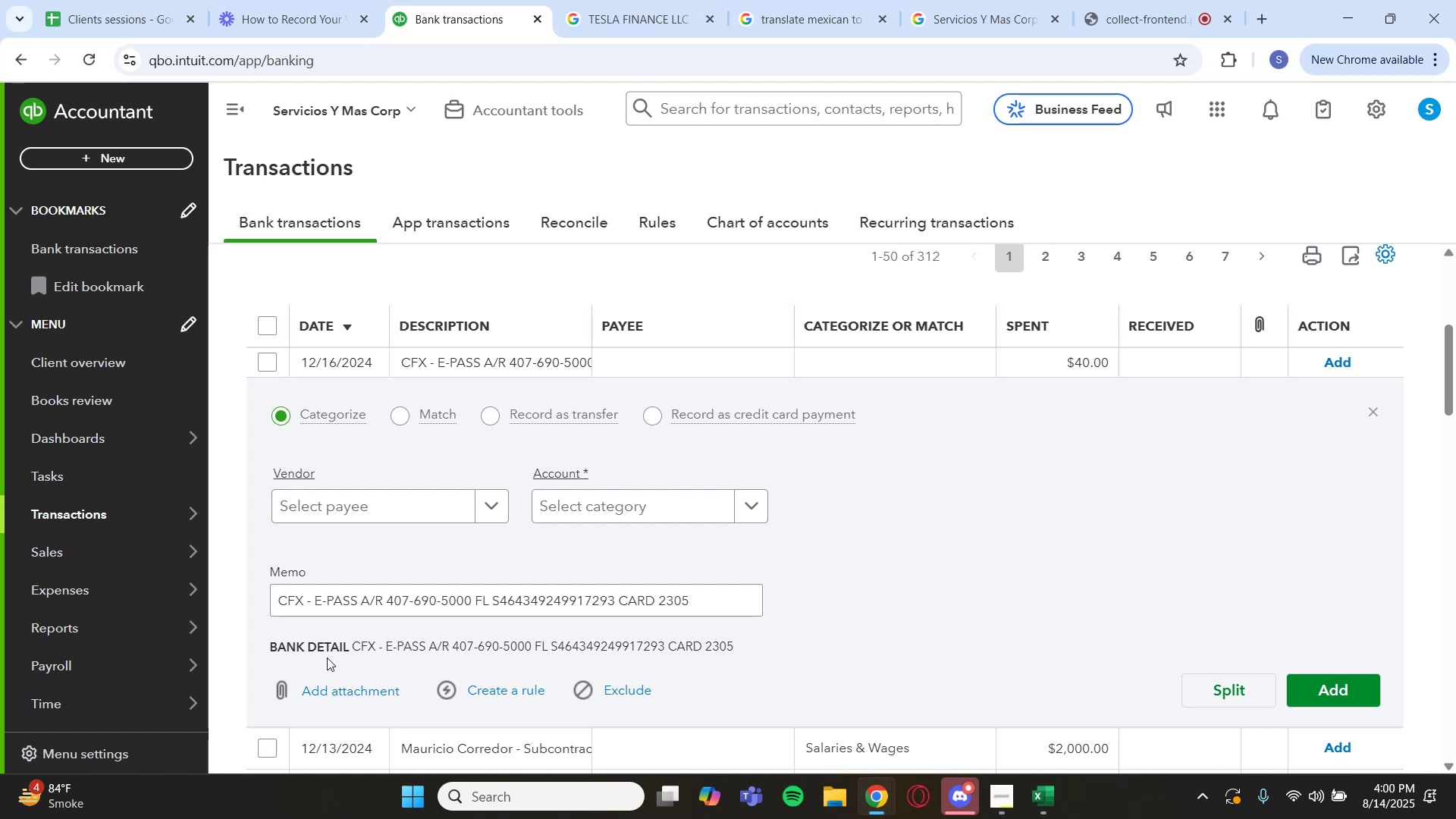 
key(Backquote)
 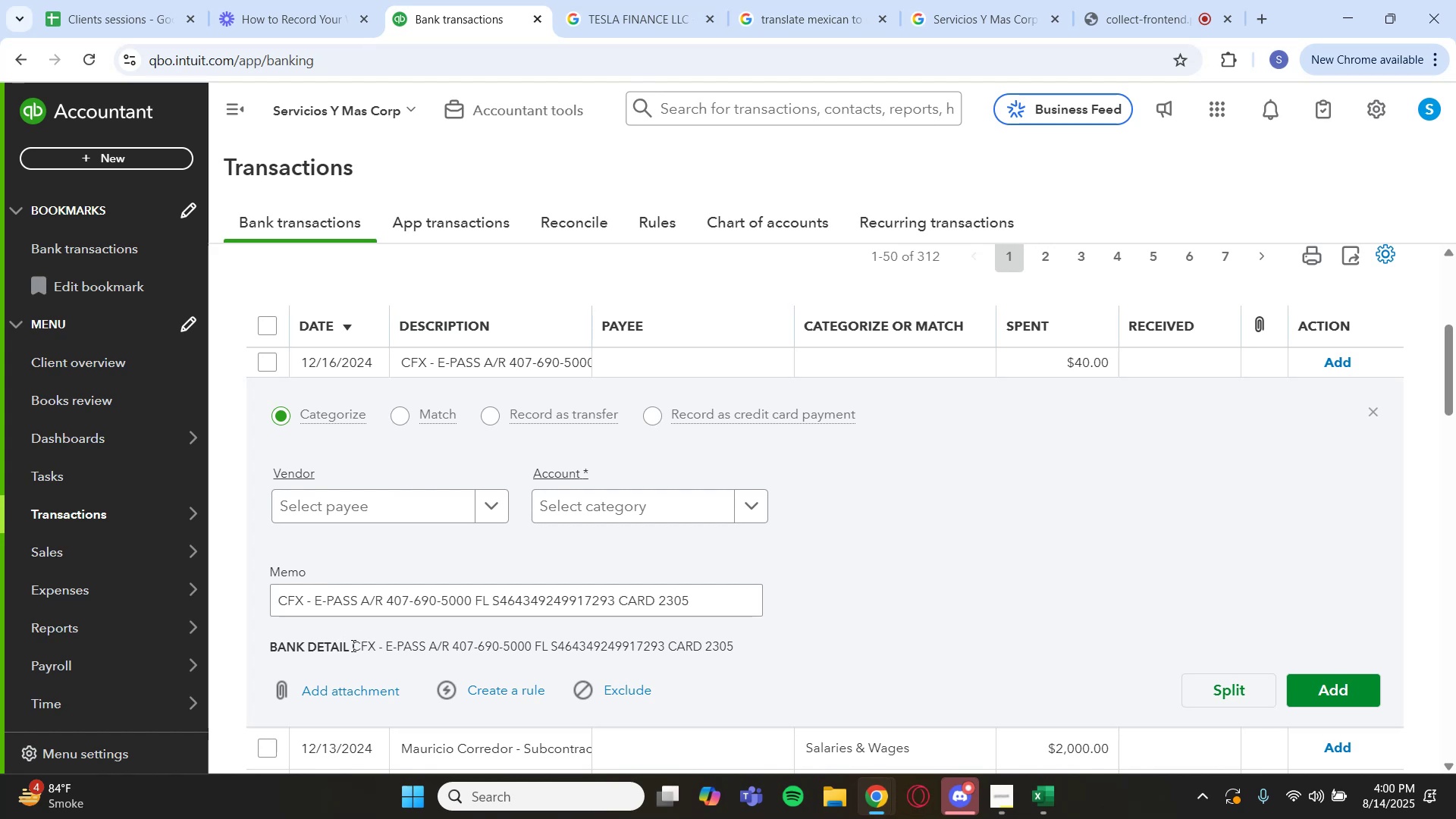 
left_click_drag(start_coordinate=[352, 645], to_coordinate=[428, 648])
 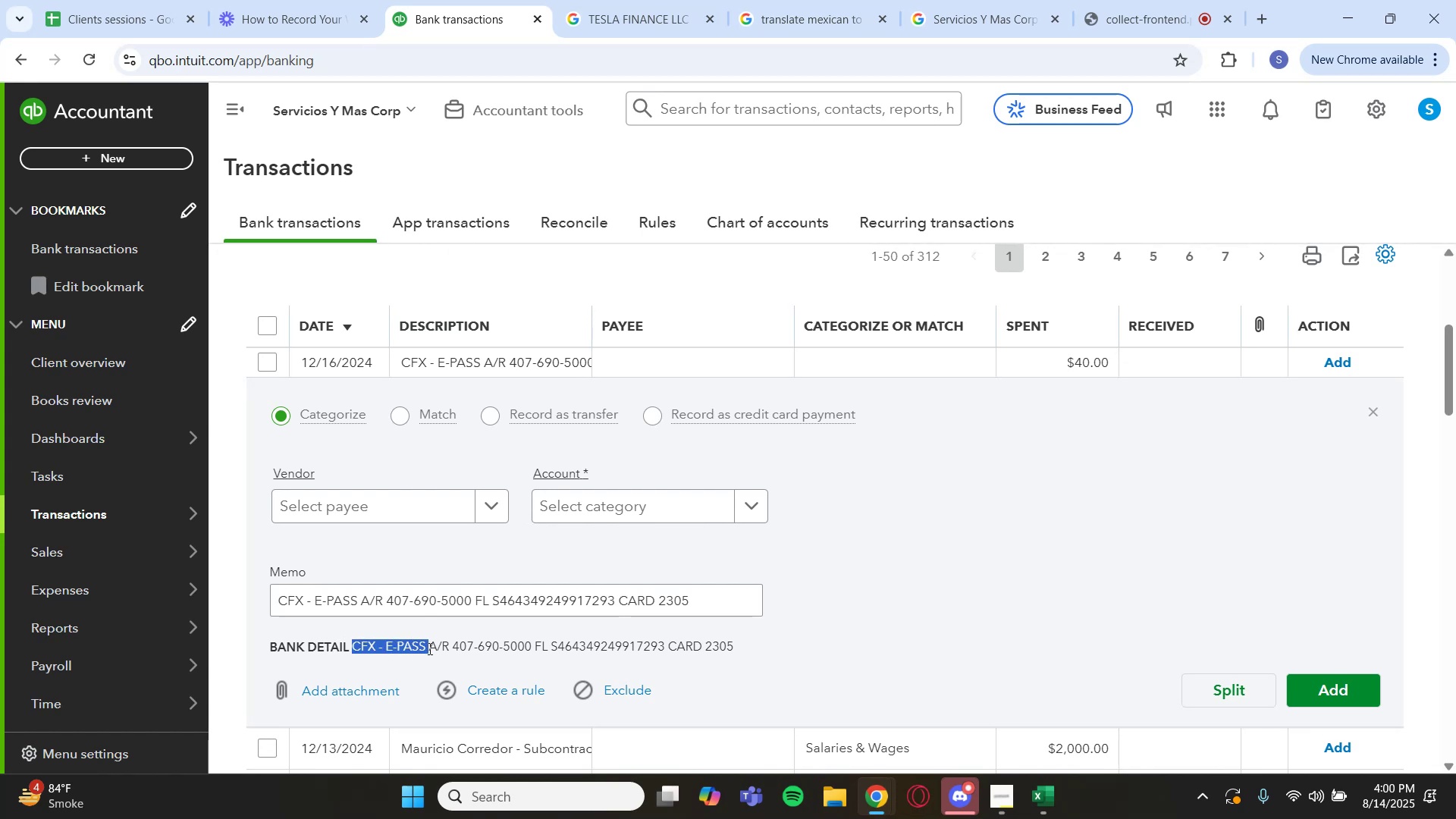 
key(Control+C)
 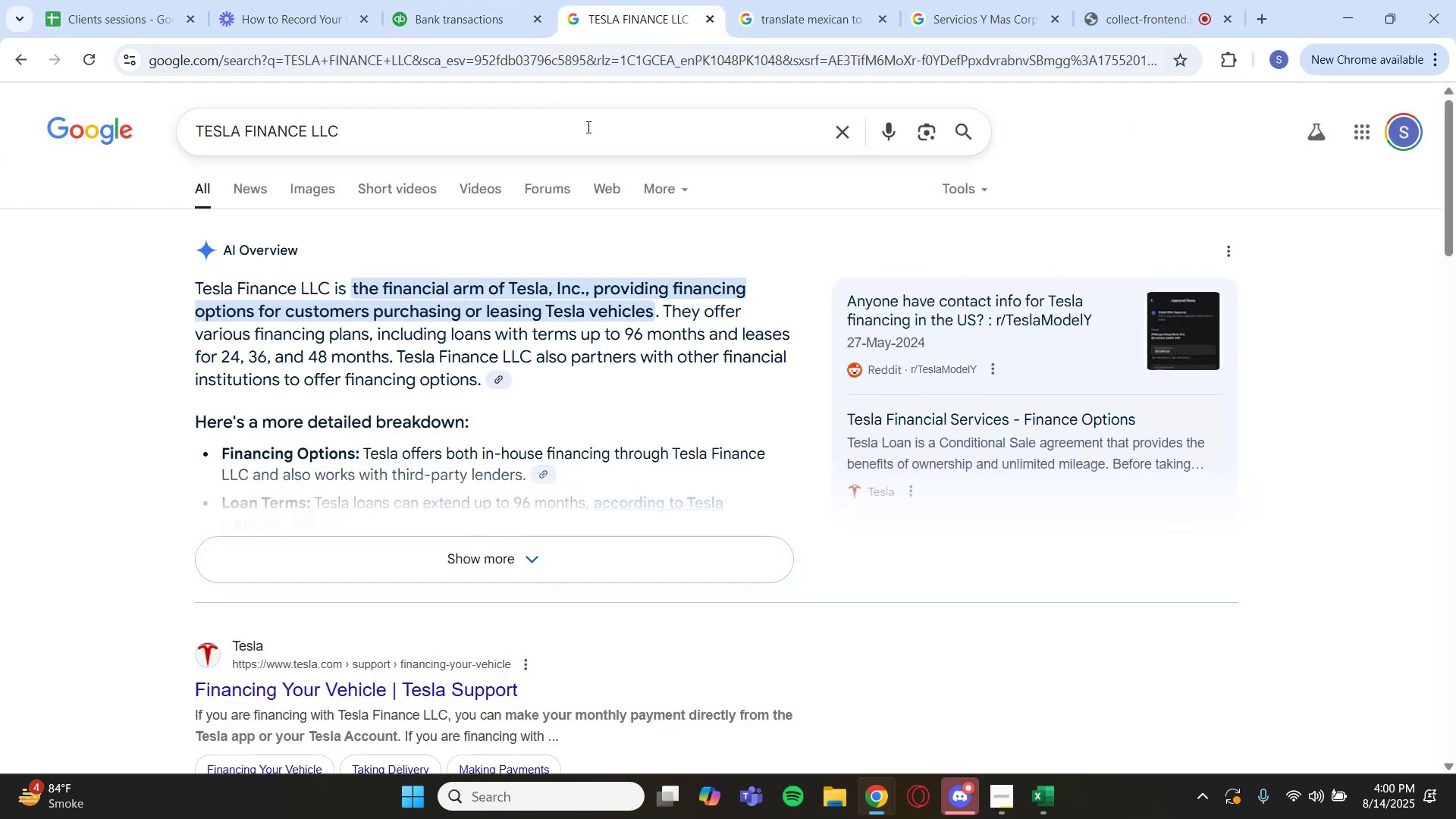 
left_click([824, 133])
 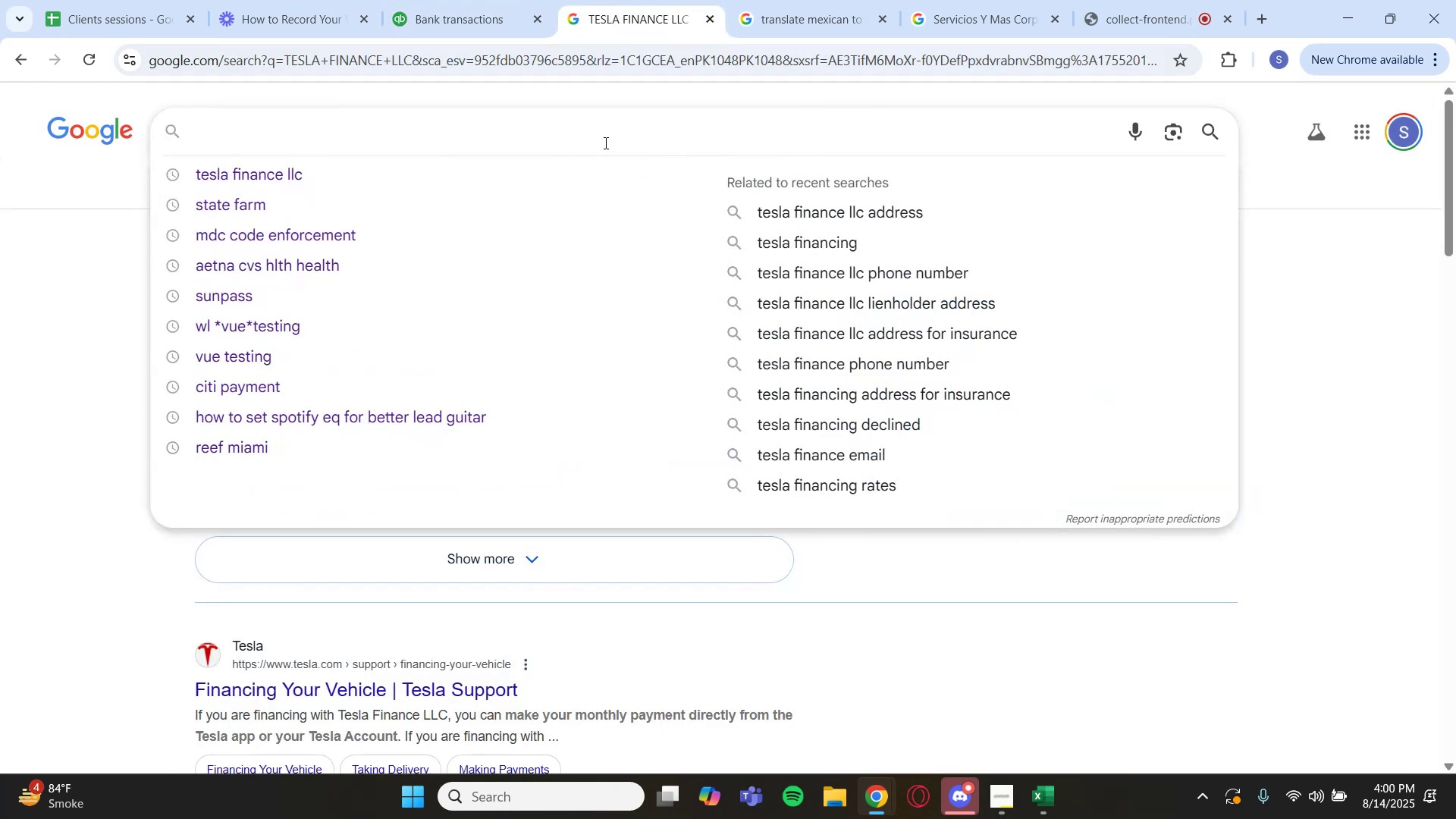 
key(Control+V)
 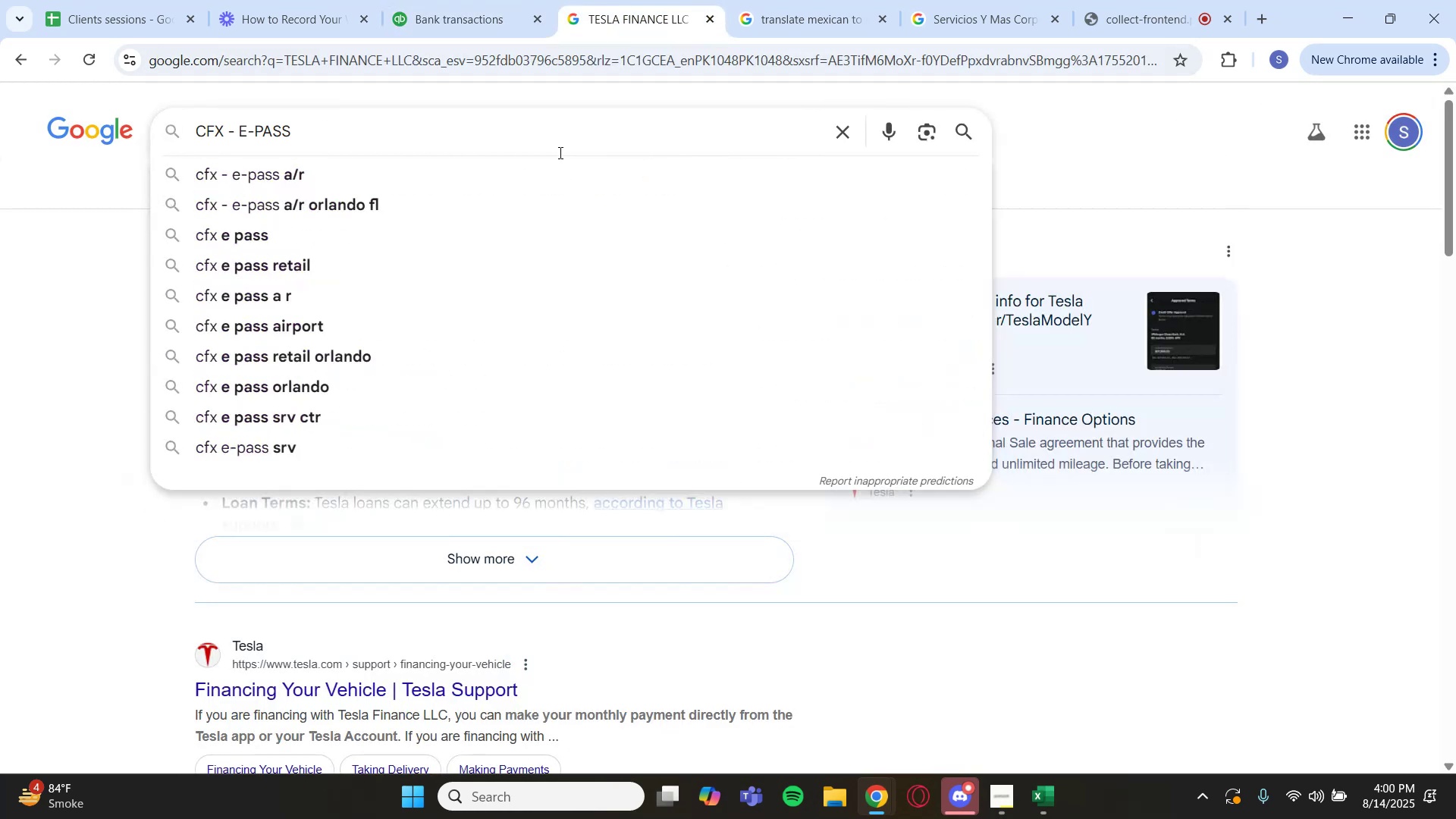 
key(Enter)
 